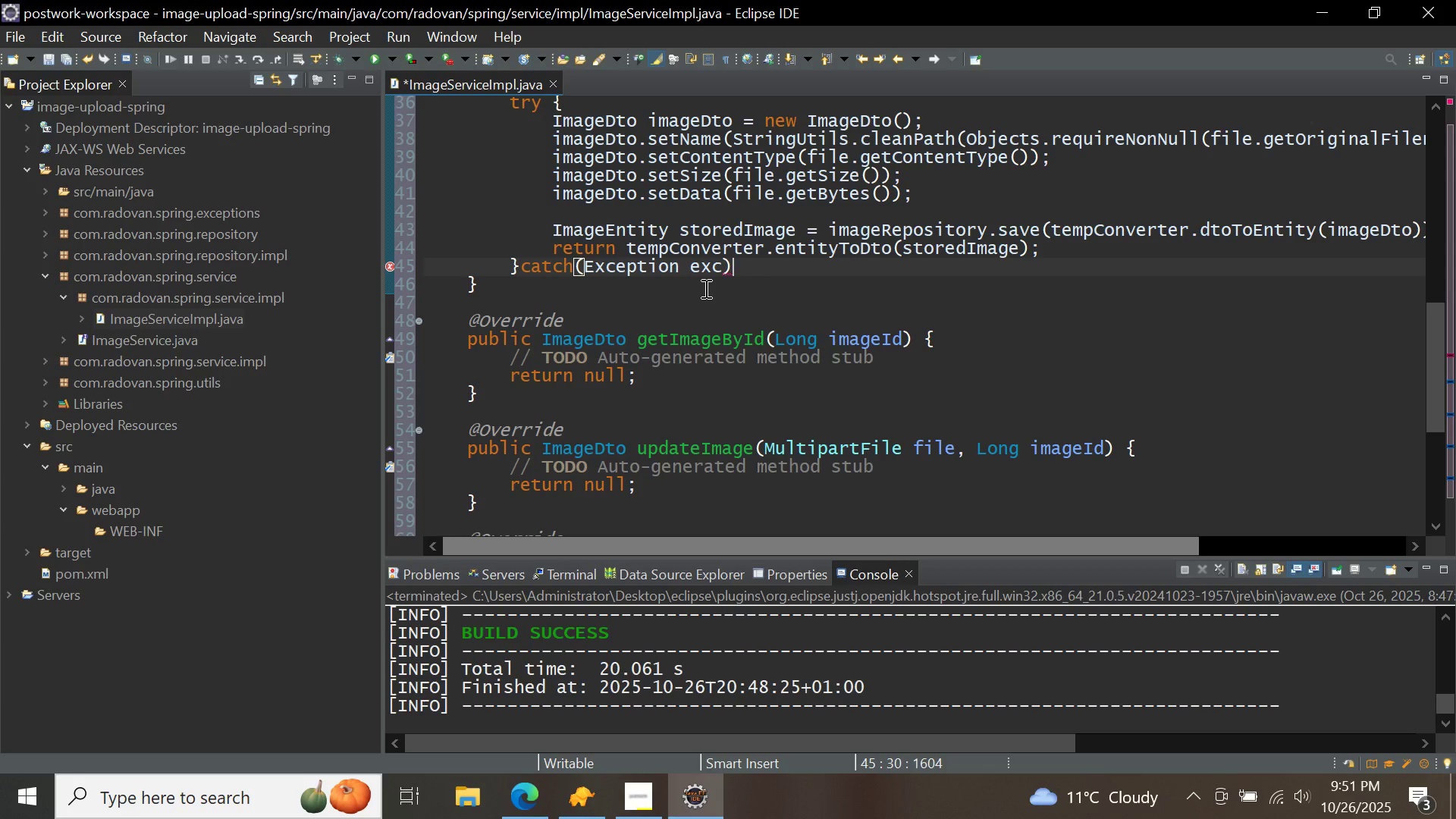 
key(Shift+BracketLeft)
 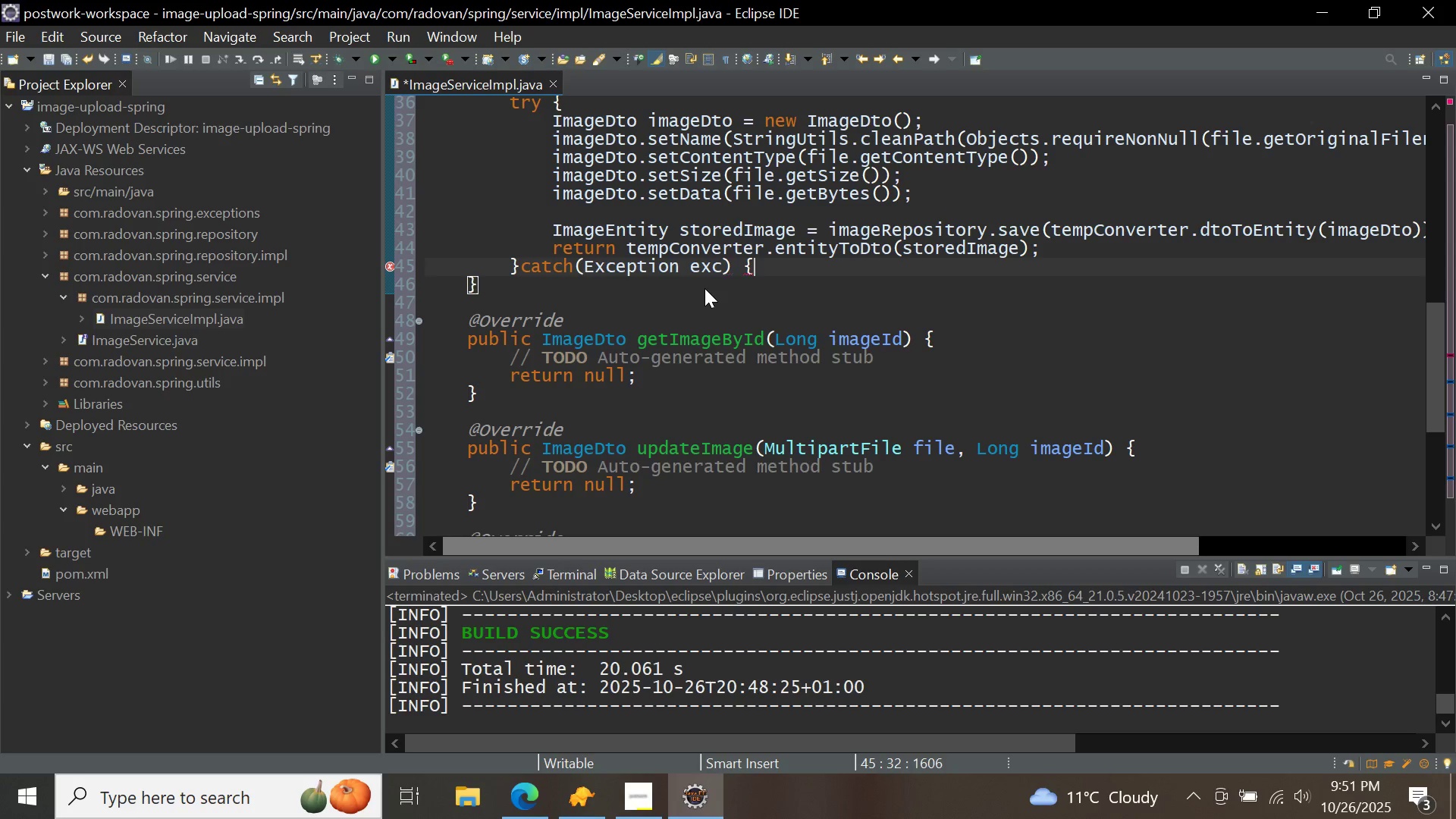 
key(Shift+BracketRight)
 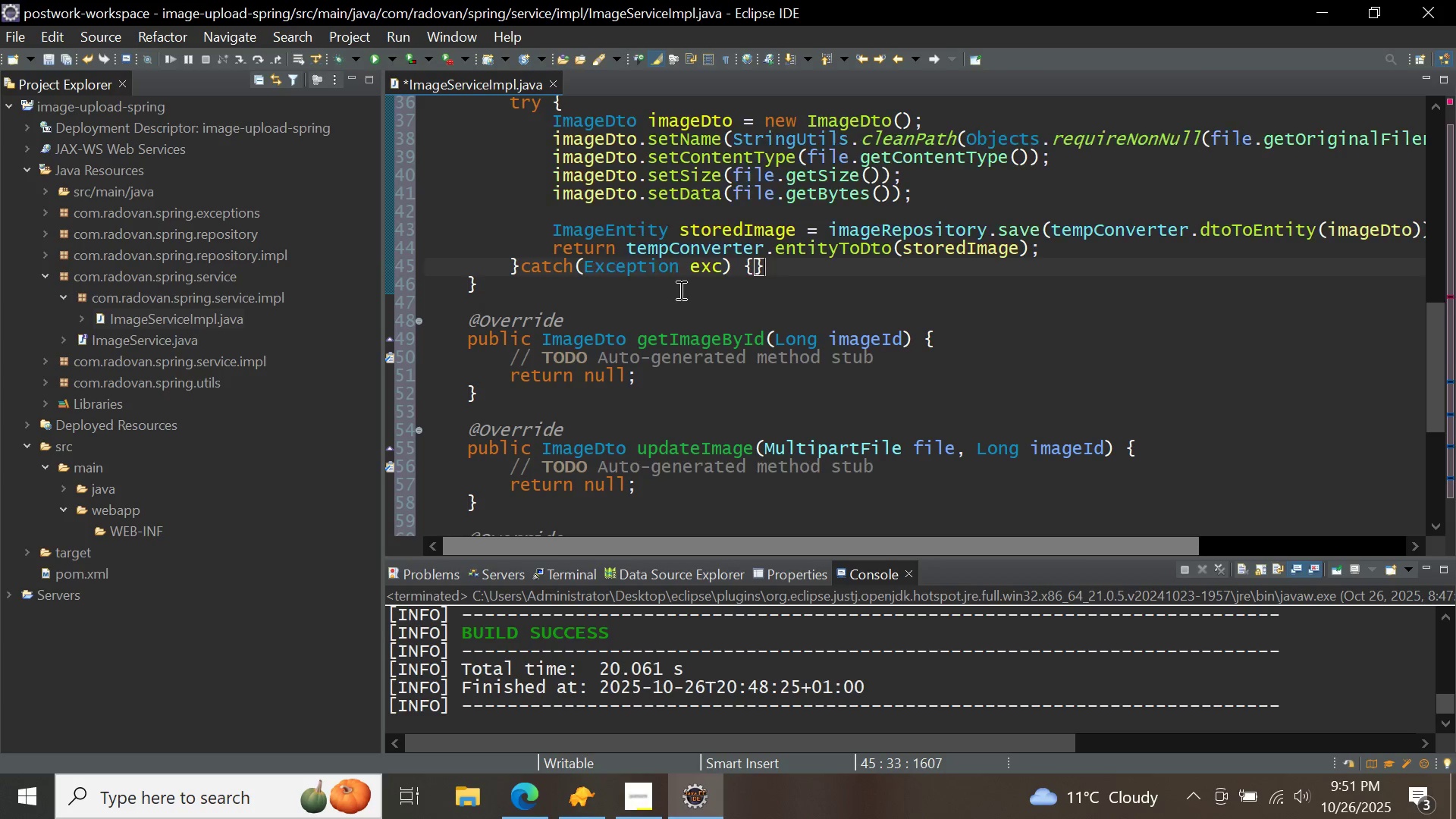 
key(ArrowLeft)
 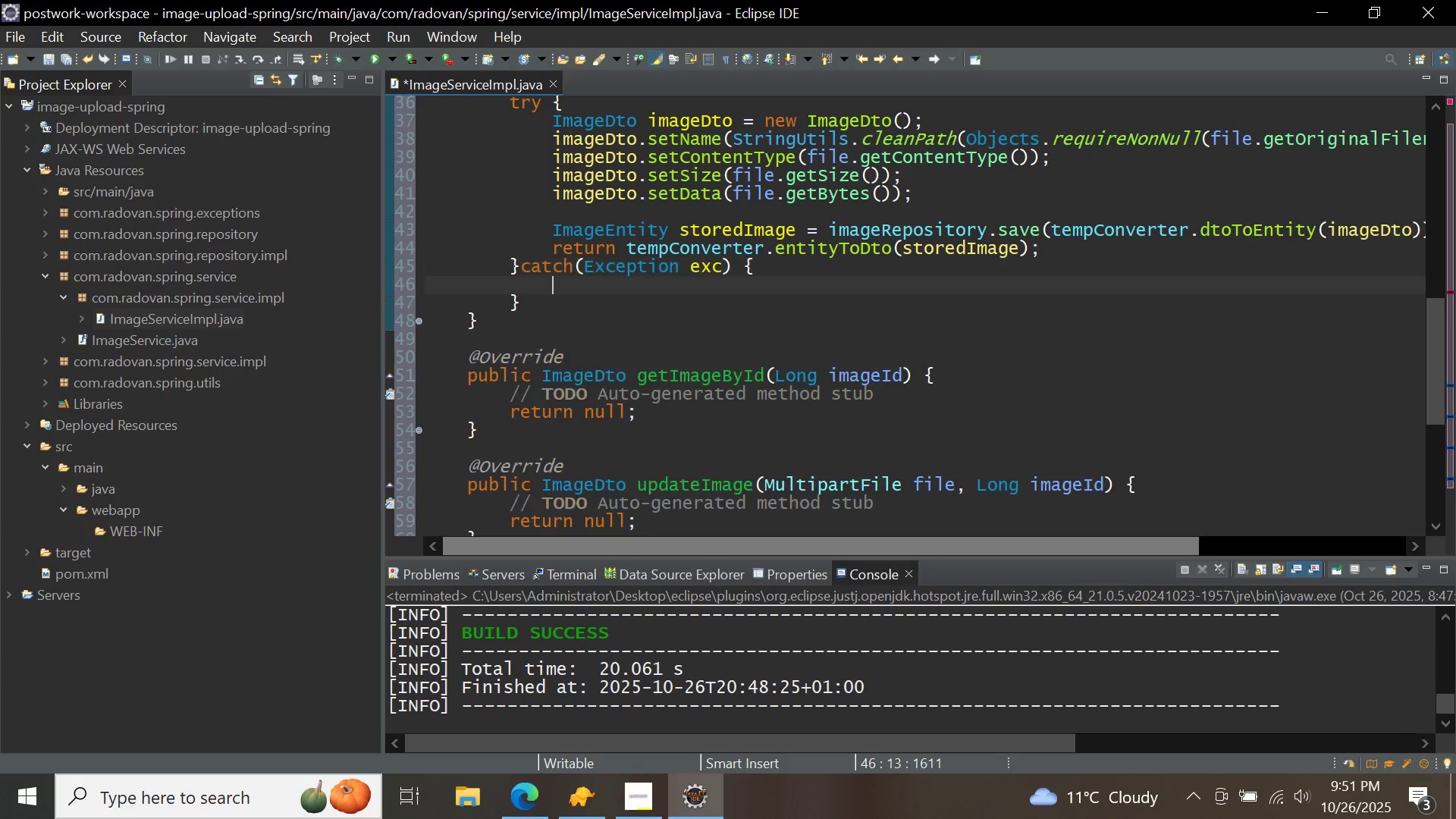 
key(Enter)
 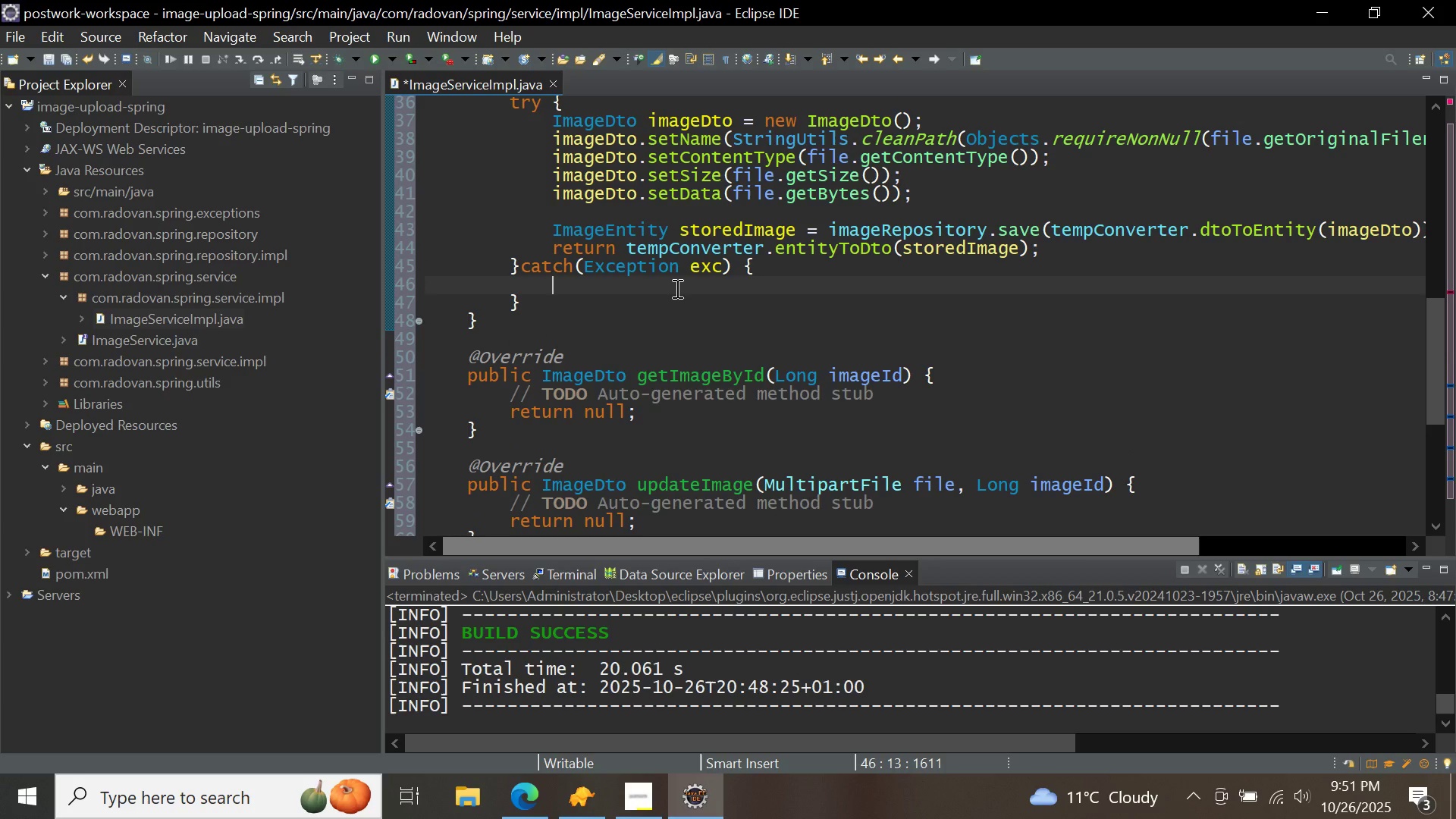 
type(throw new fileupl)
 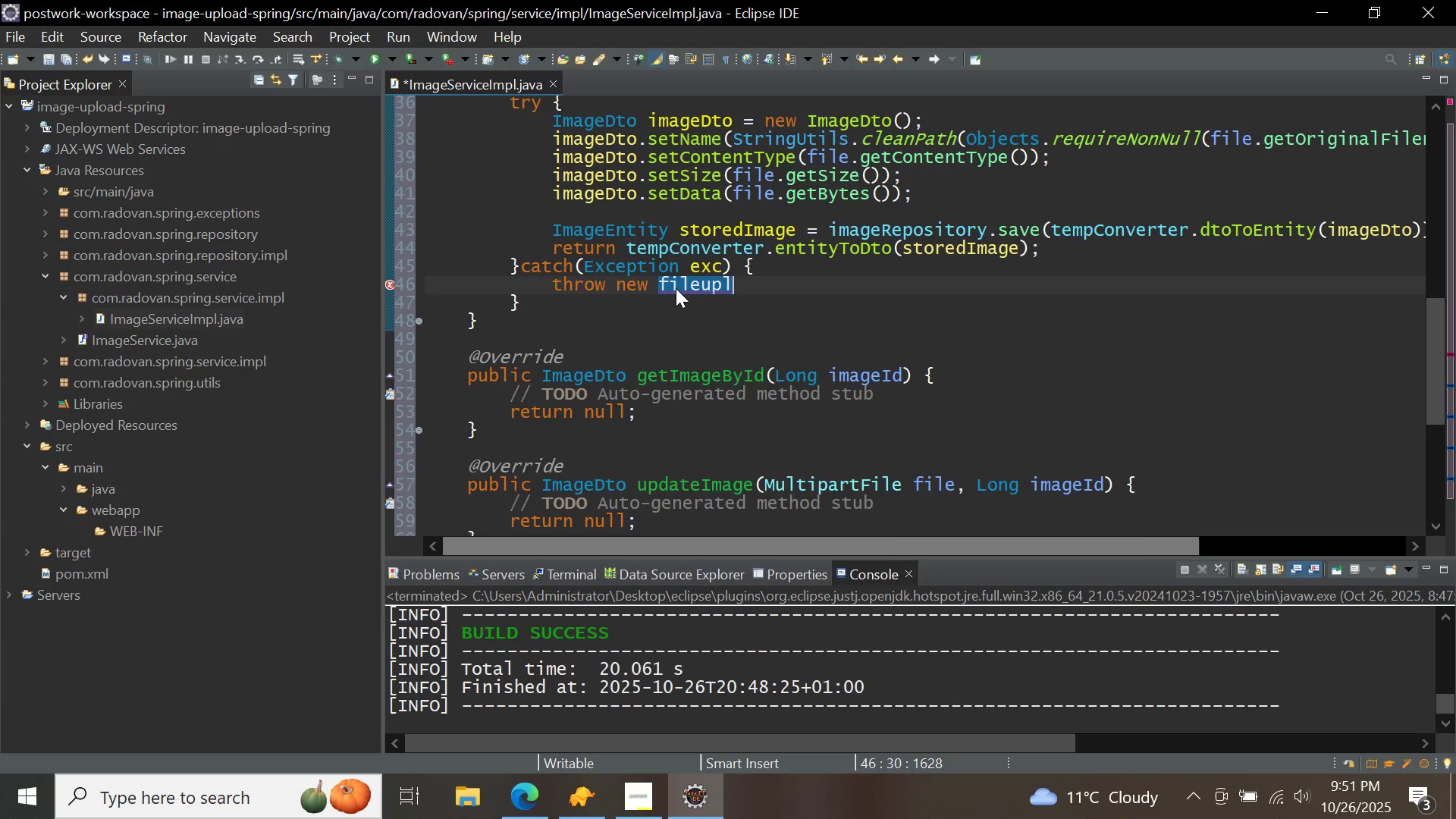 
key(Control+ControlLeft)
 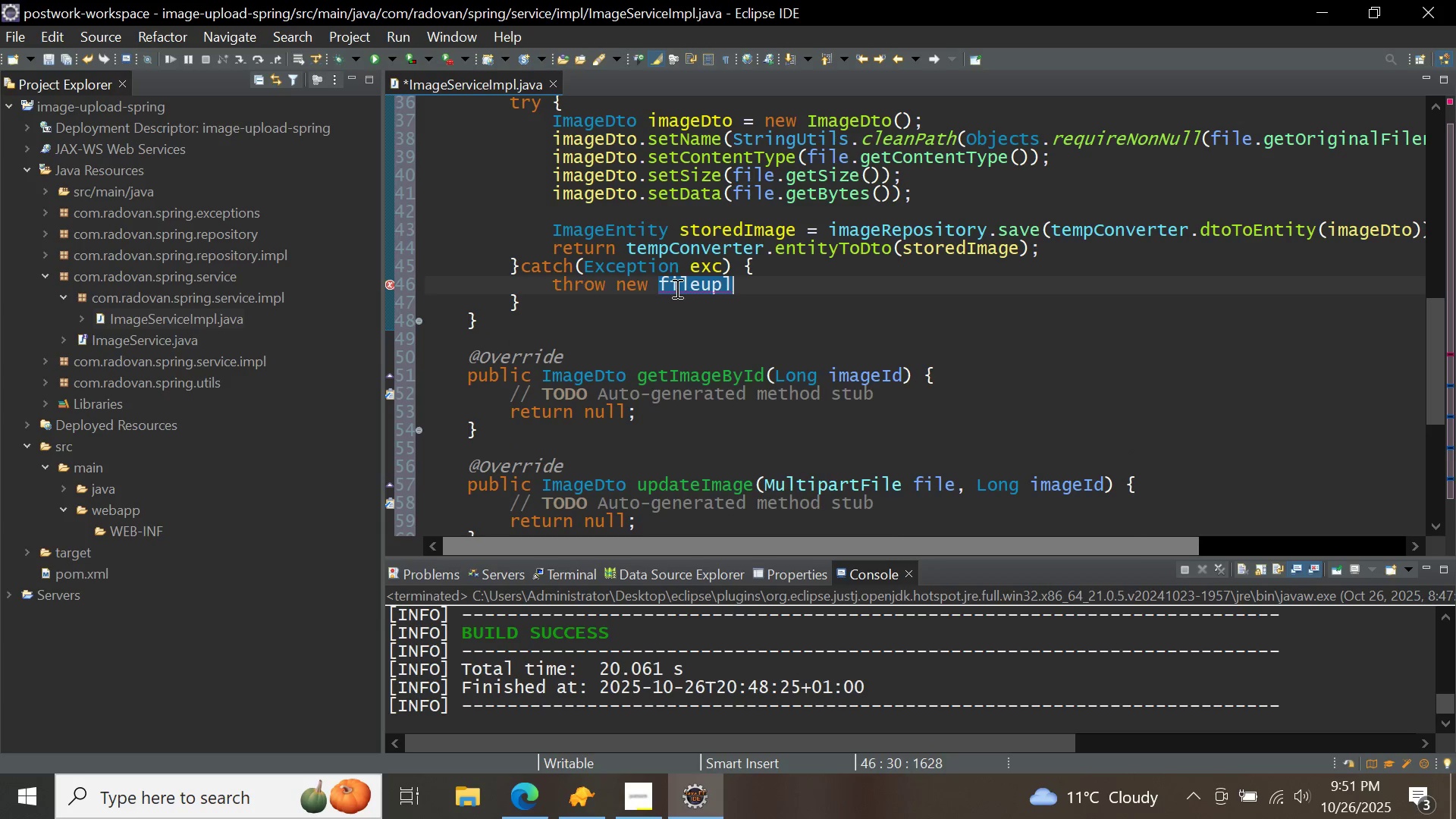 
key(Control+Space)
 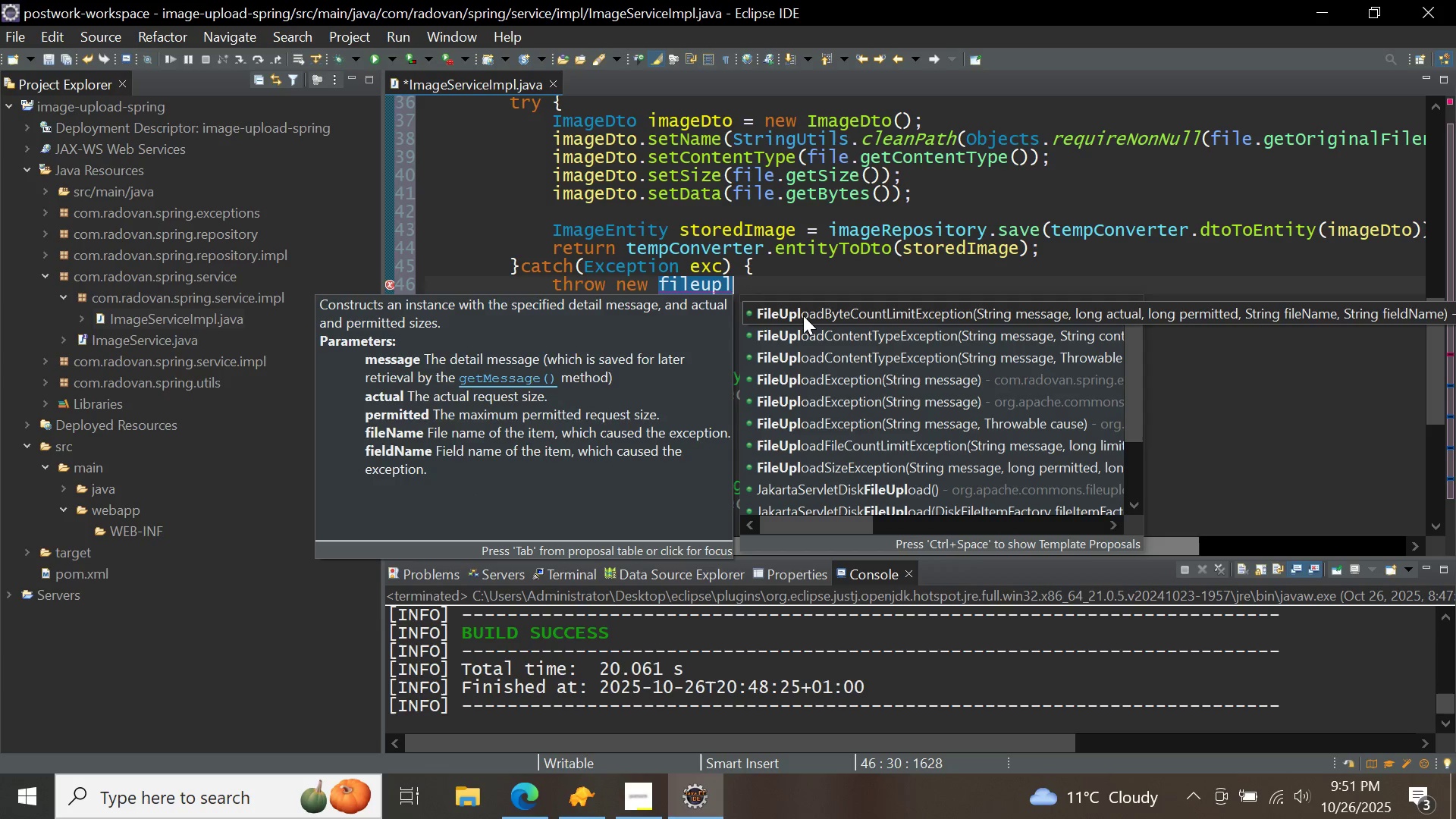 
type(oade)
 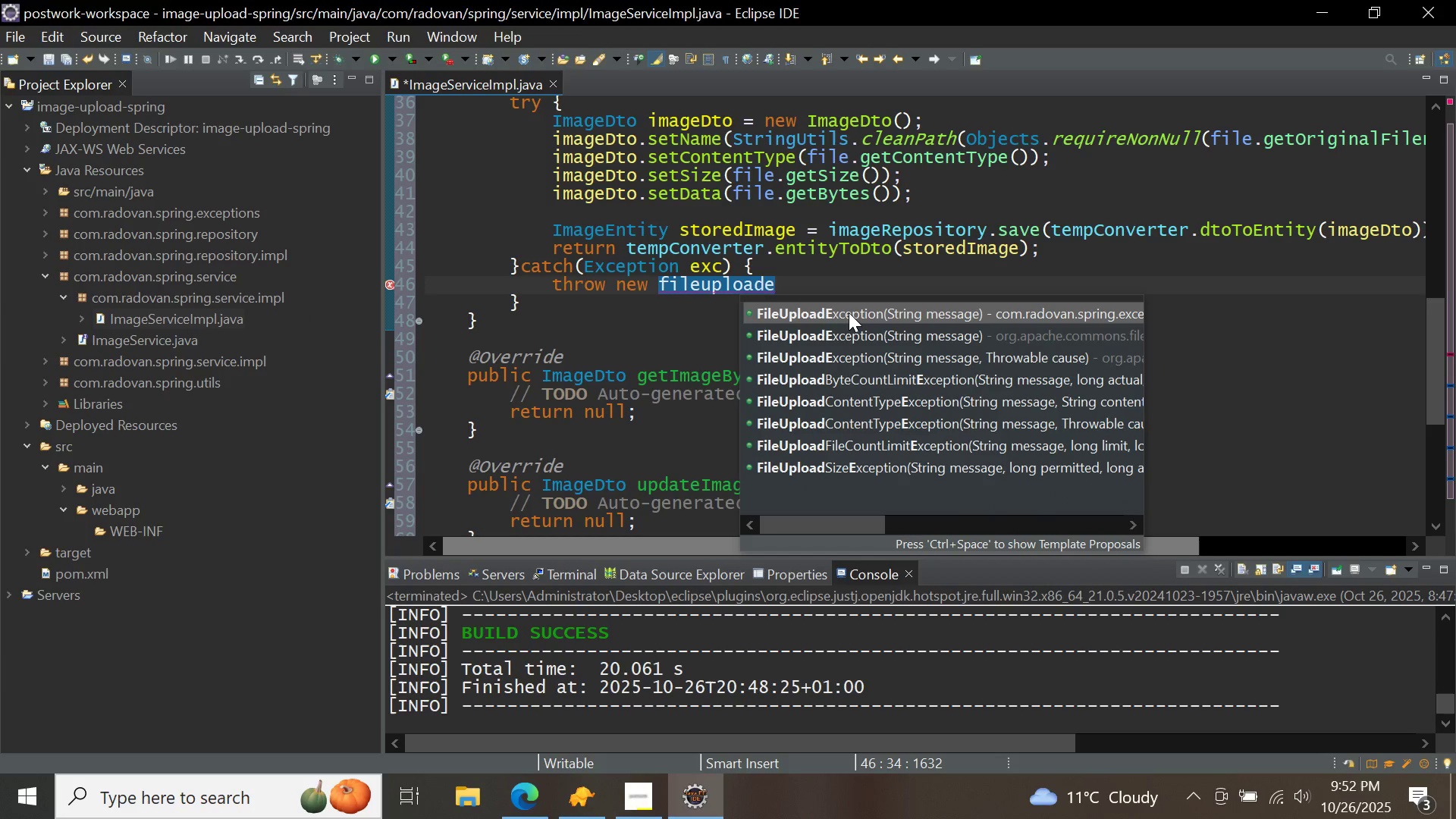 
double_click([849, 312])
 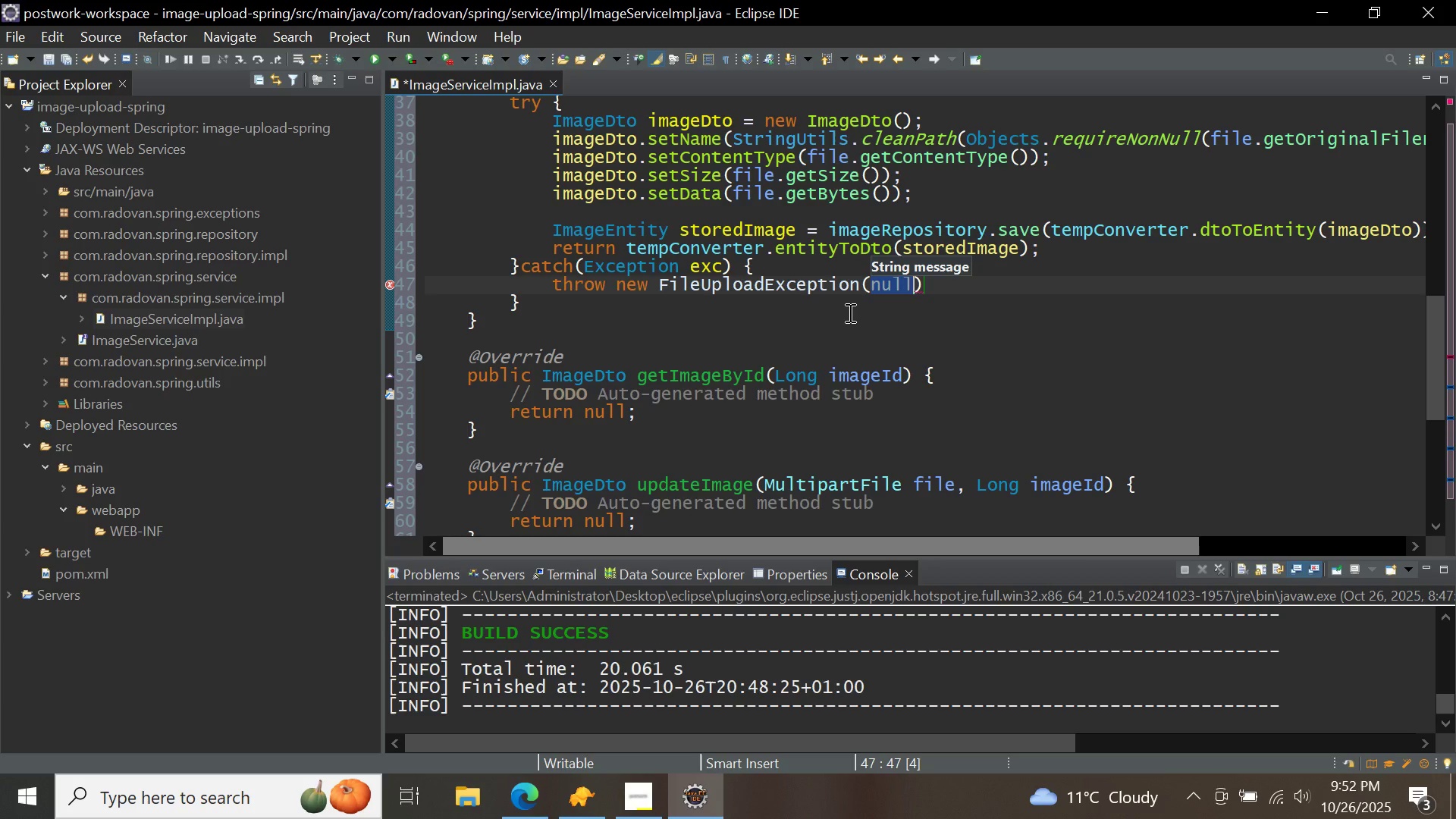 
wait(6.6)
 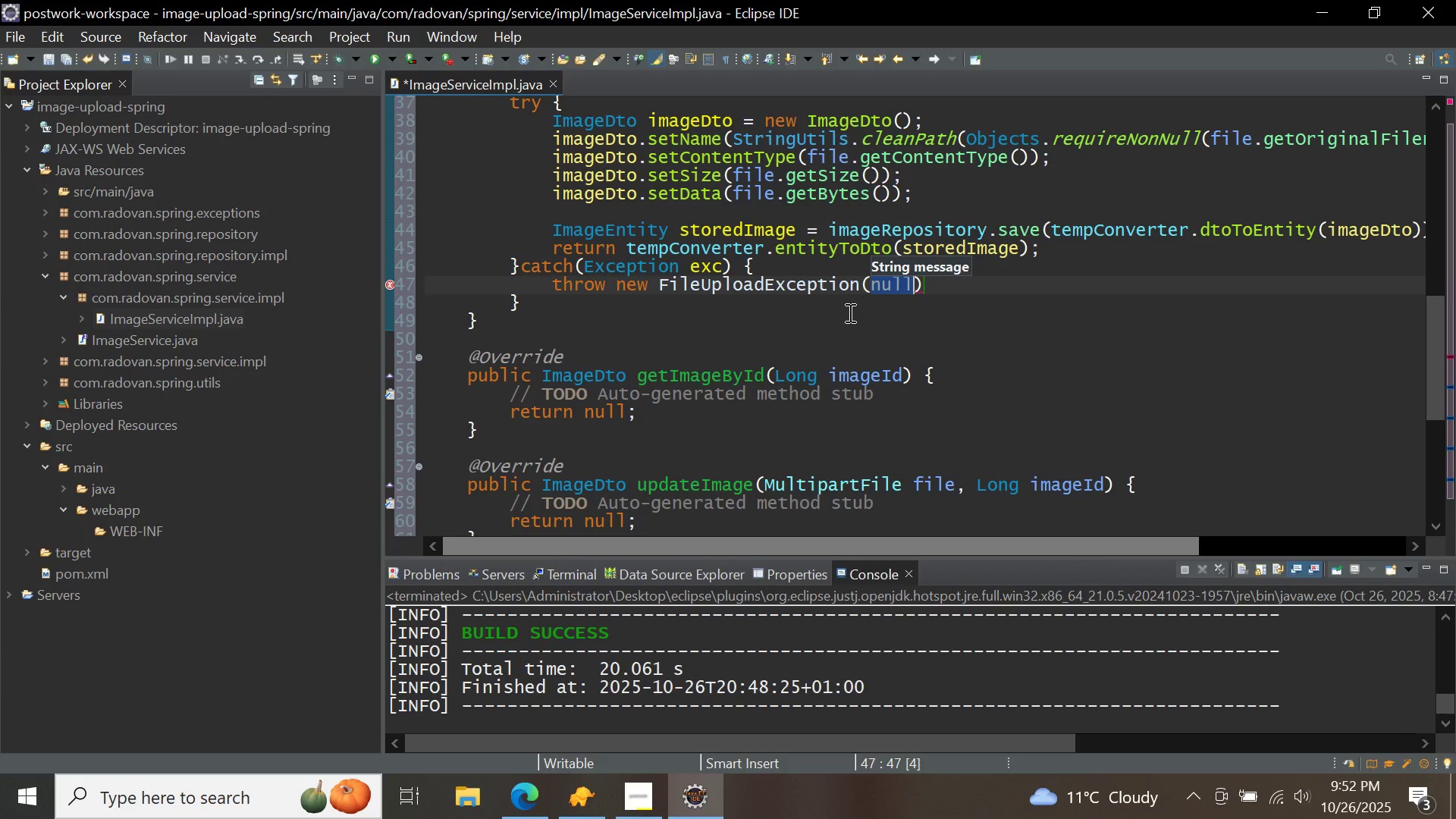 
key(Backspace)
type("Fao)
key(Backspace)
type(iled to upload file:  )
 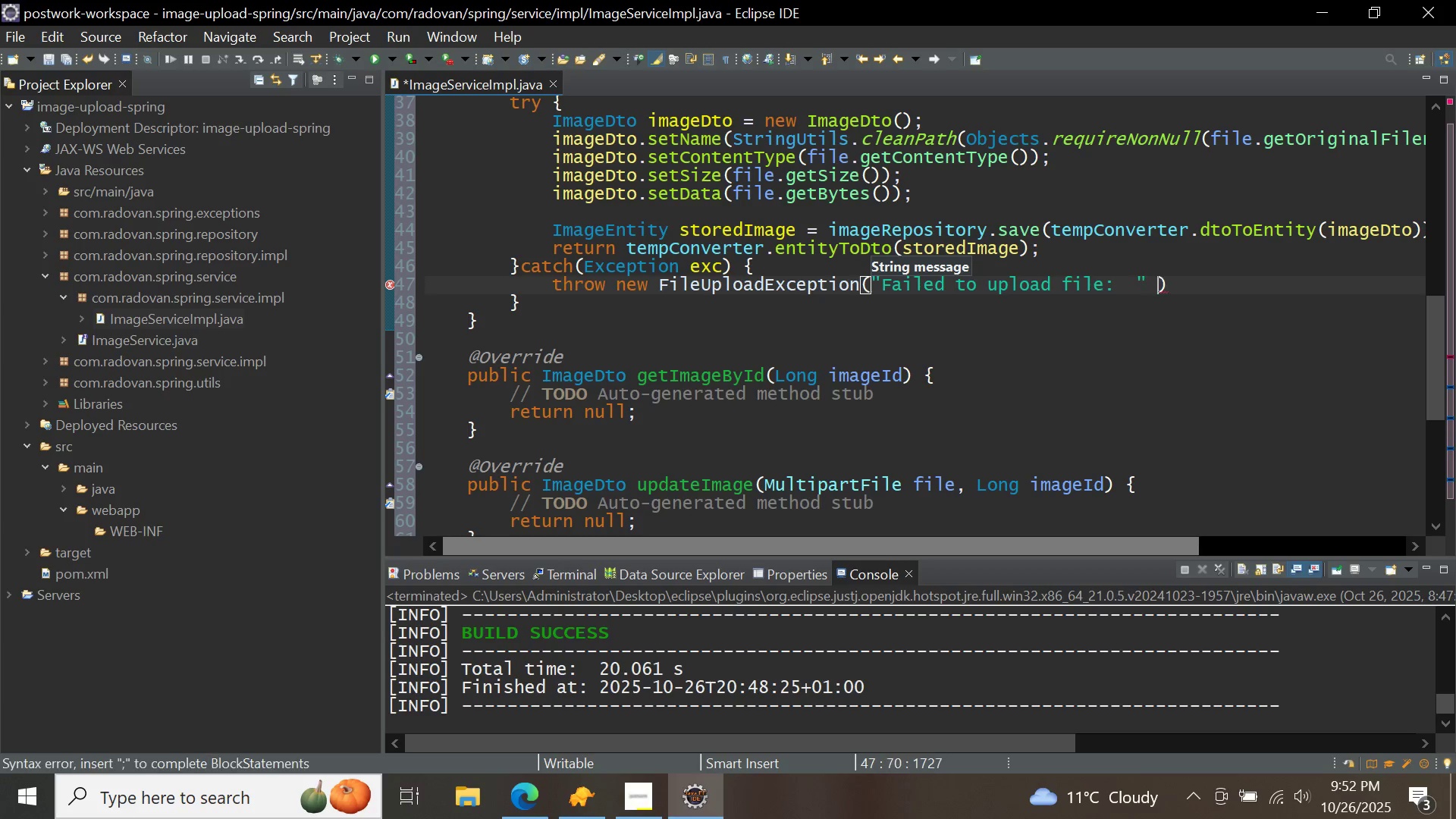 
 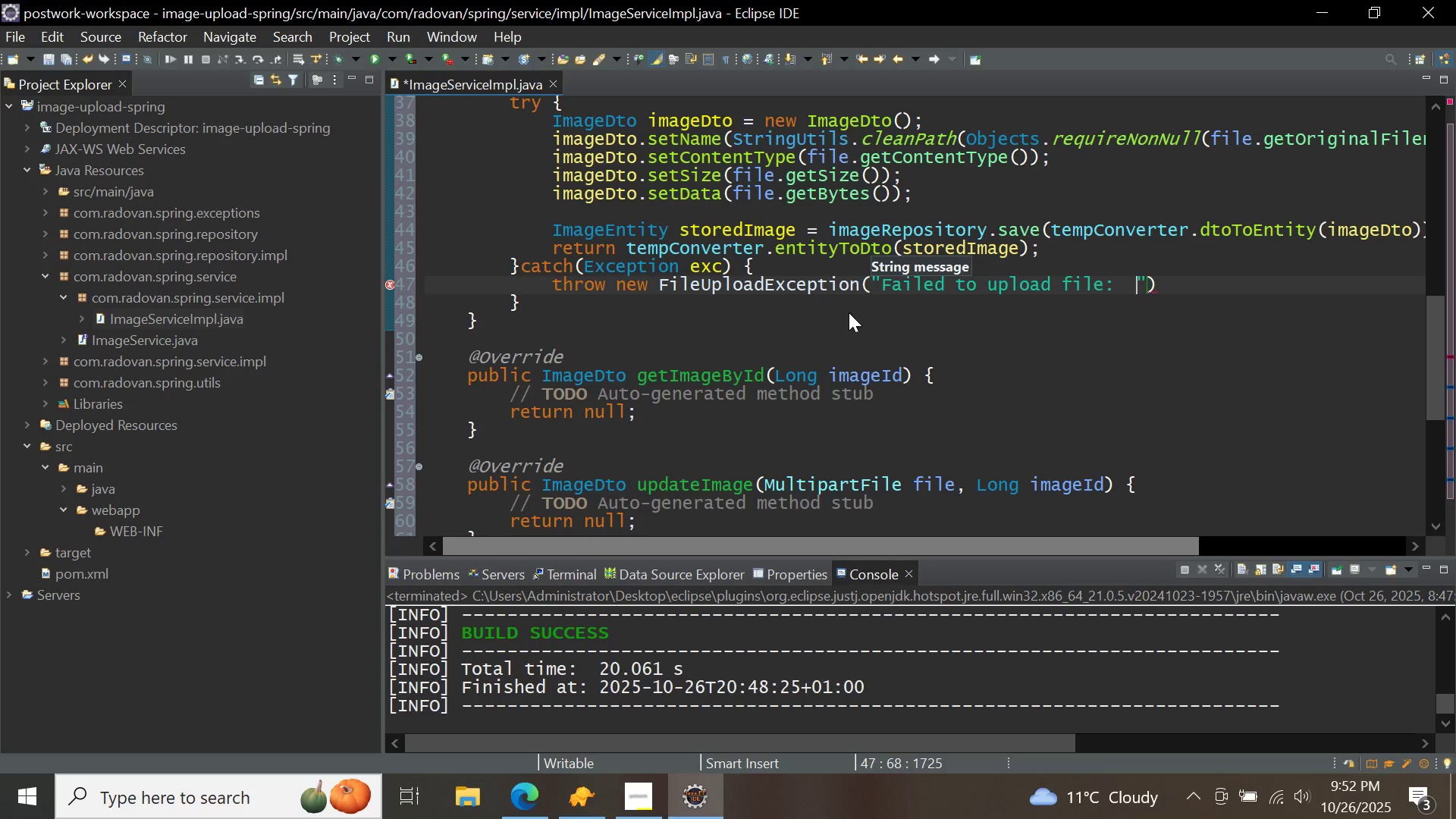 
key(ArrowRight)
 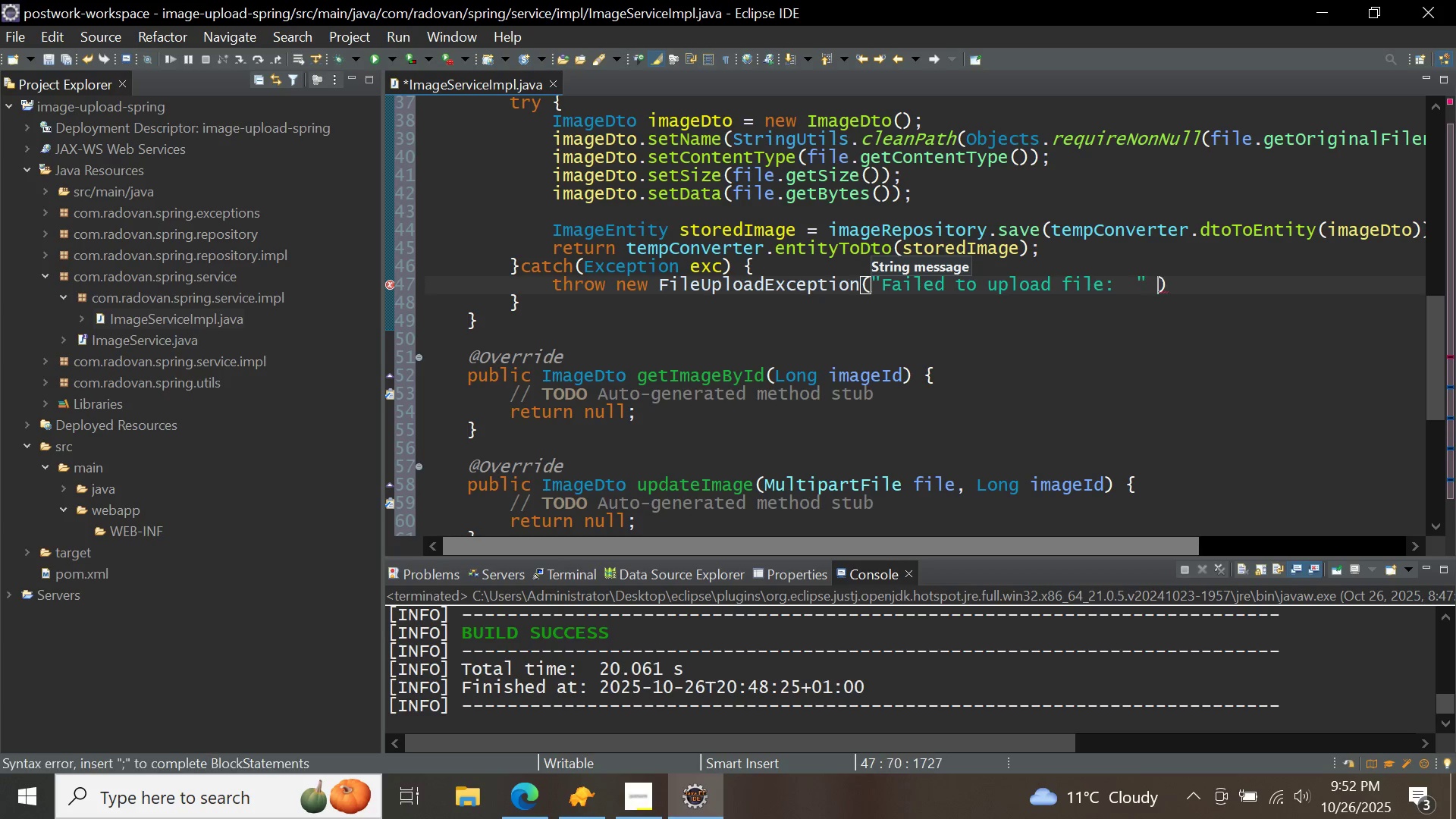 
key(Space)
 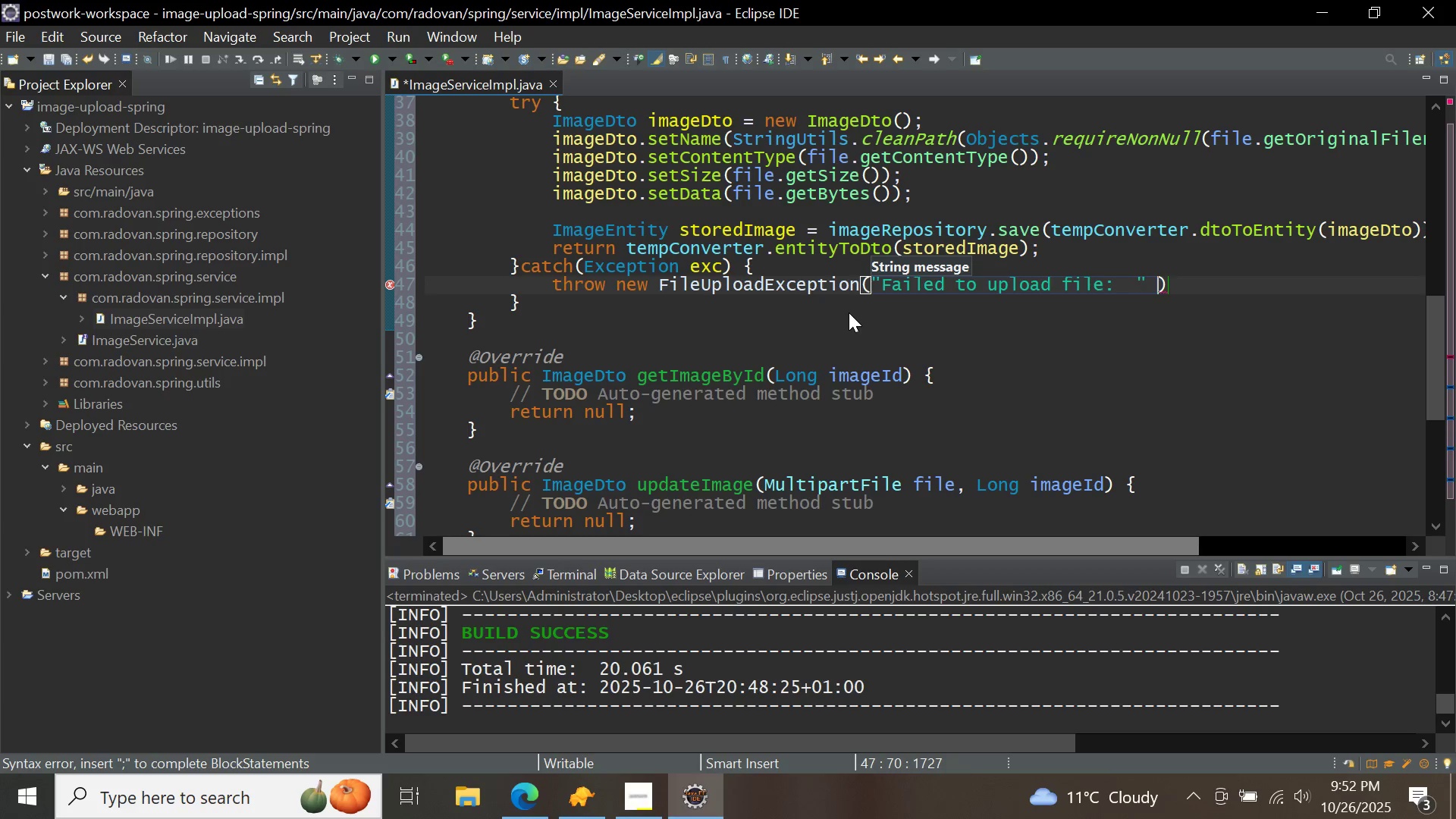 
key(Shift+Equal)
 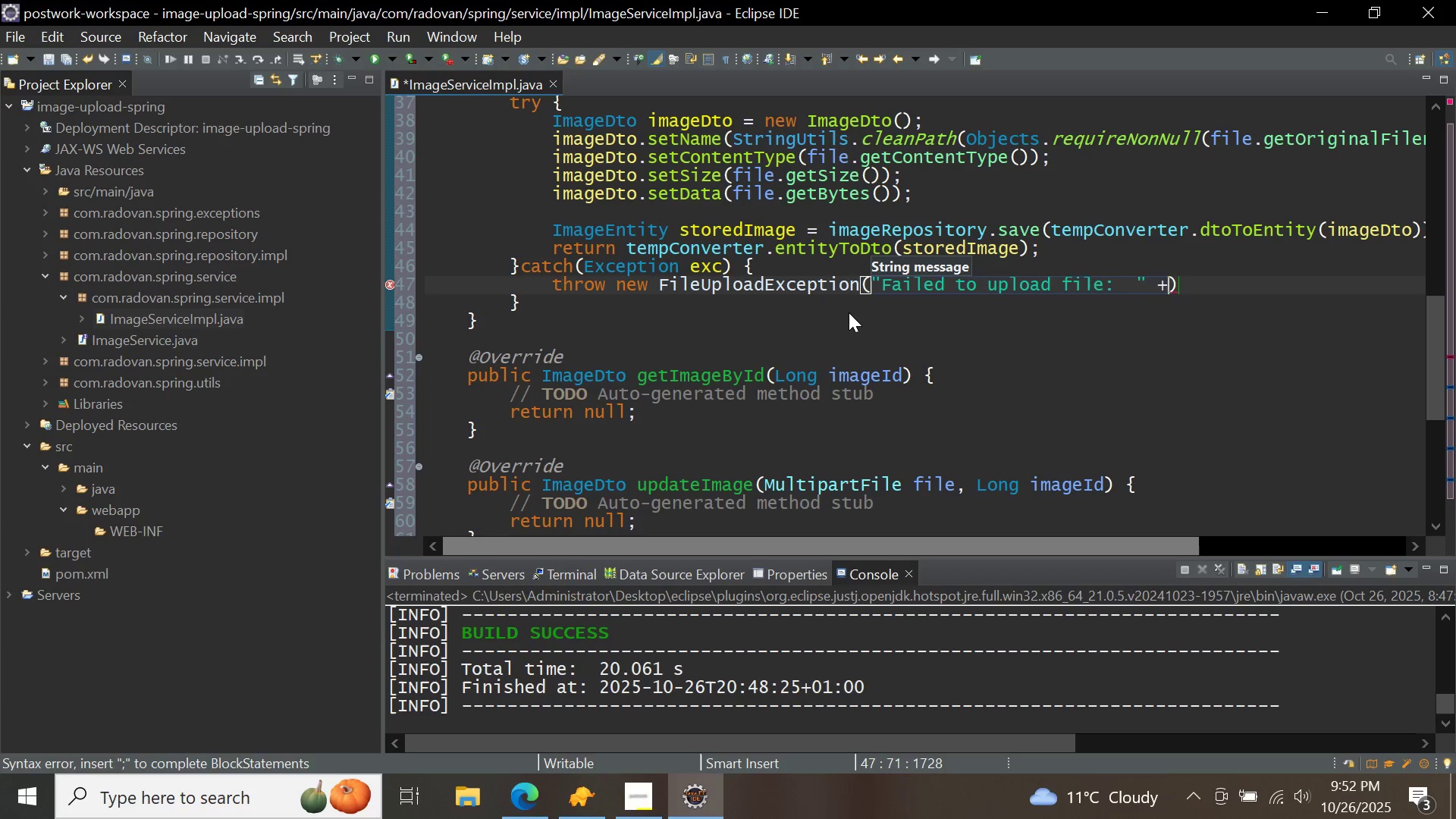 
key(Space)
 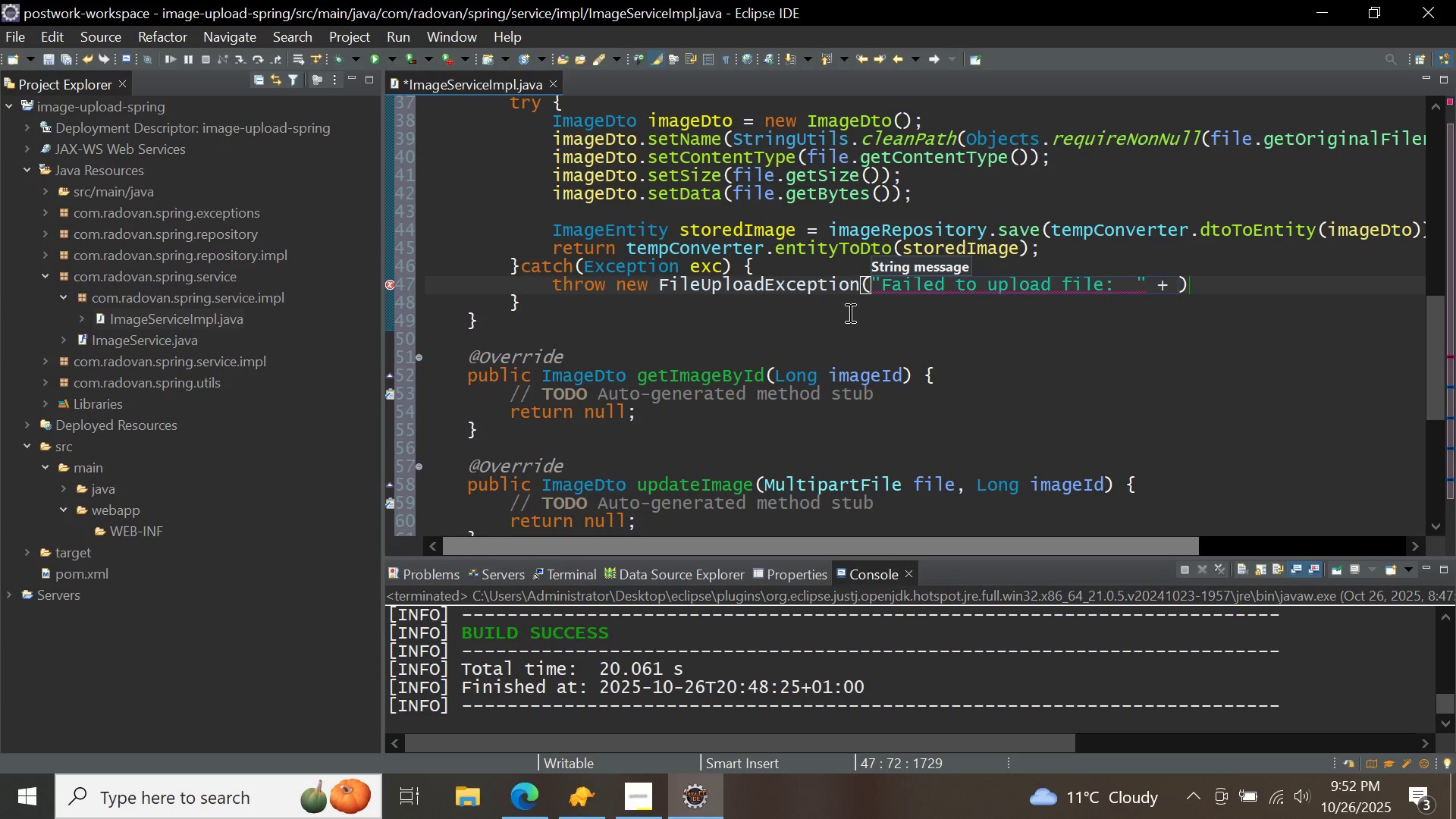 
type(e.)
key(Backspace)
type(xc.)
 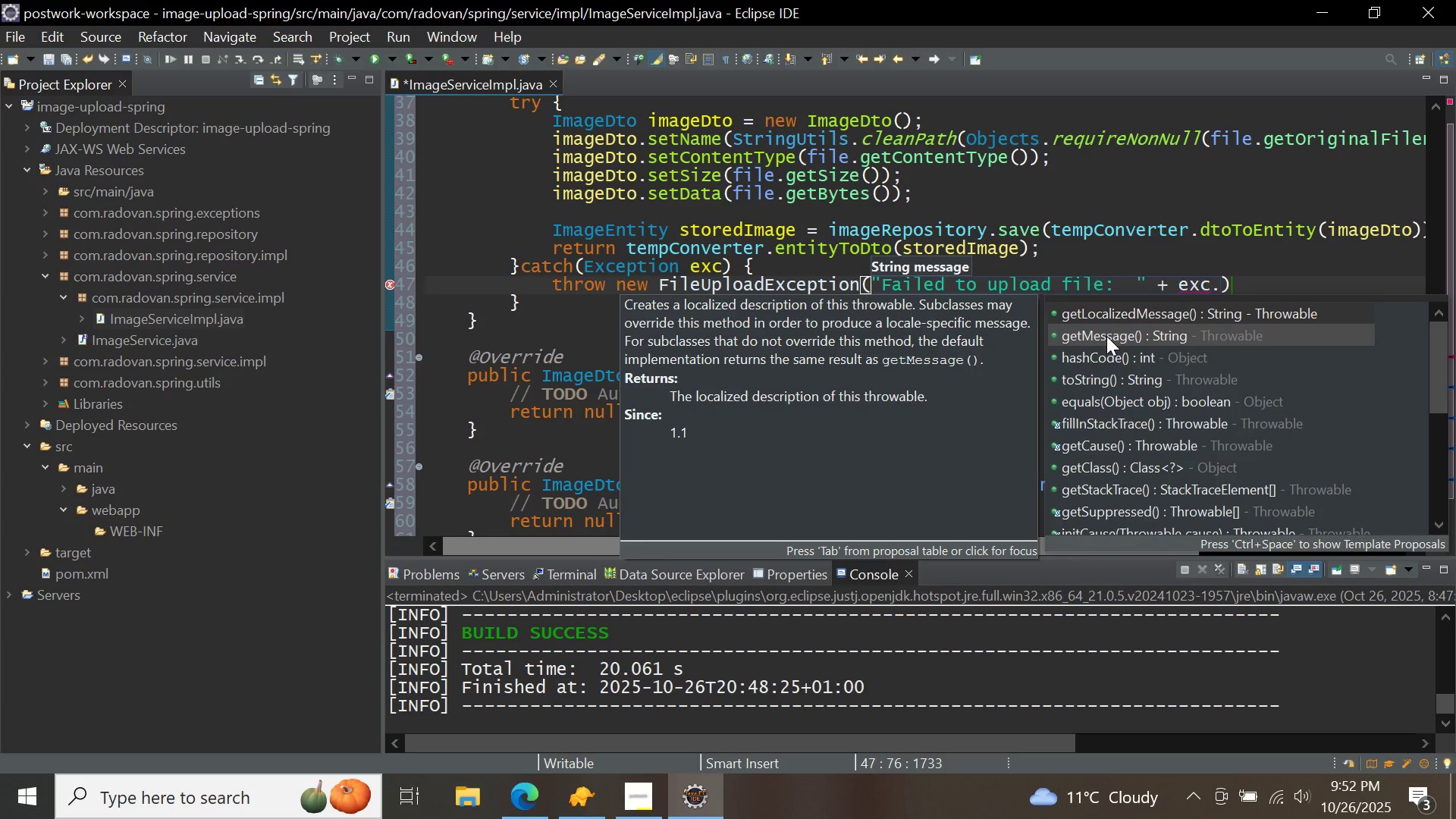 
double_click([1106, 336])
 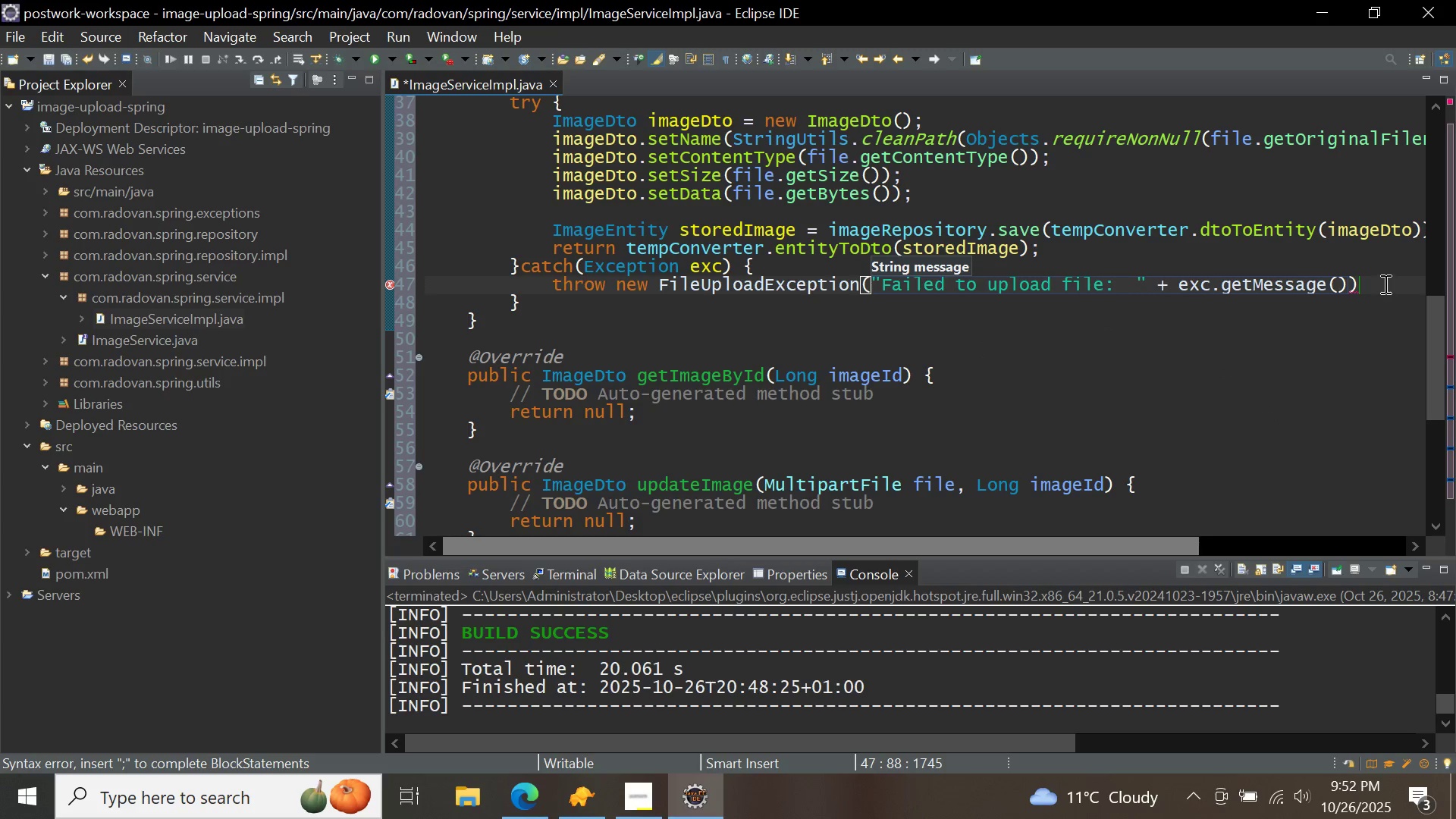 
left_click([1384, 284])
 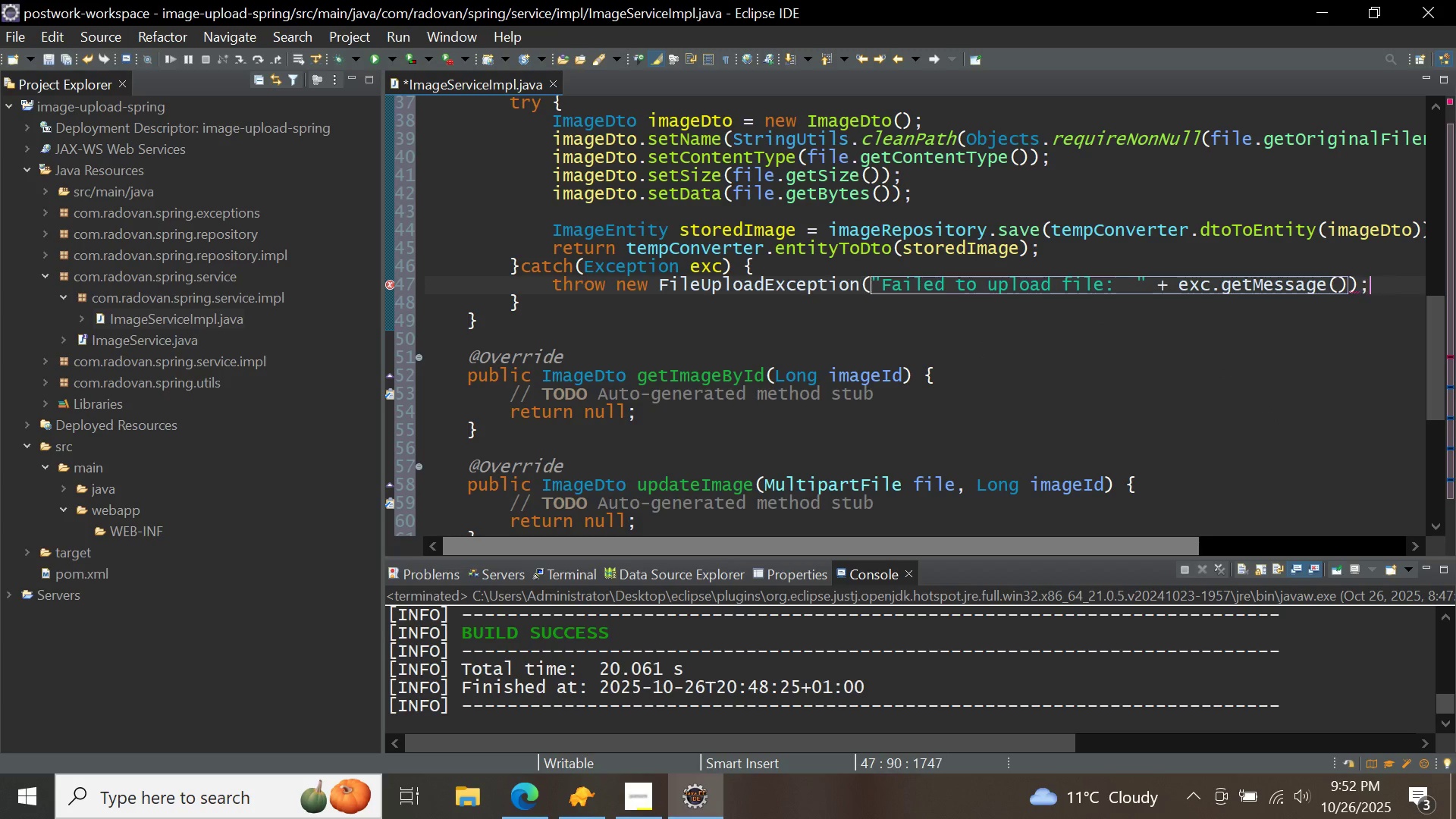 
key(Semicolon)
 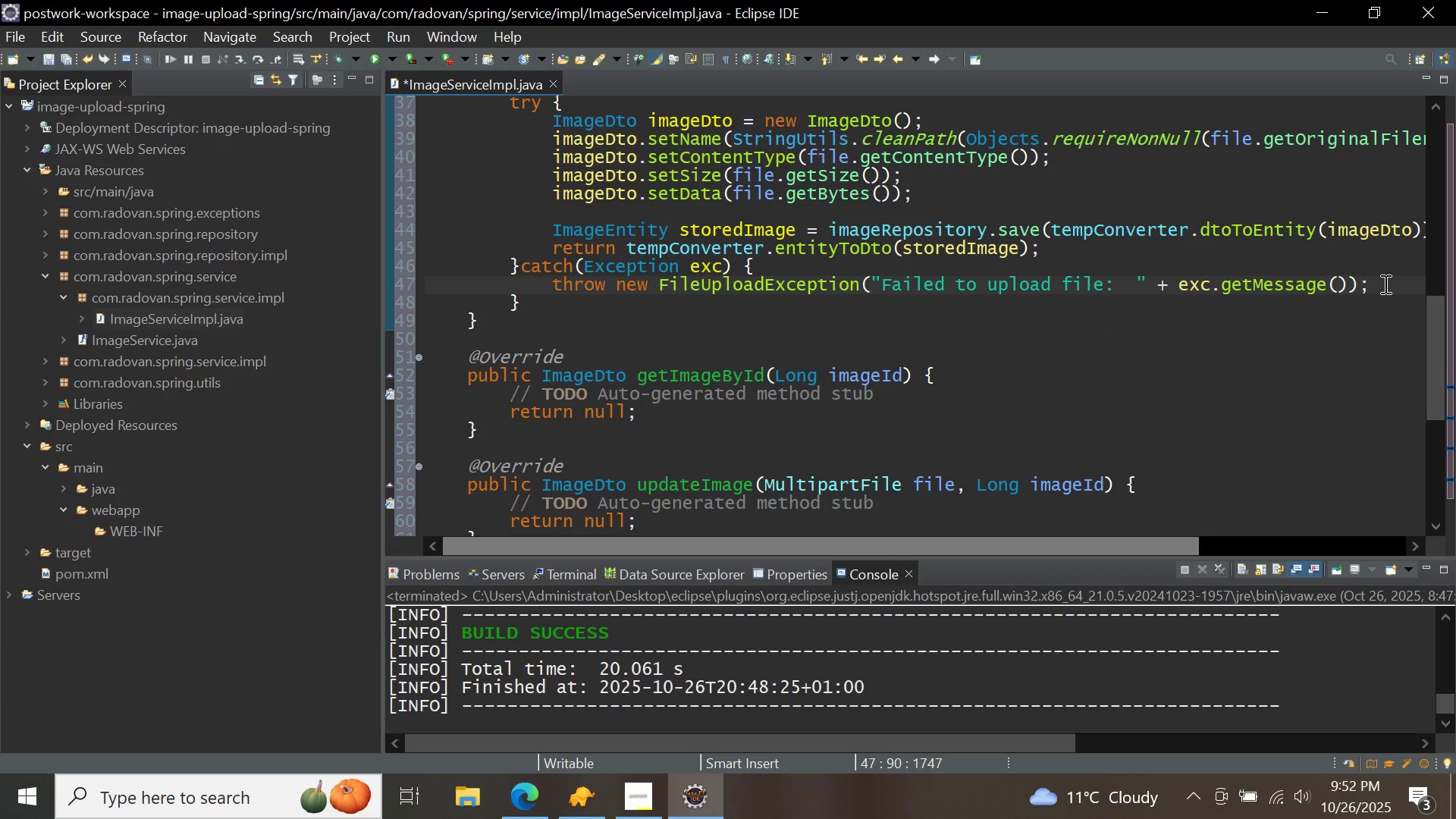 
key(Control+Shift+F)
 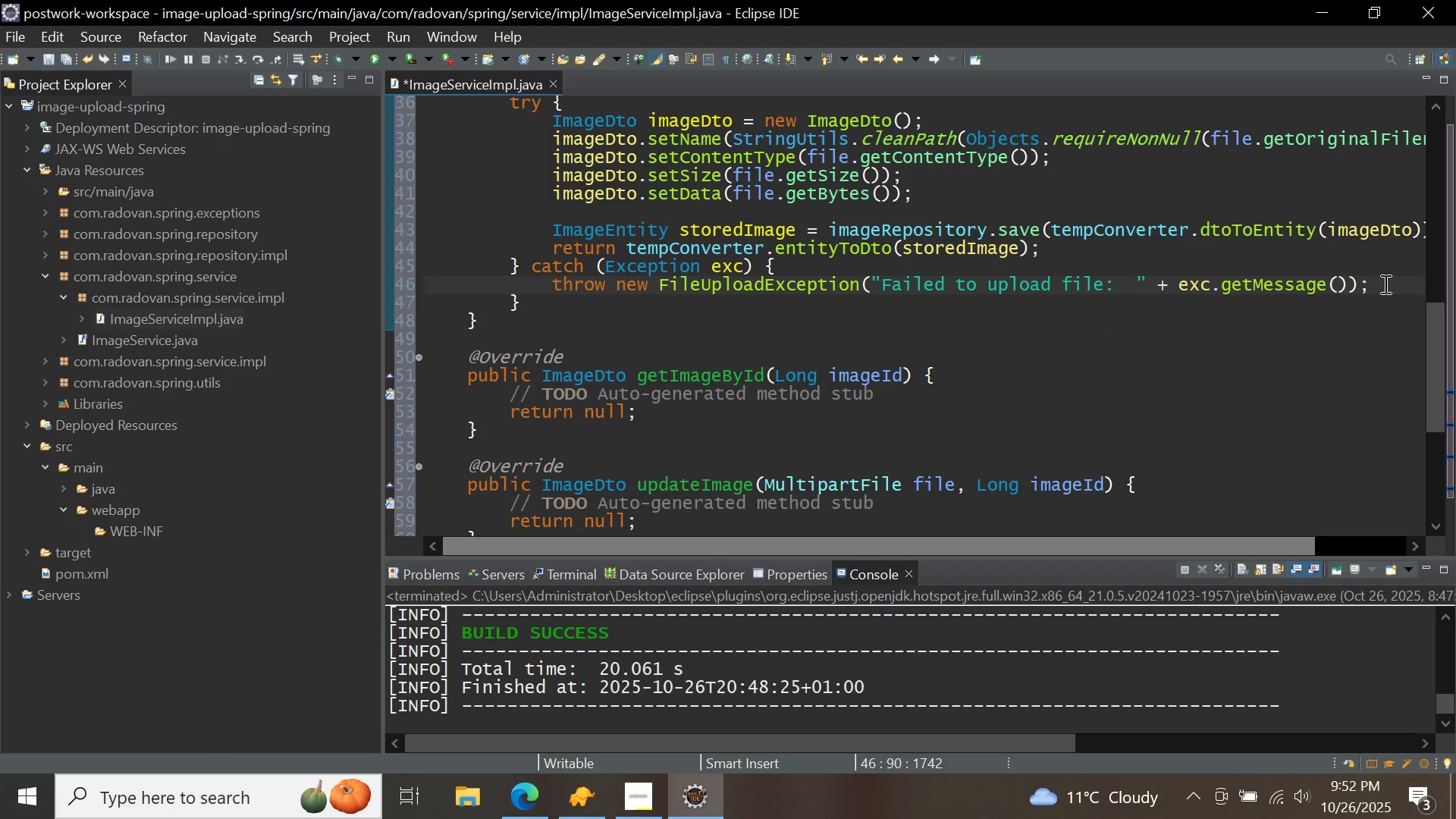 
key(Control+ControlLeft)
 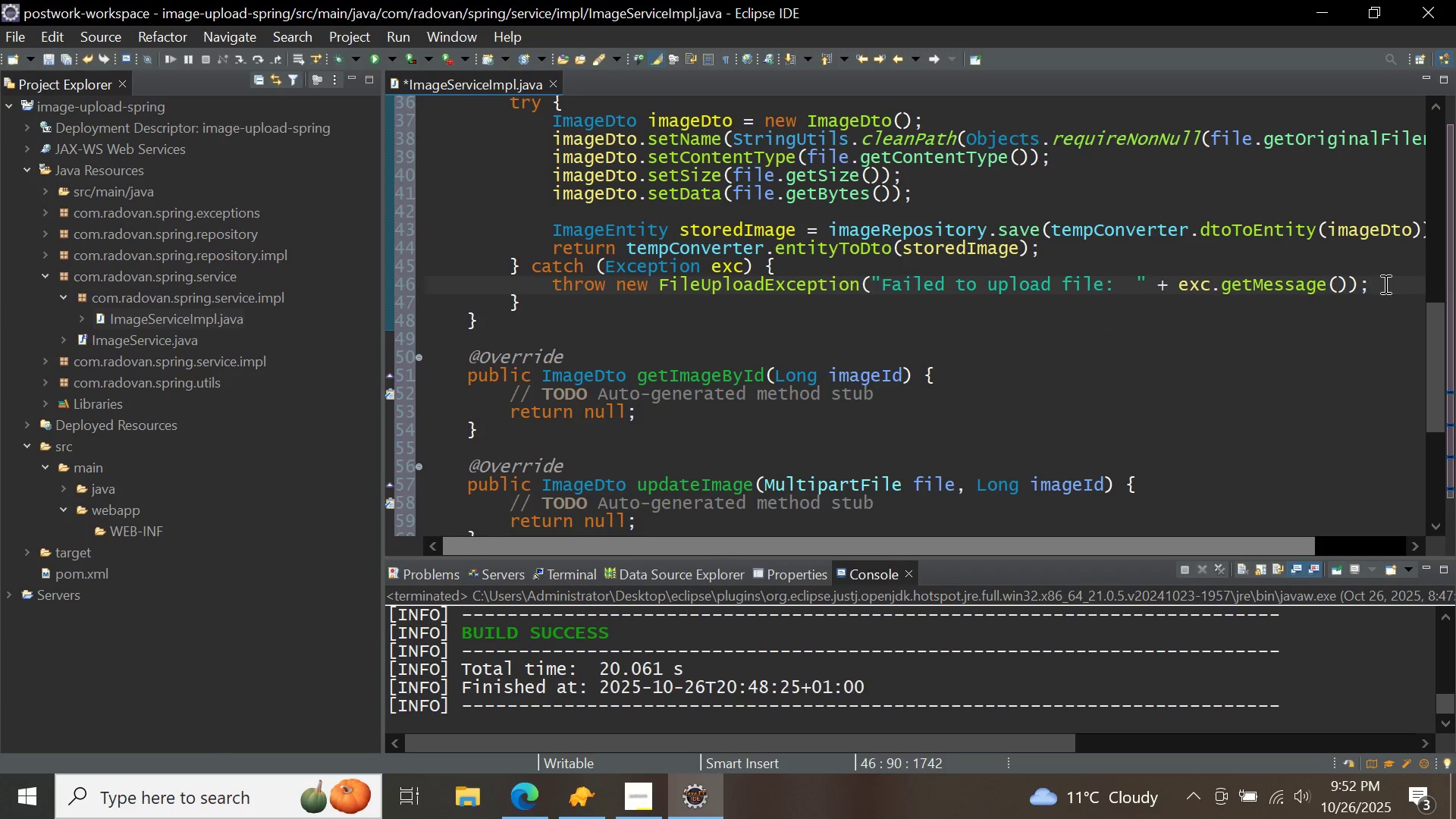 
key(Control+S)
 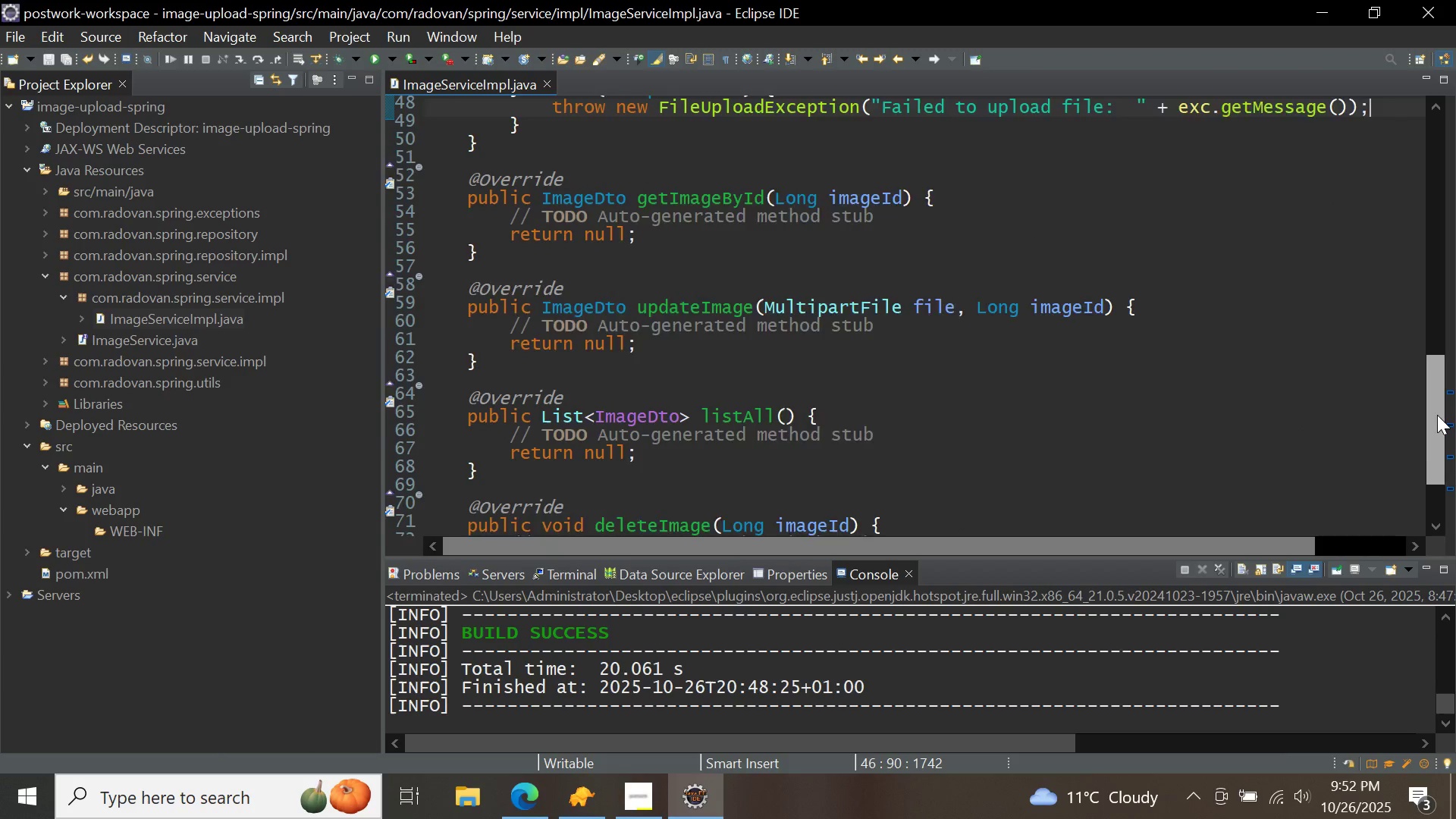 
wait(8.85)
 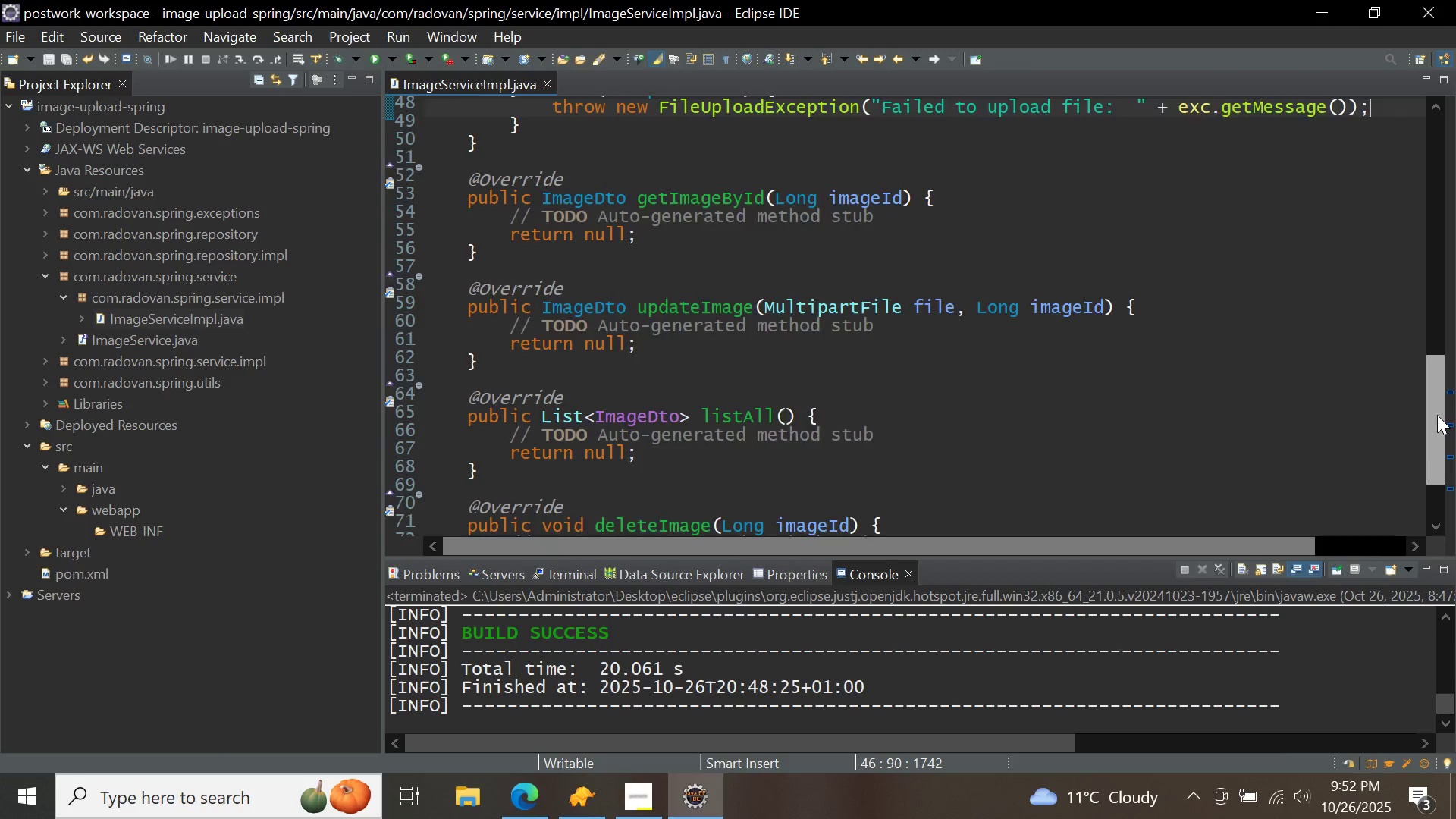 
left_click([899, 259])
 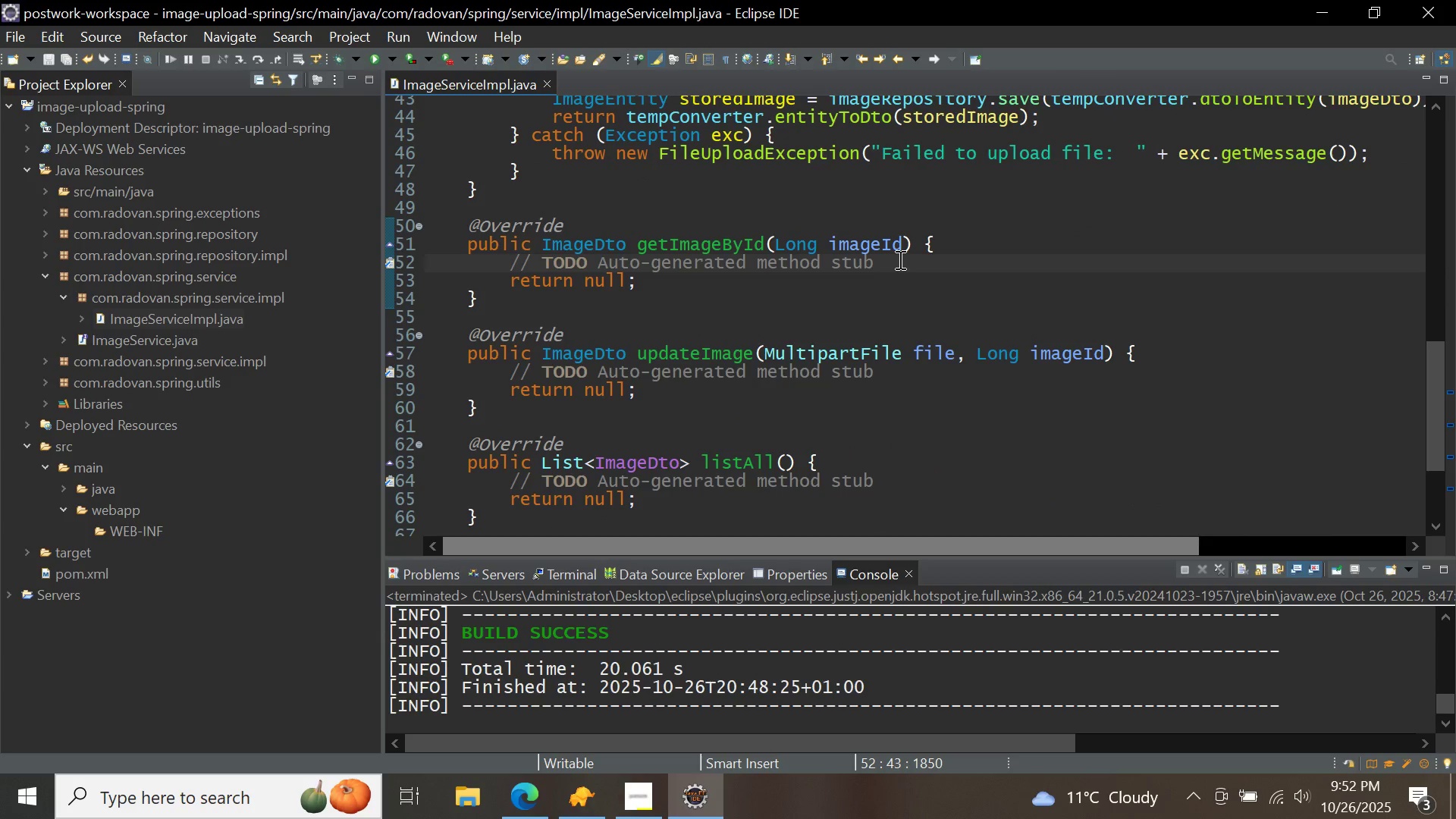 
hold_key(key=Backspace, duration=1.52)
 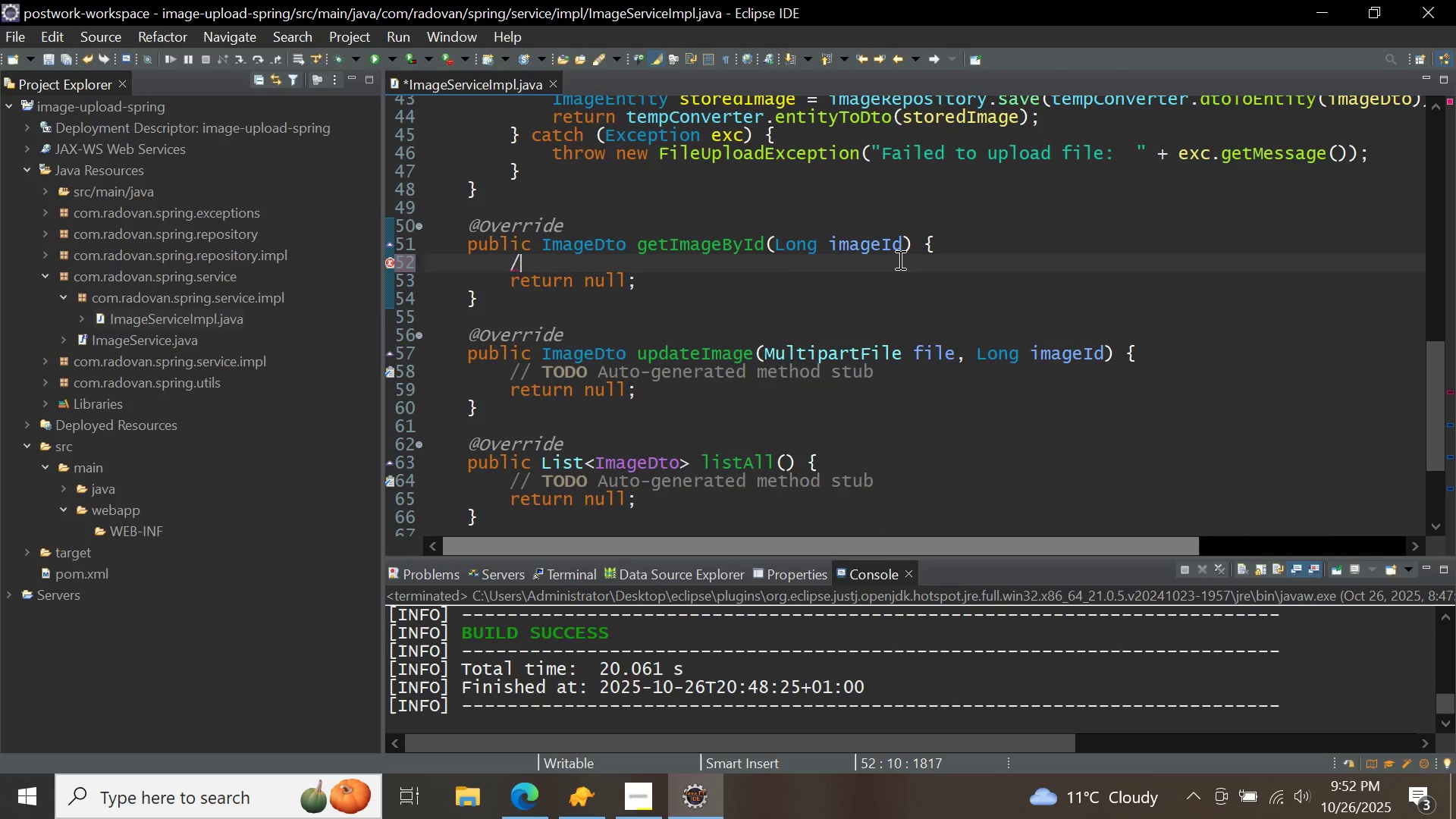 
key(Backspace)
type(image)
 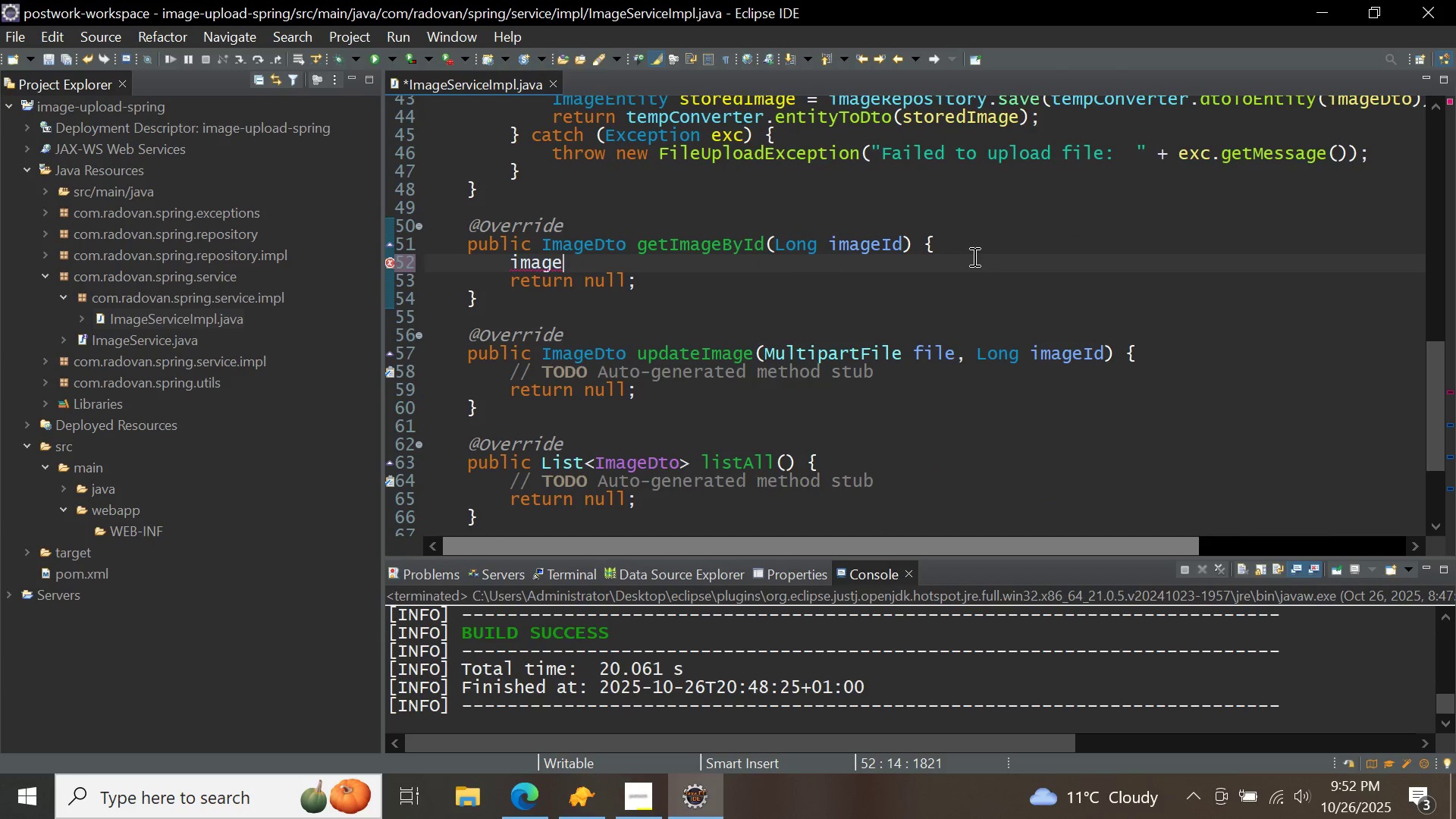 
key(Control+ControlLeft)
 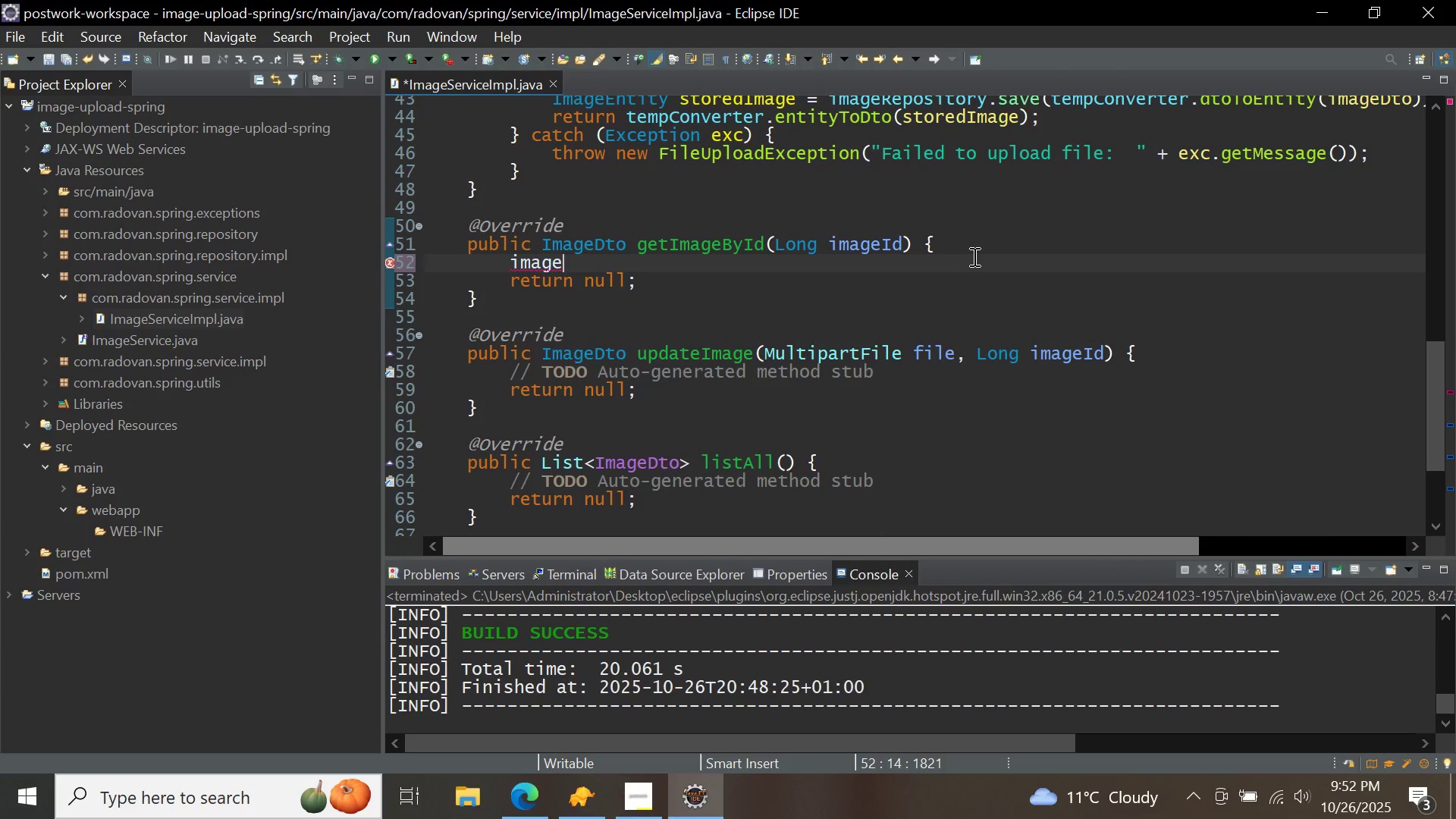 
key(Control+Space)
 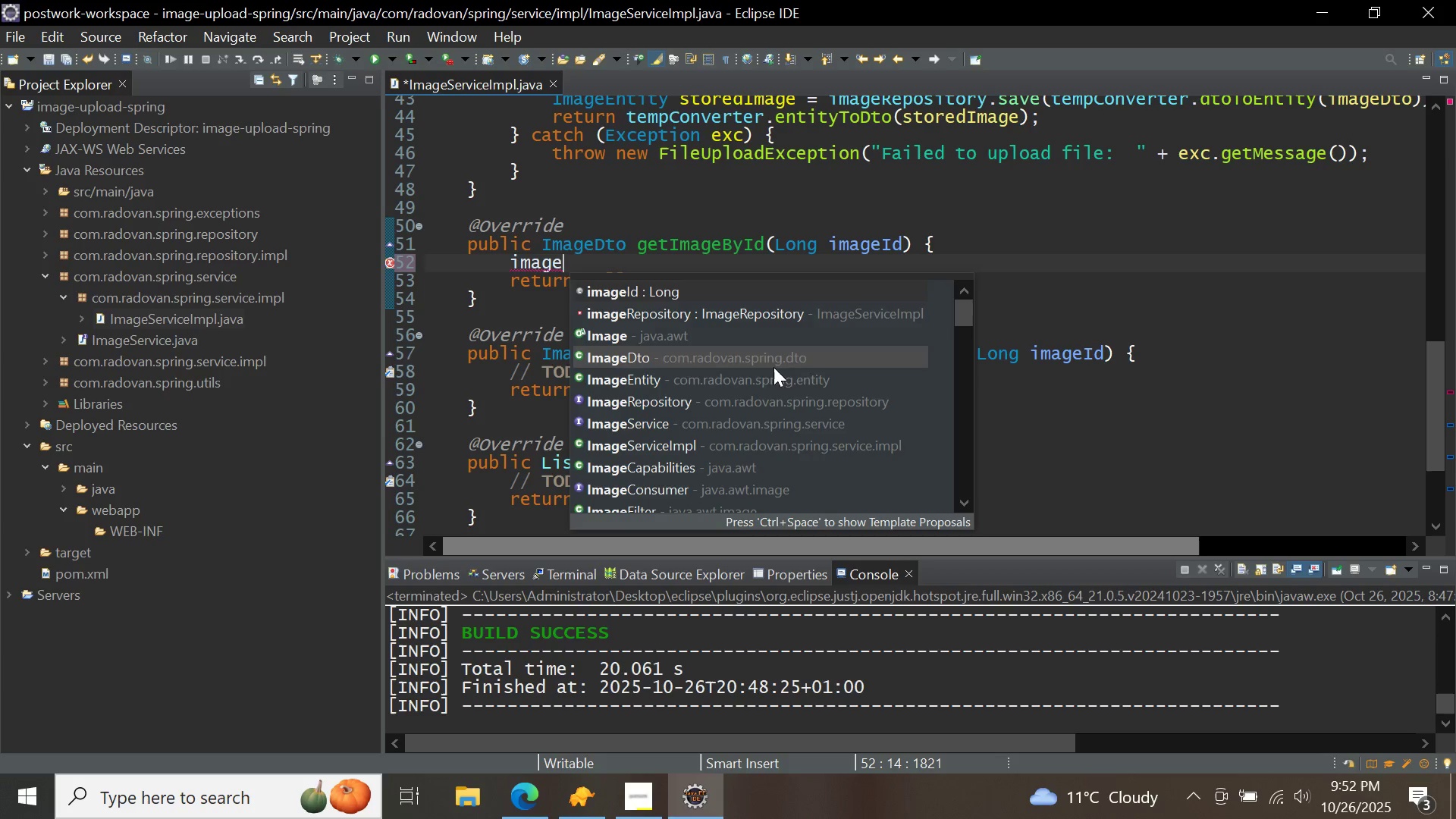 
double_click([770, 373])
 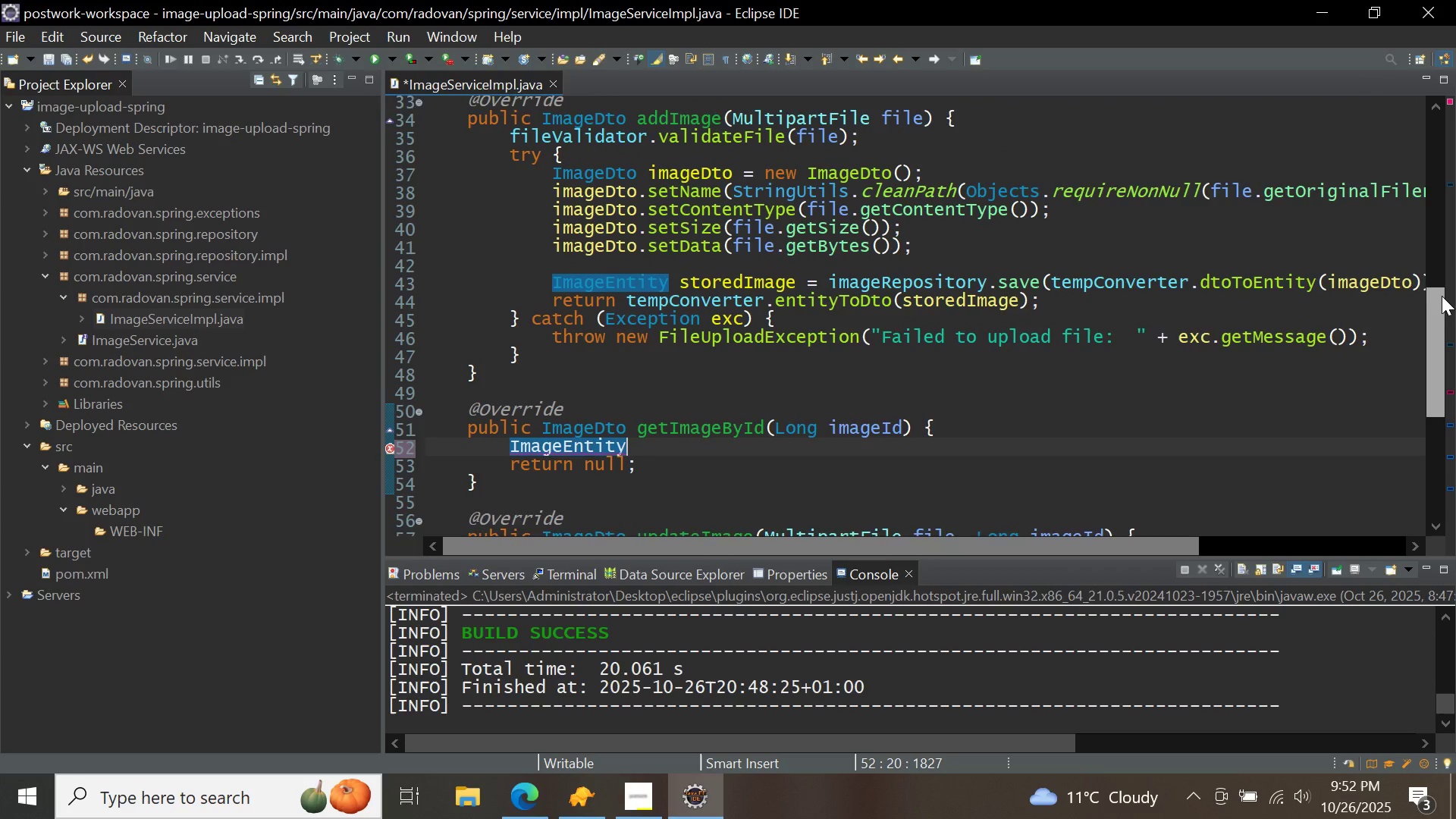 
type( imageEntity = imag)
 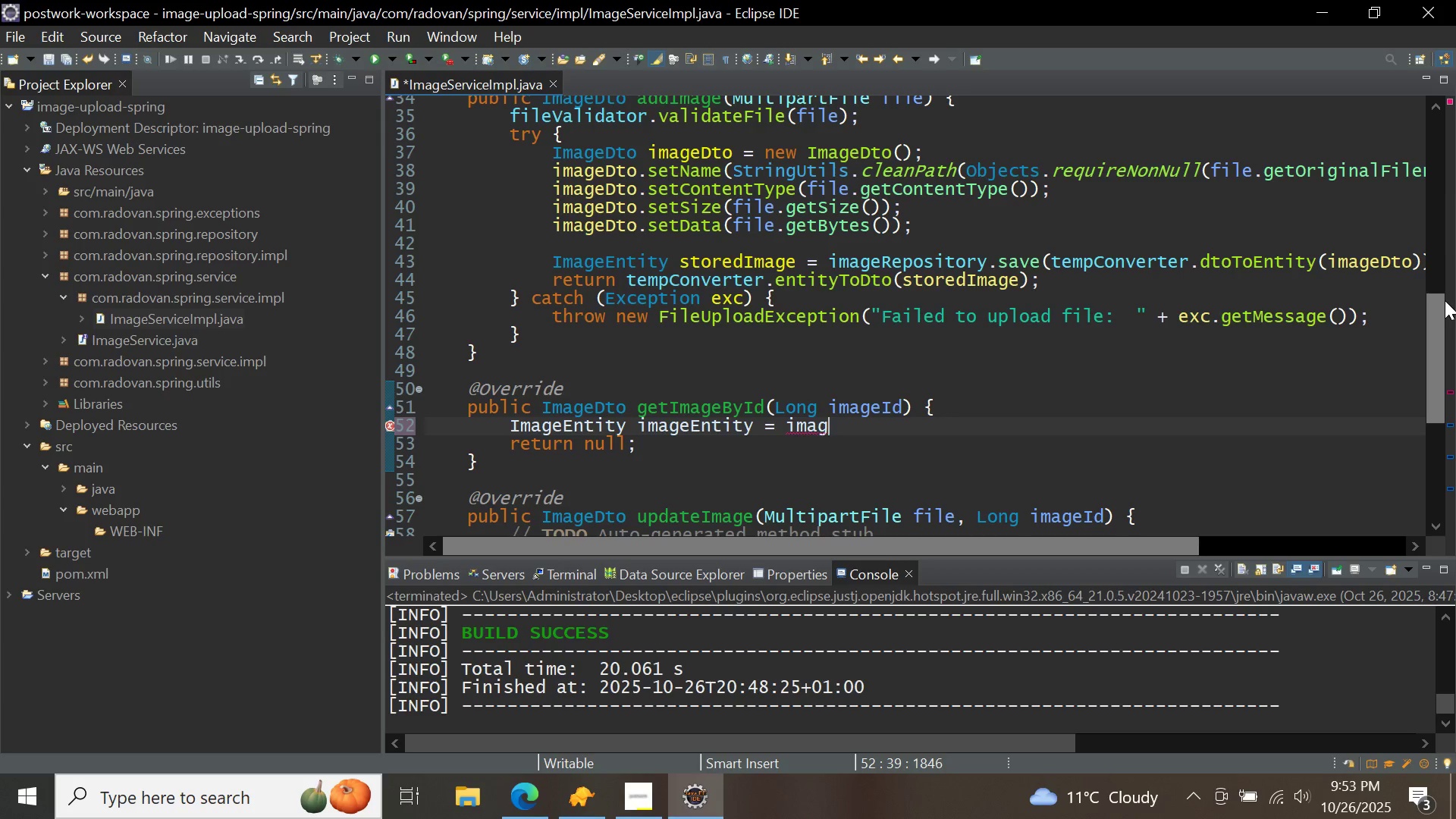 
key(Control+ControlLeft)
 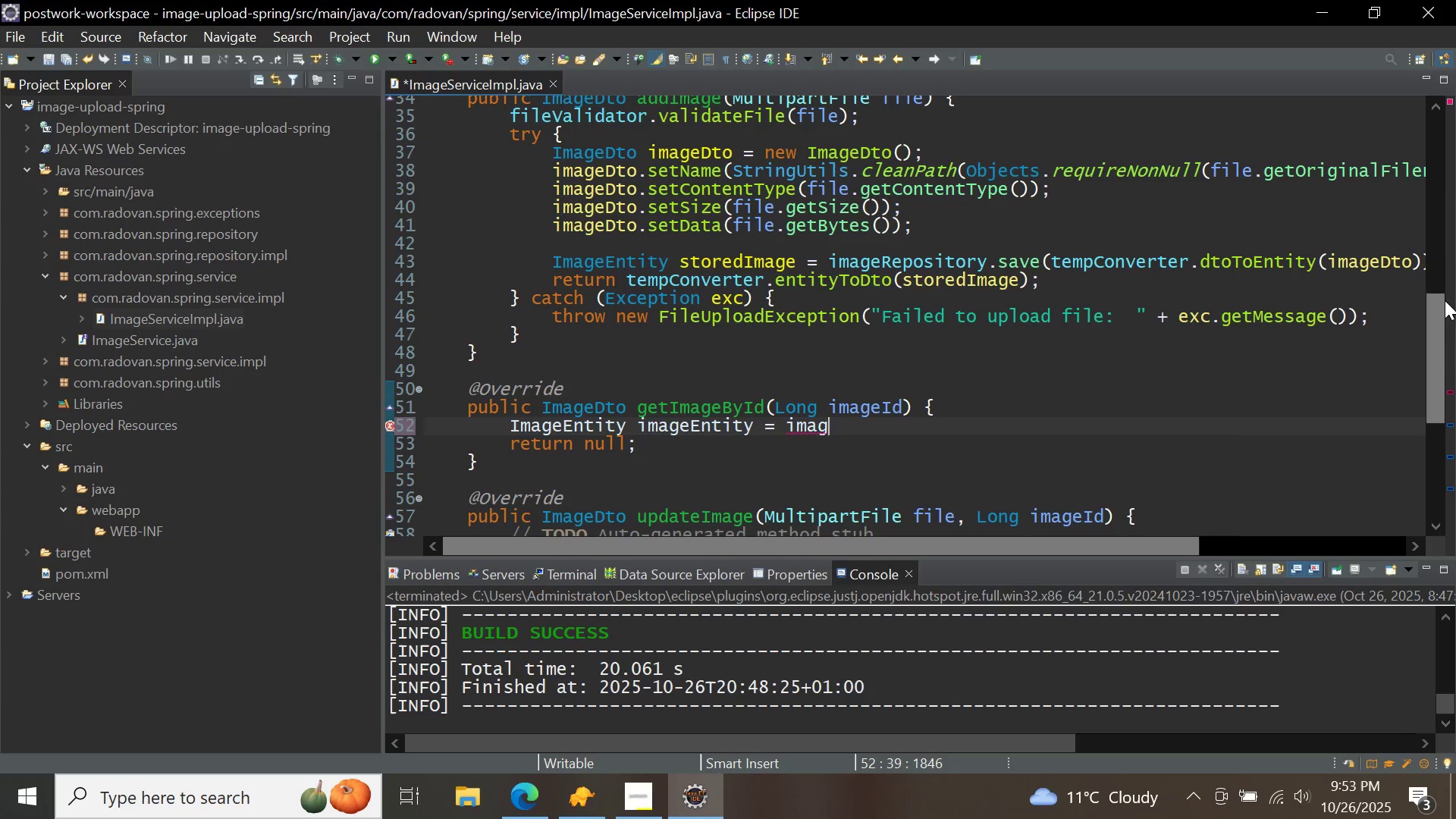 
key(Control+Space)
 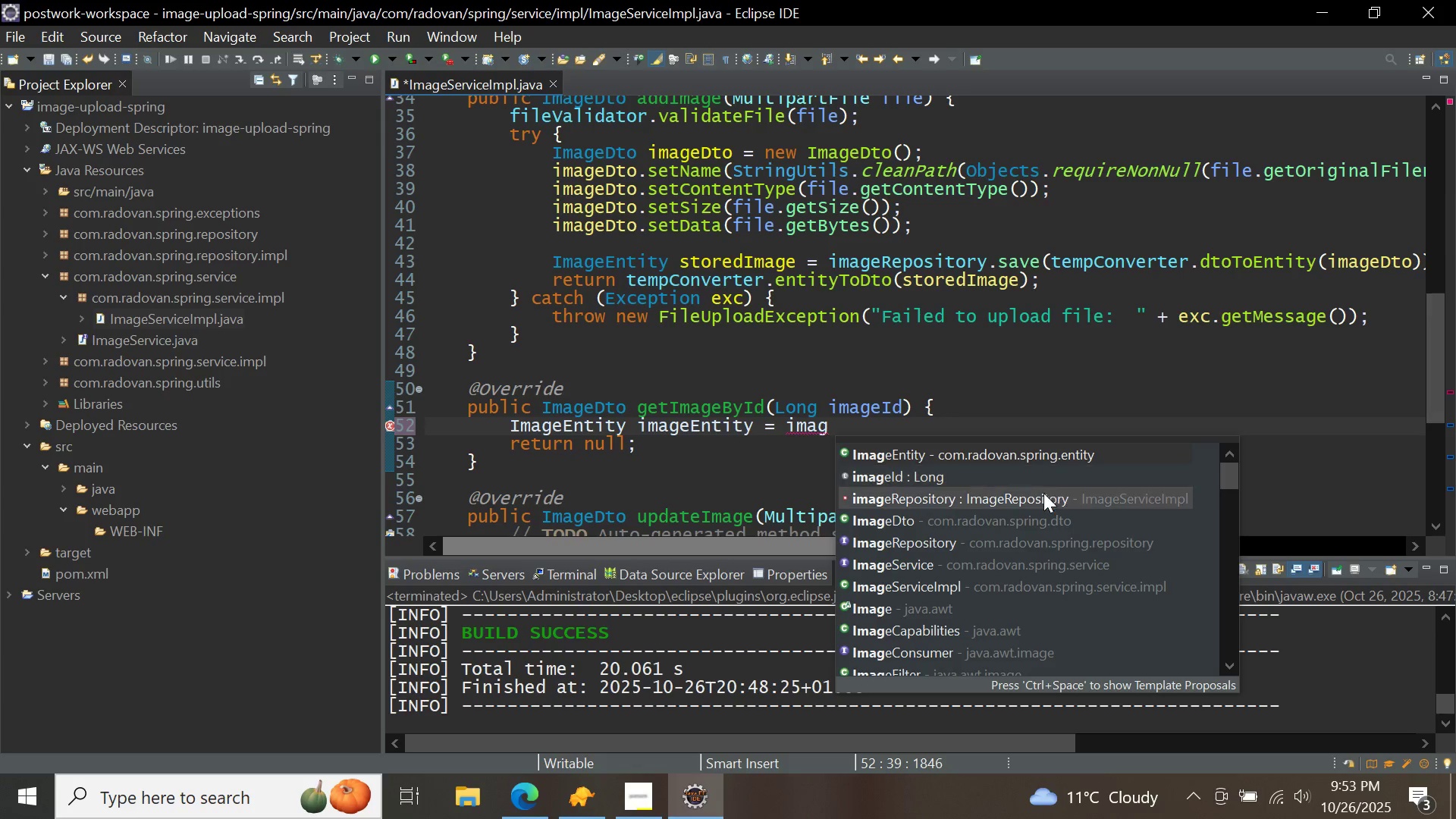 
double_click([1041, 495])
 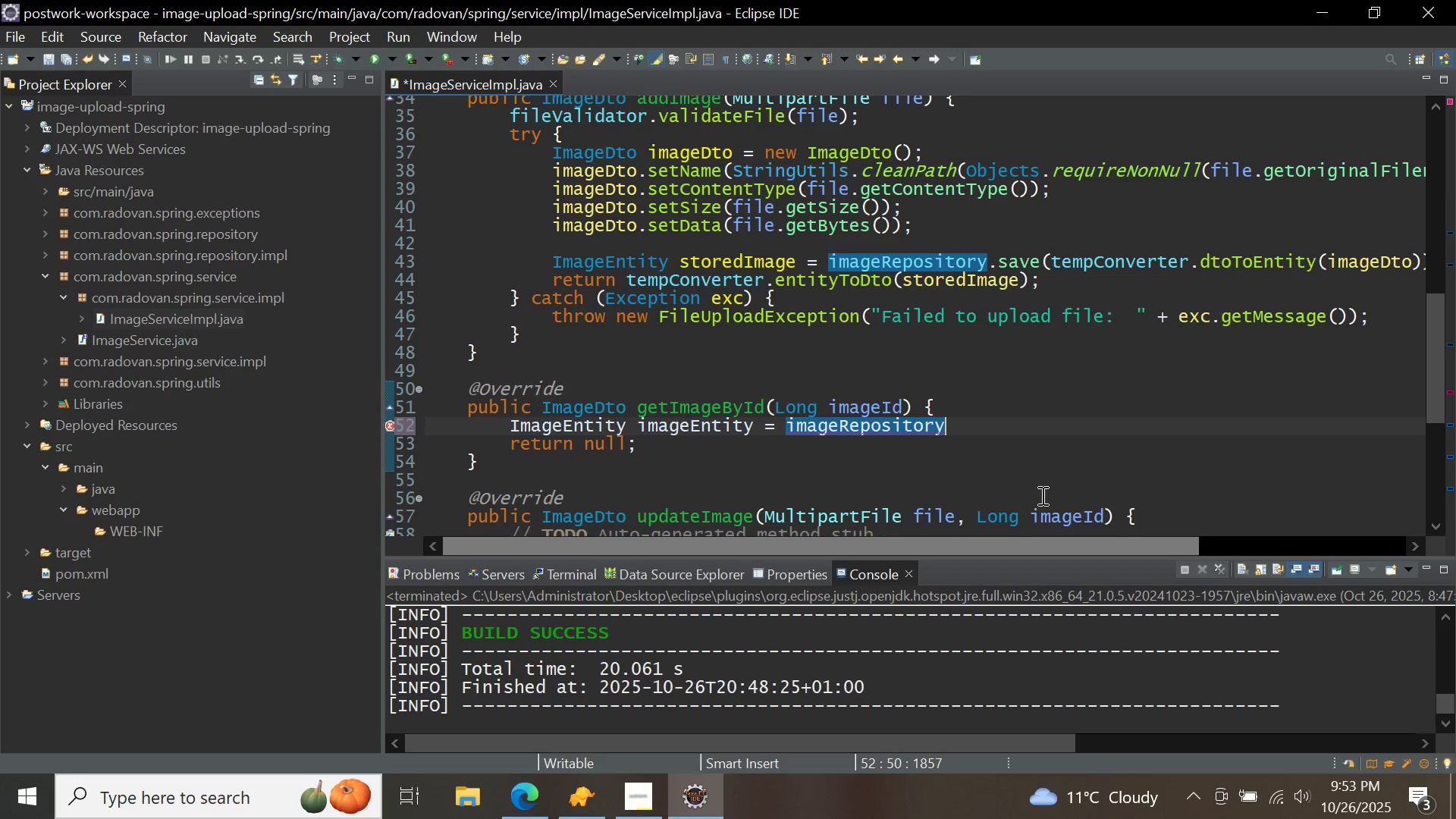 
key(Period)
 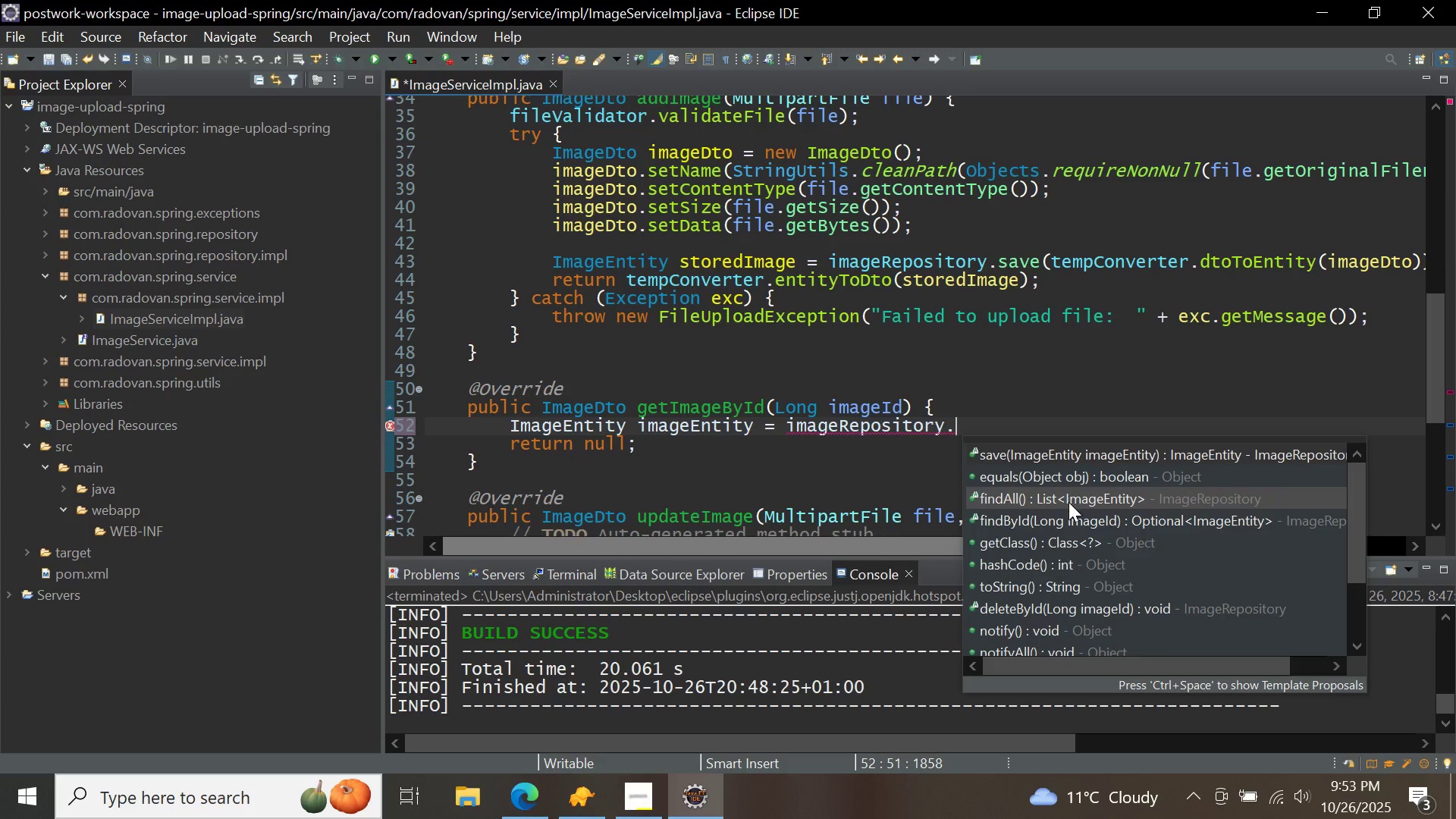 
double_click([1069, 519])
 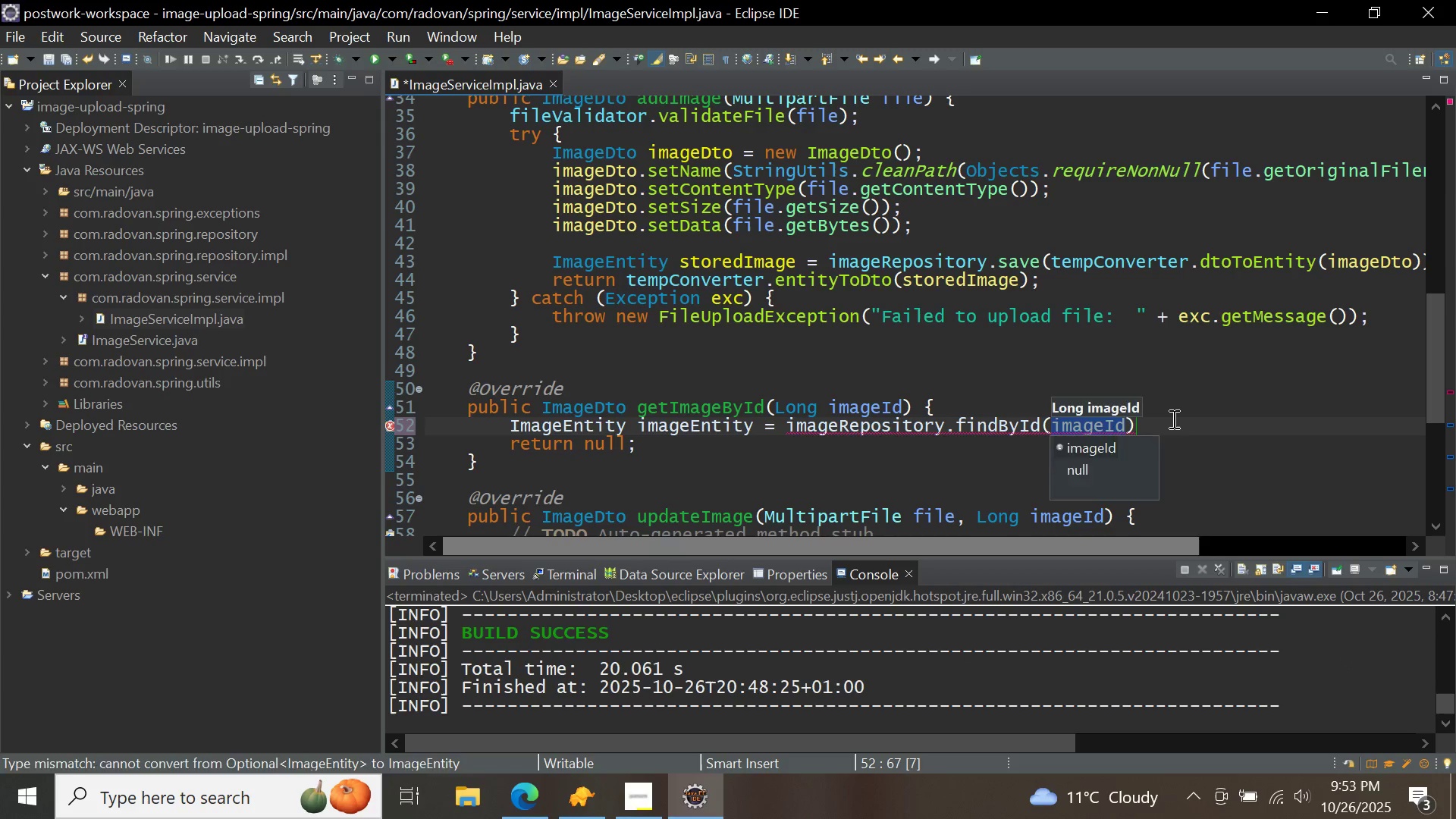 
left_click([1172, 419])
 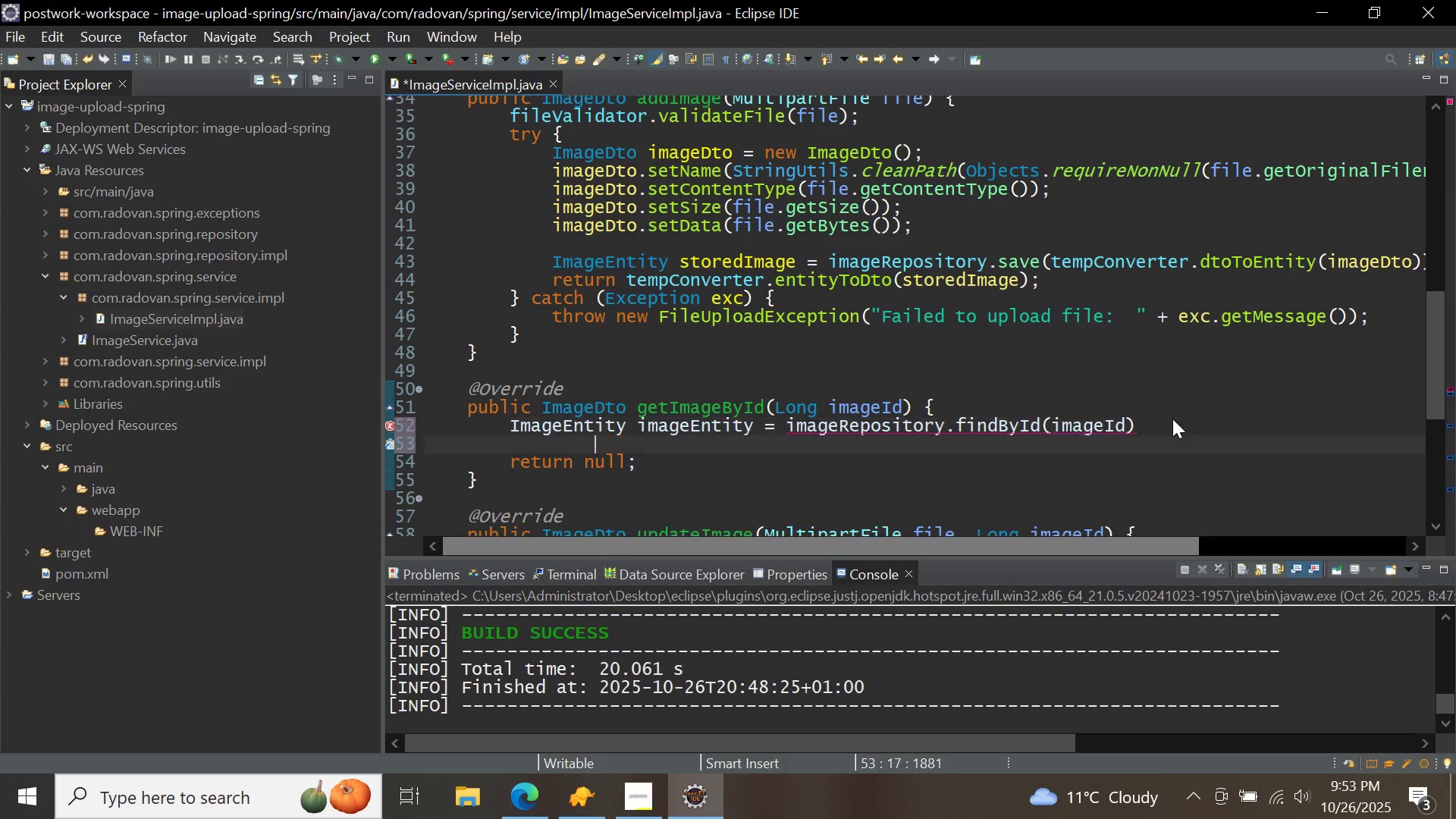 
key(Enter)
 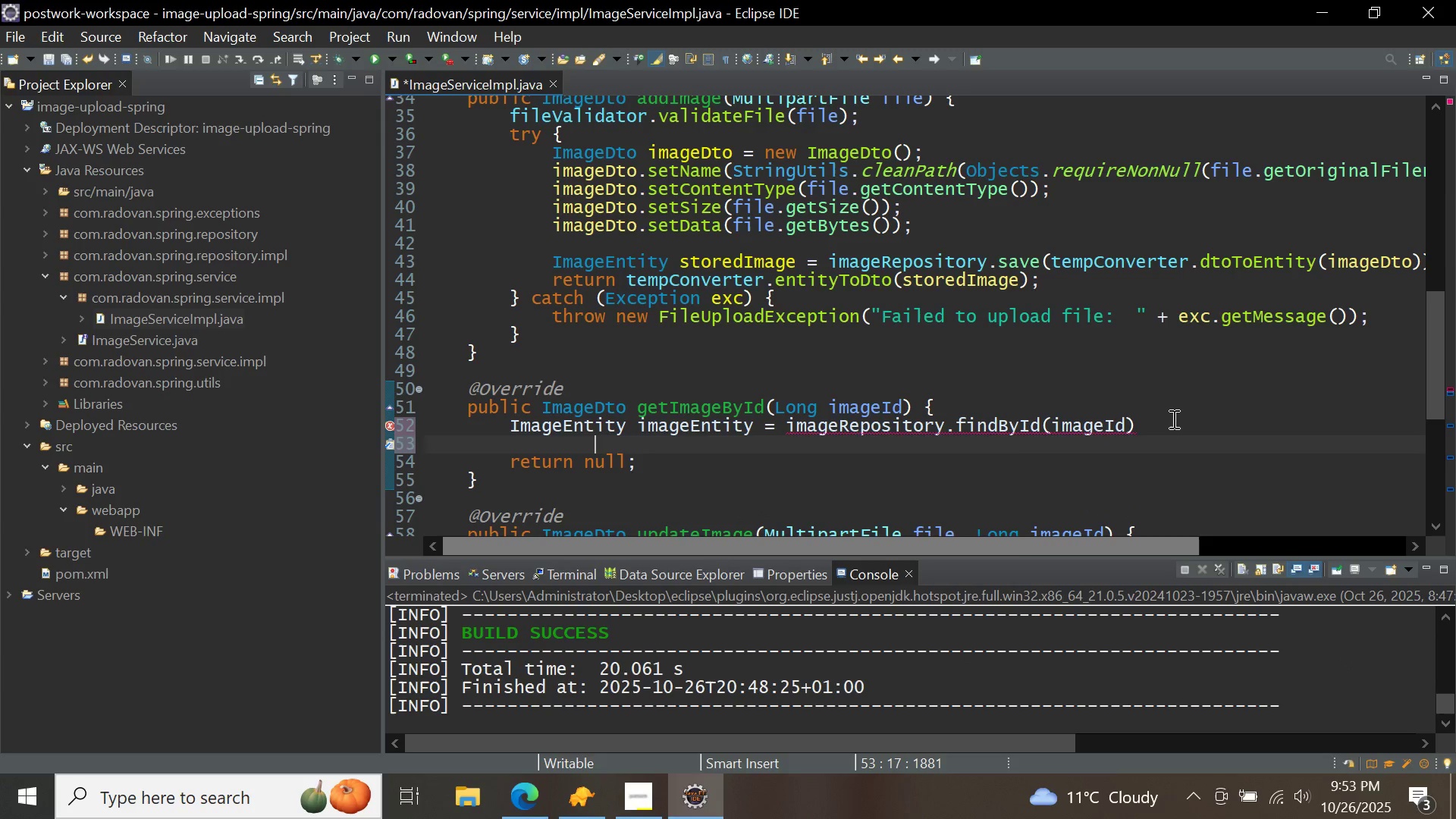 
type(.orel)
 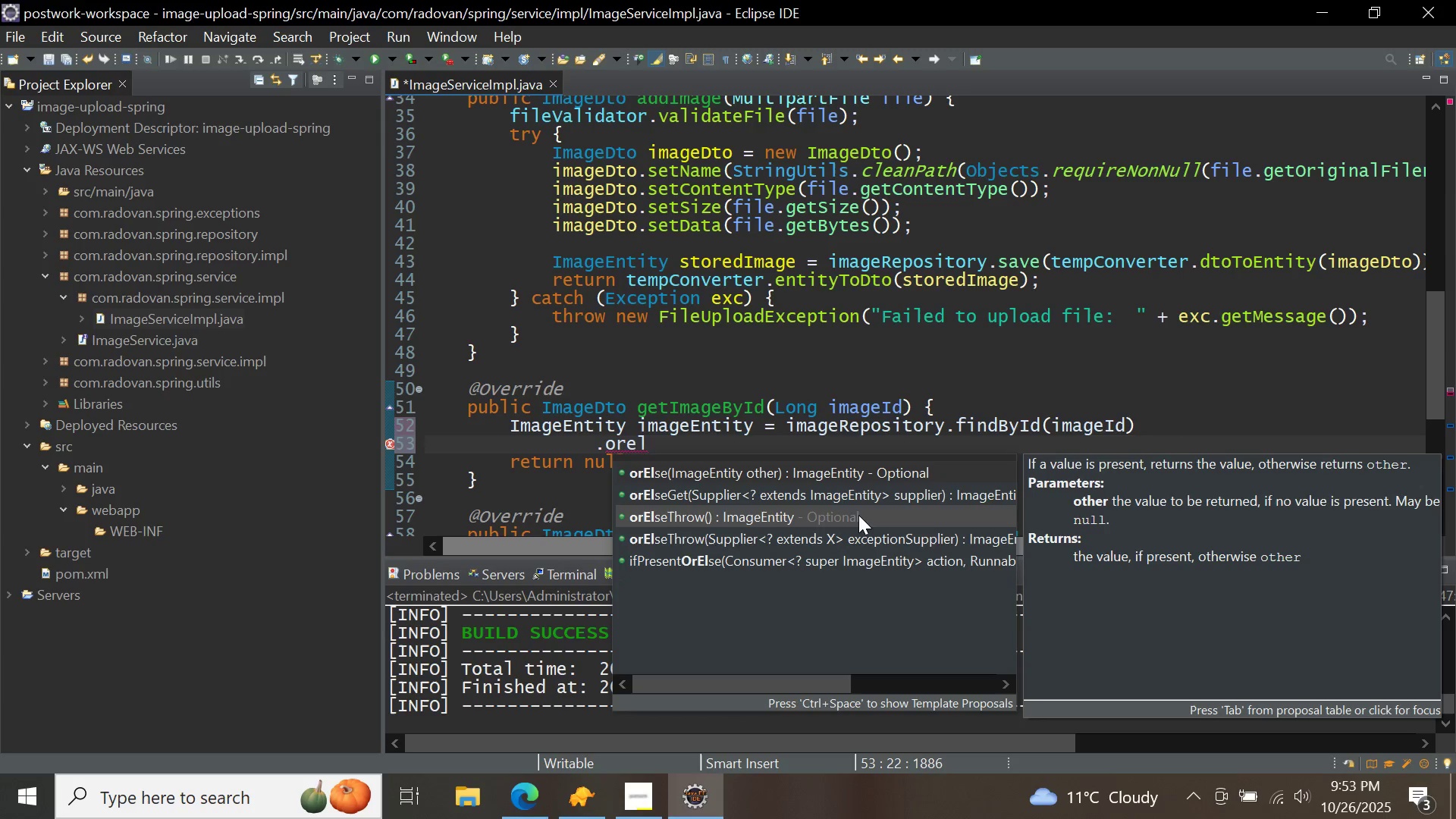 
double_click([857, 515])
 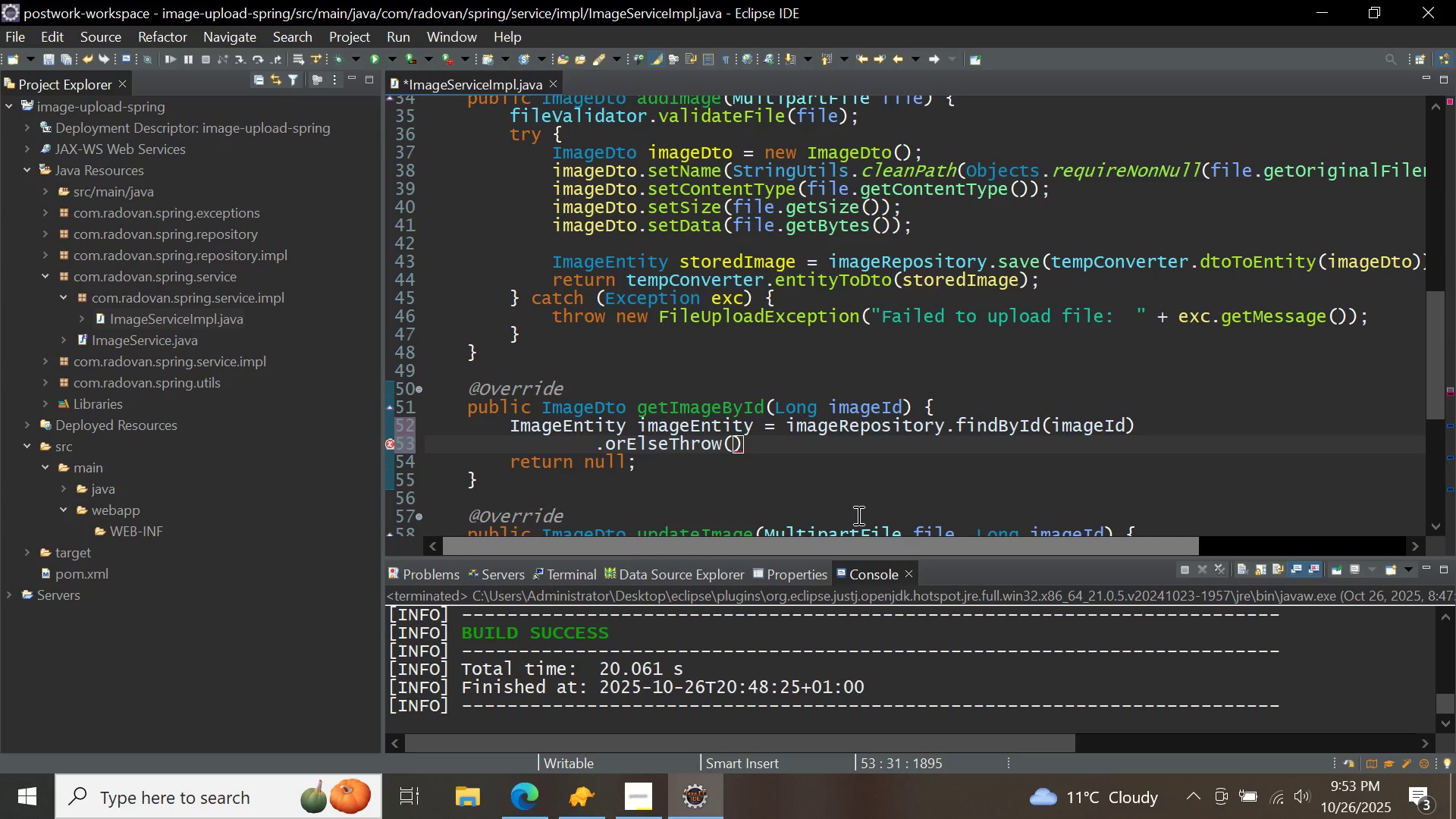 
key(ArrowLeft)
 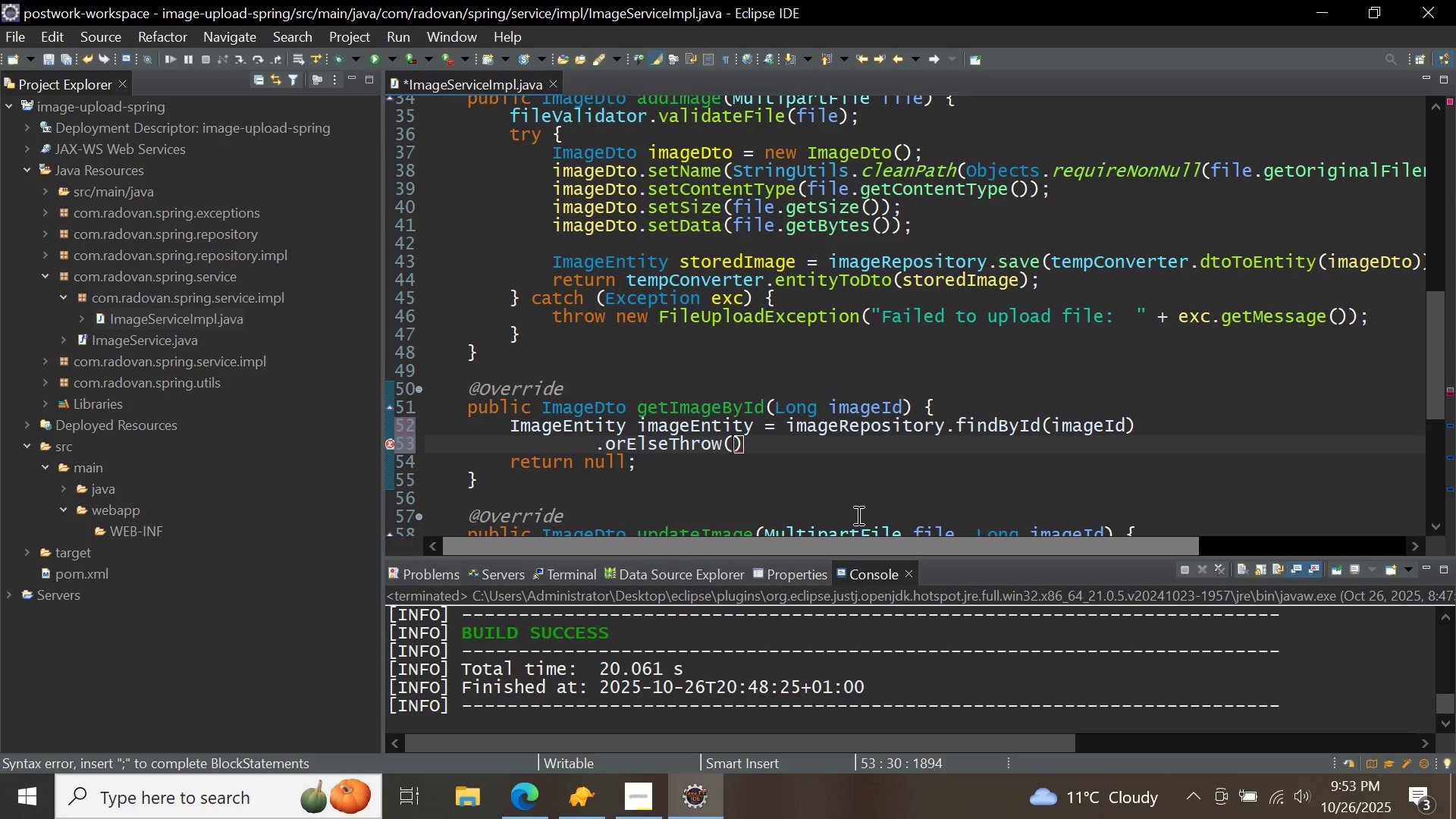 
key(Shift+9)
 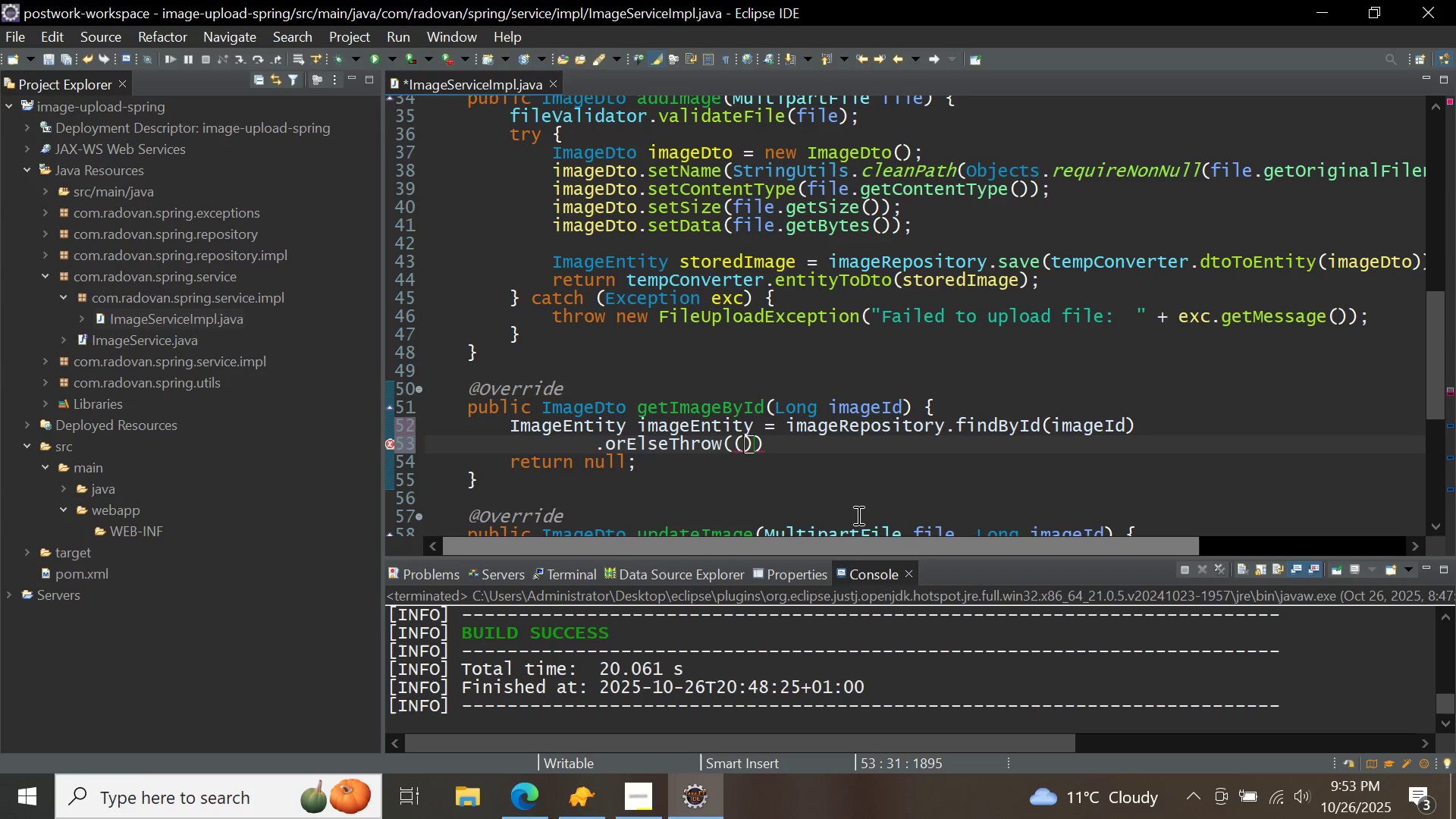 
key(ArrowRight)
 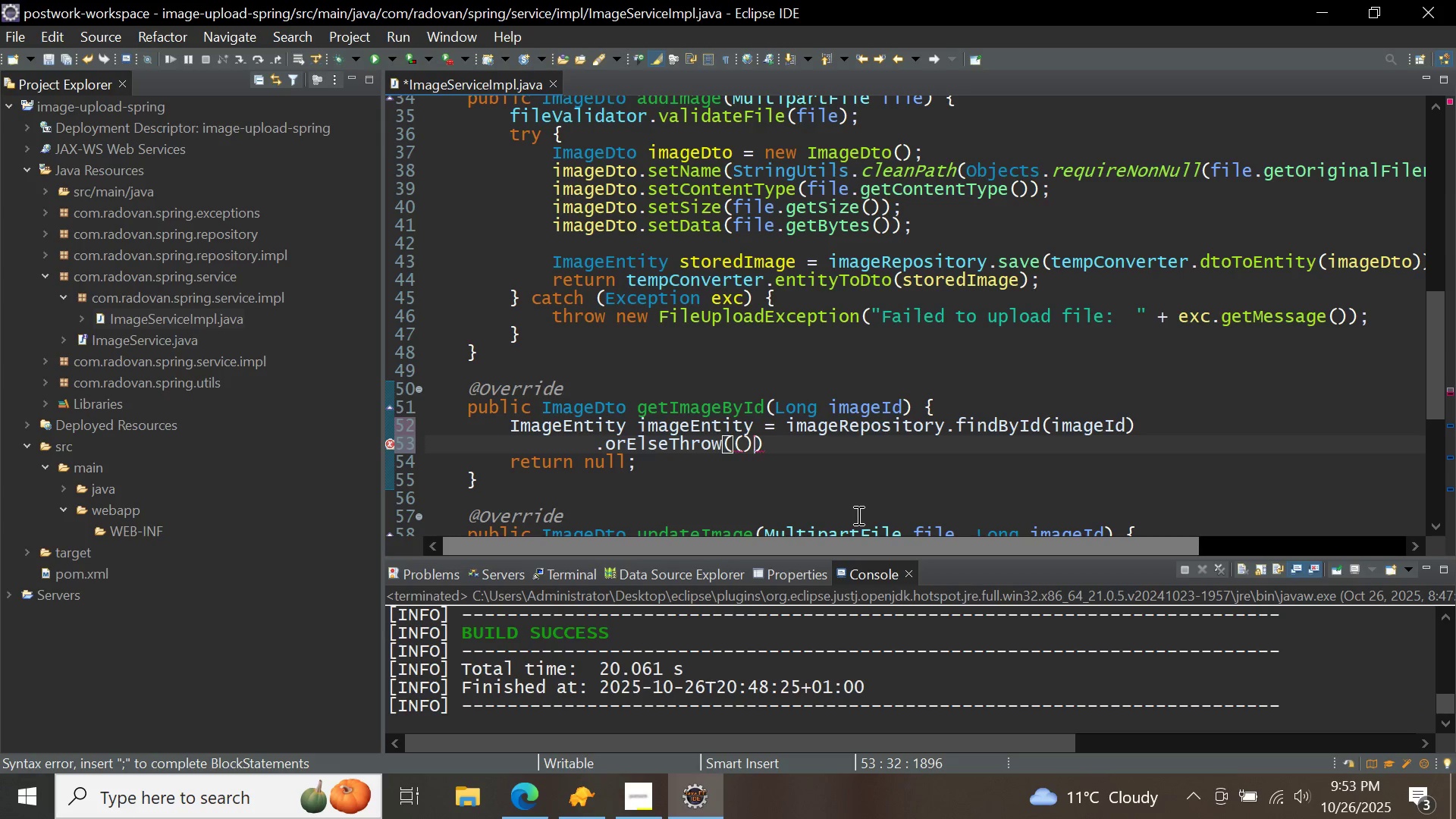 
type( -> new )
 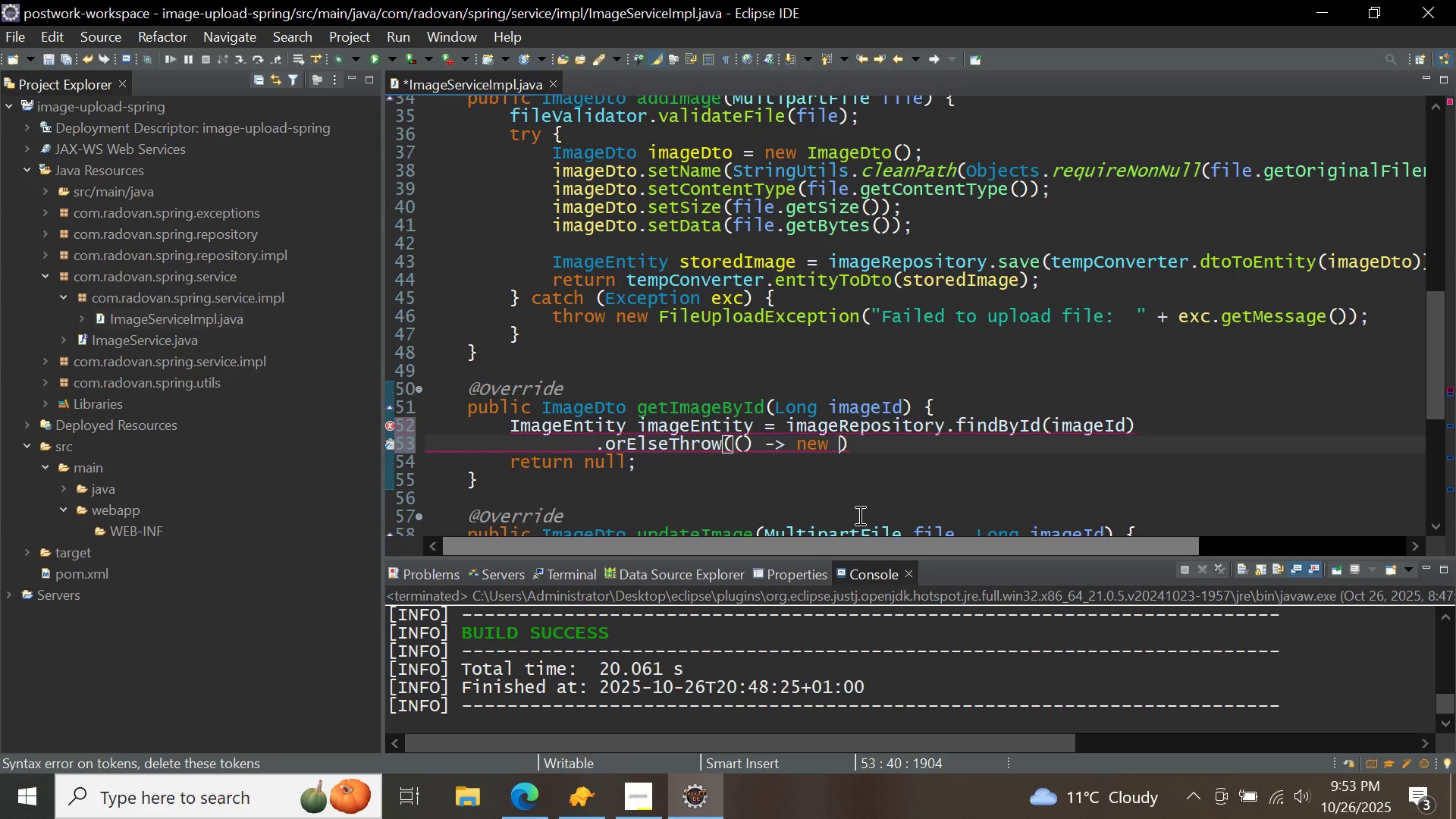 
type(instanc)
 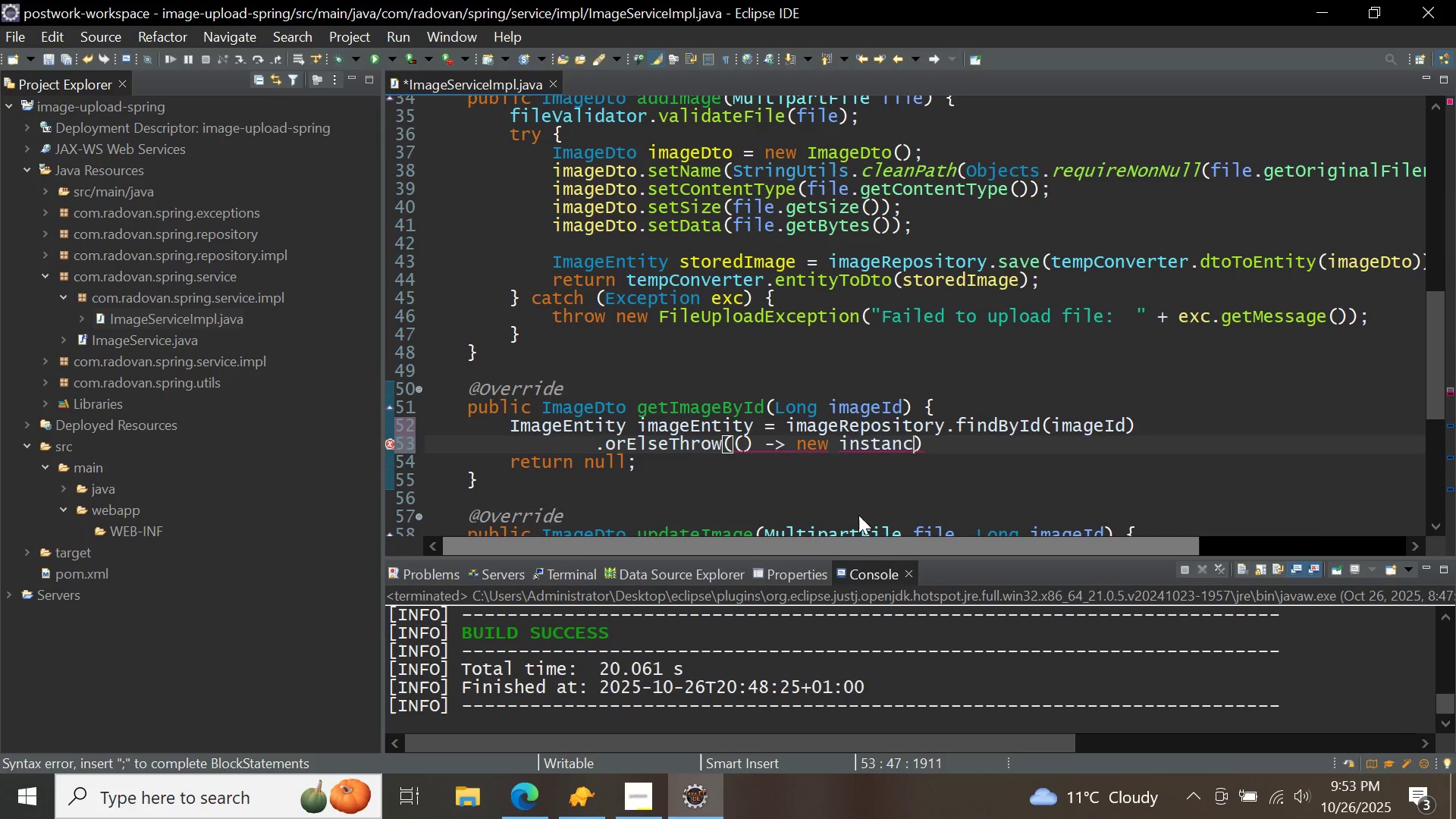 
key(Control+ControlLeft)
 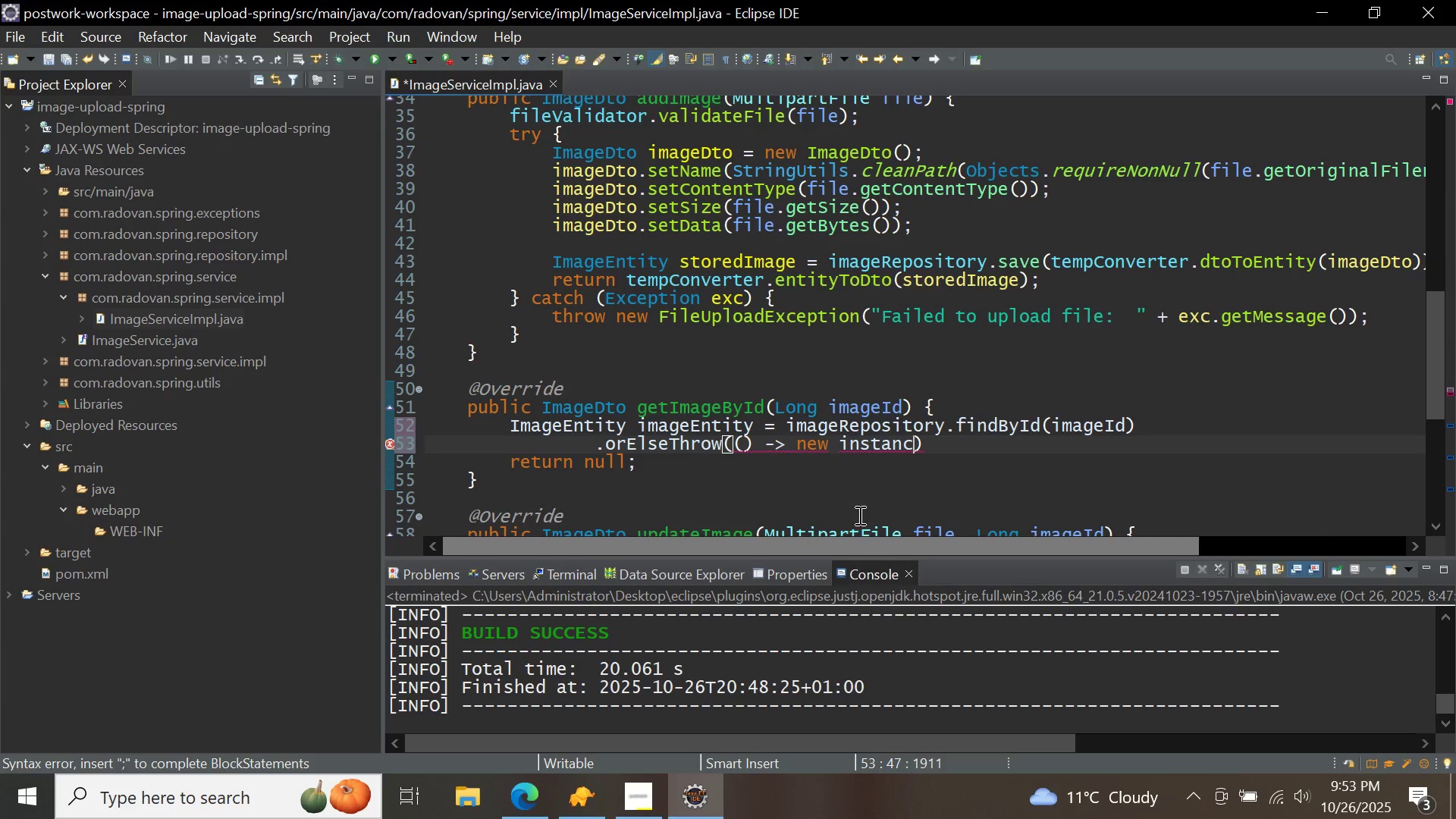 
key(Control+Space)
 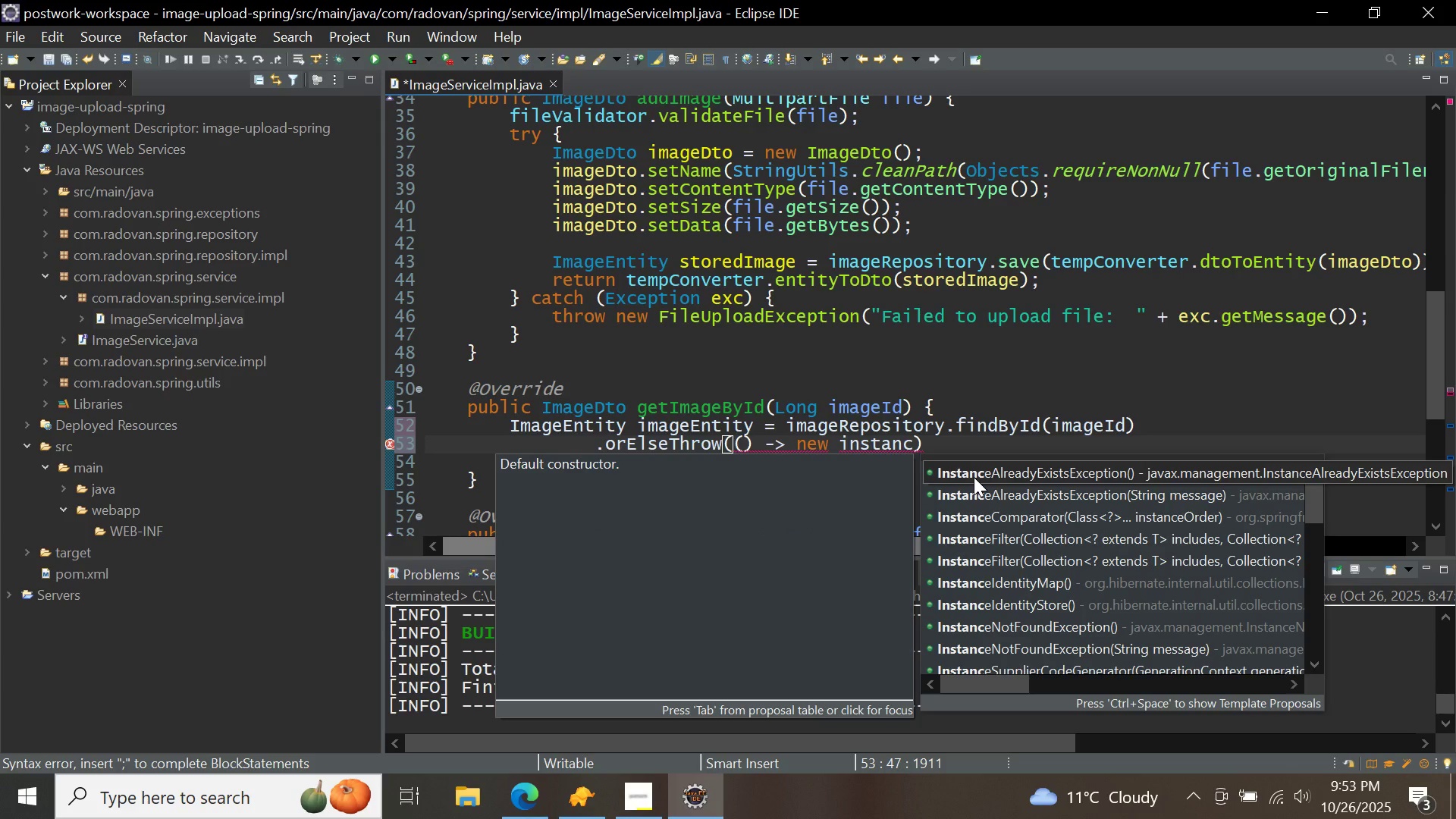 
wait(6.3)
 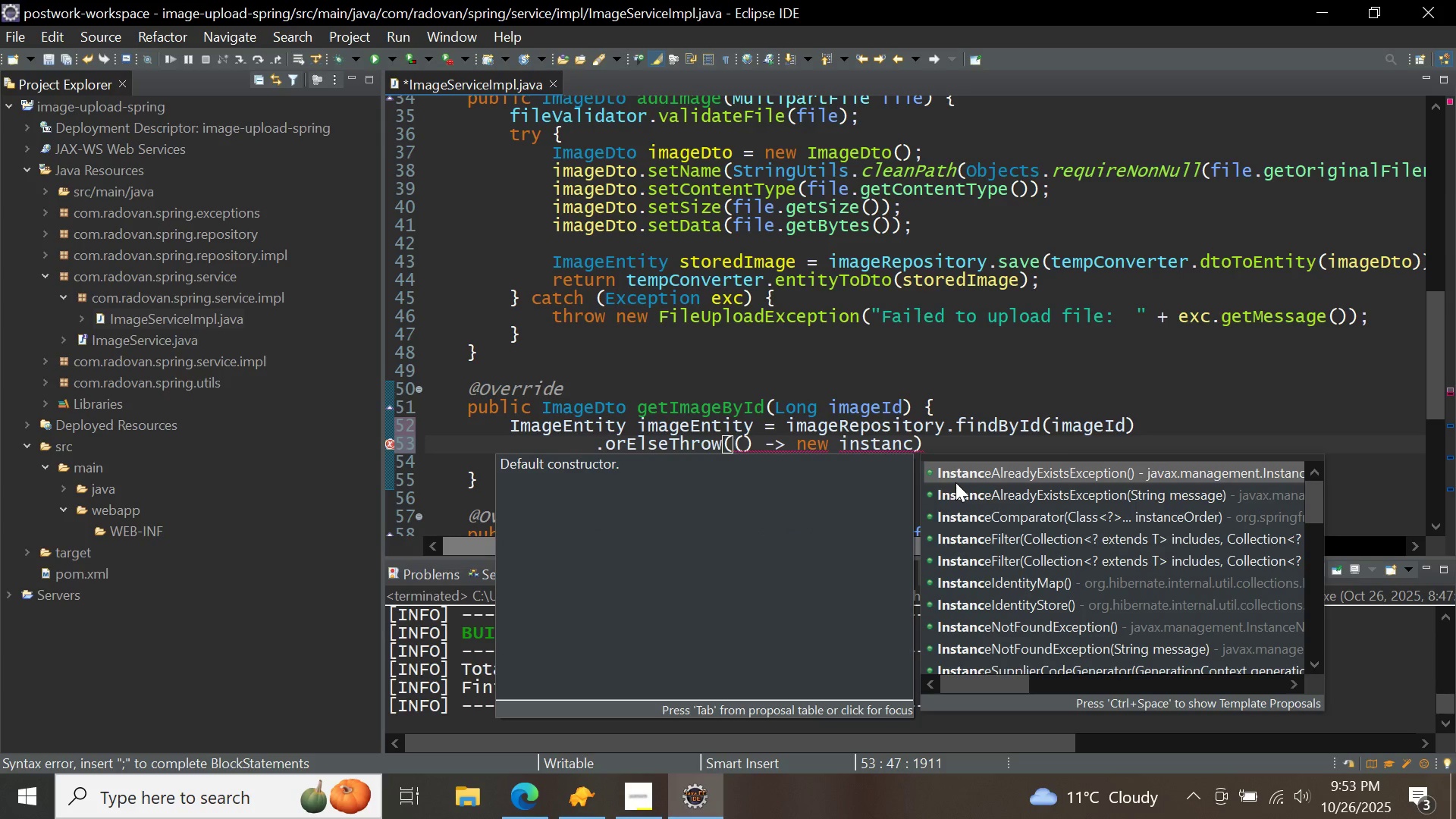 
type(eun)
 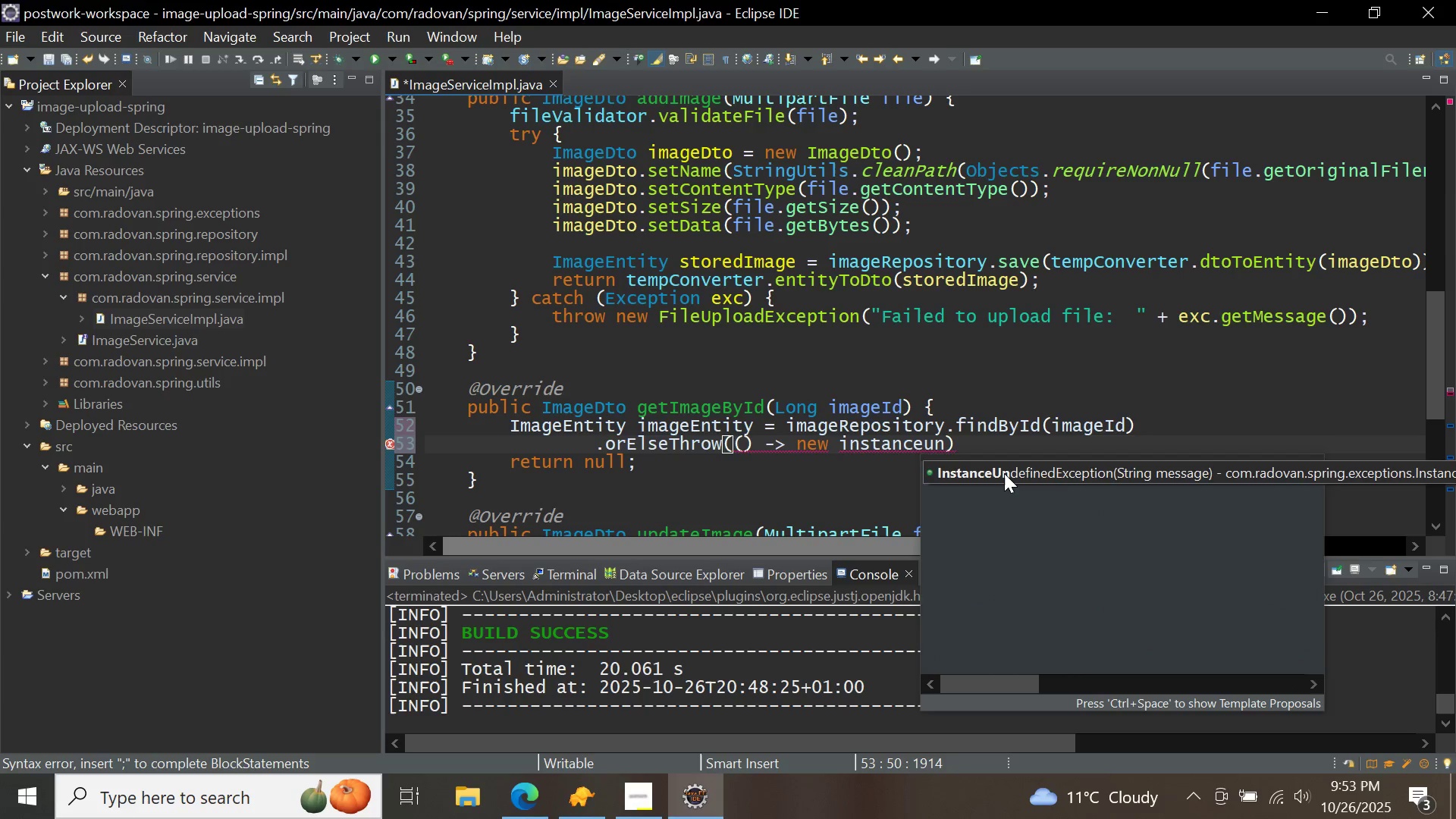 
double_click([1004, 473])
 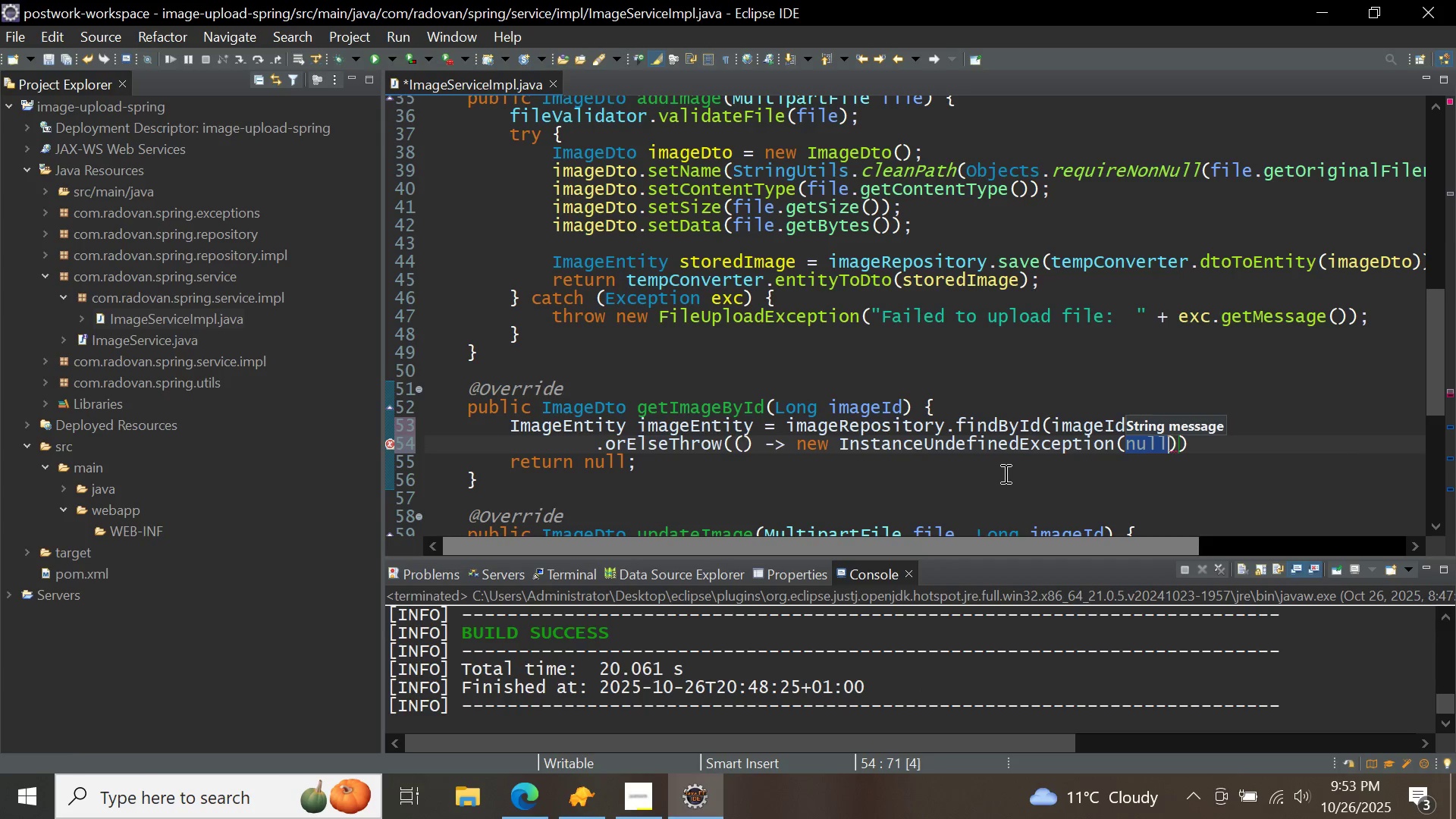 
key(Backspace)
type("The image has not been found)
 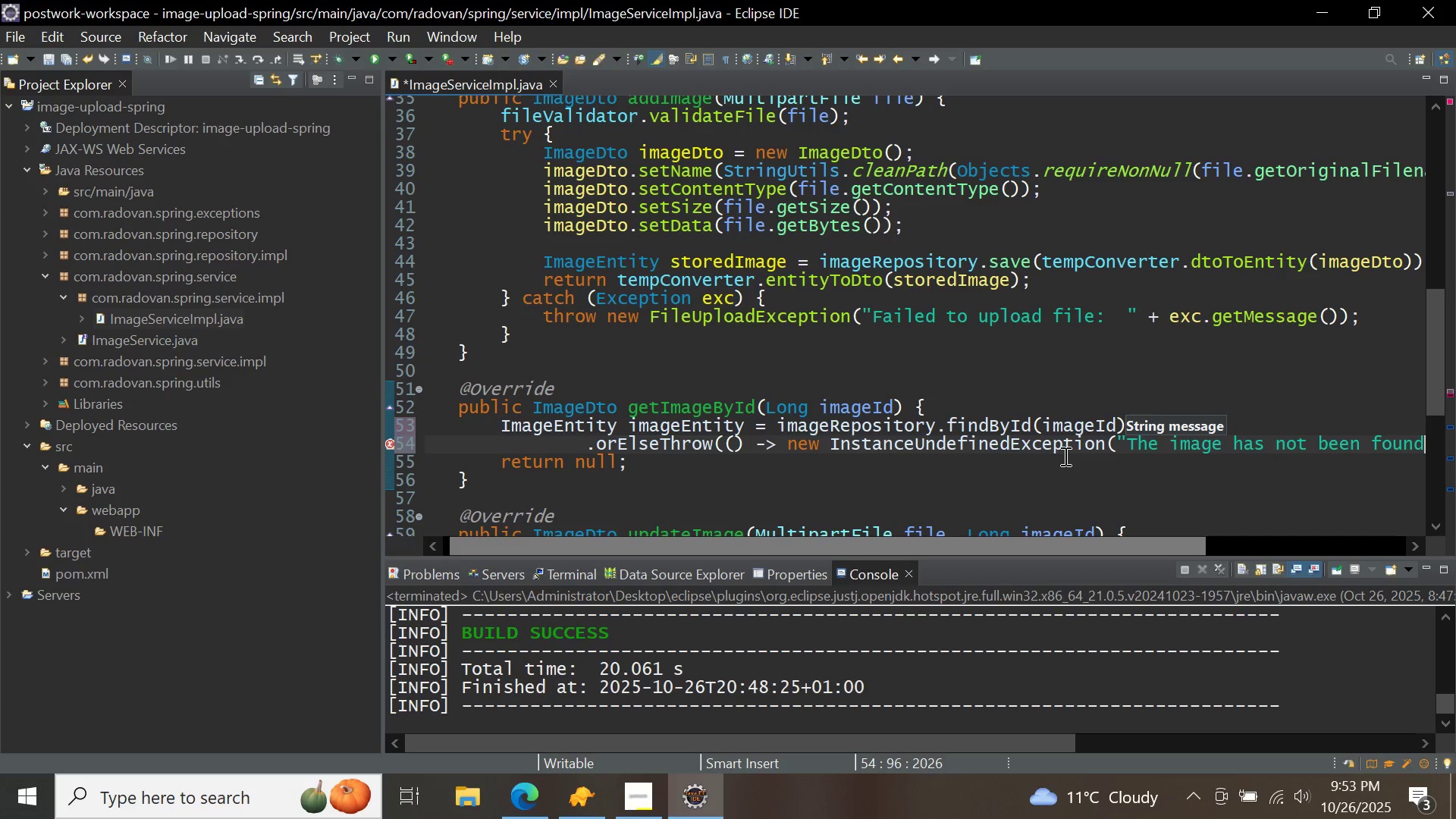 
key(ArrowRight)
 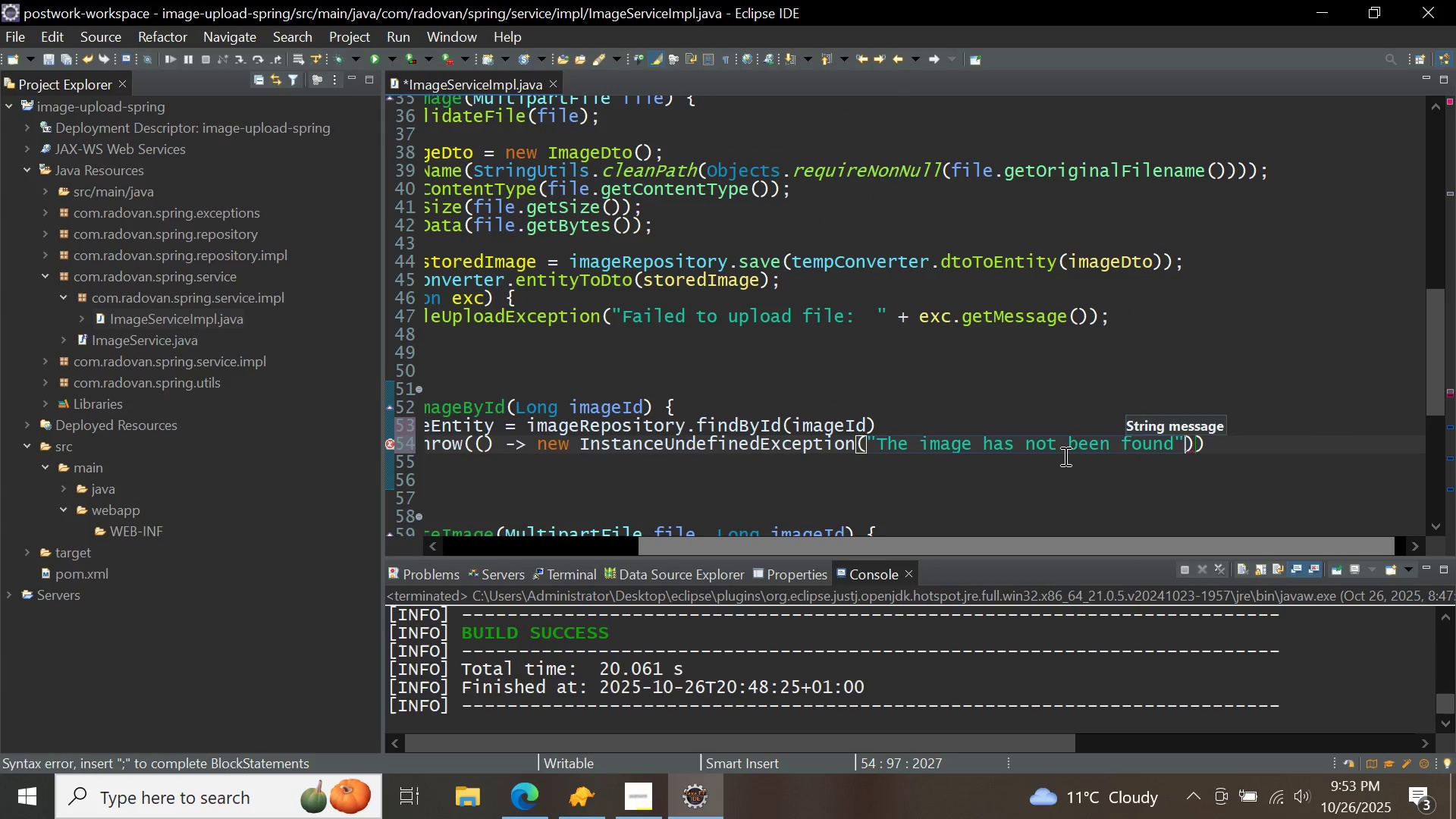 
key(ArrowRight)
 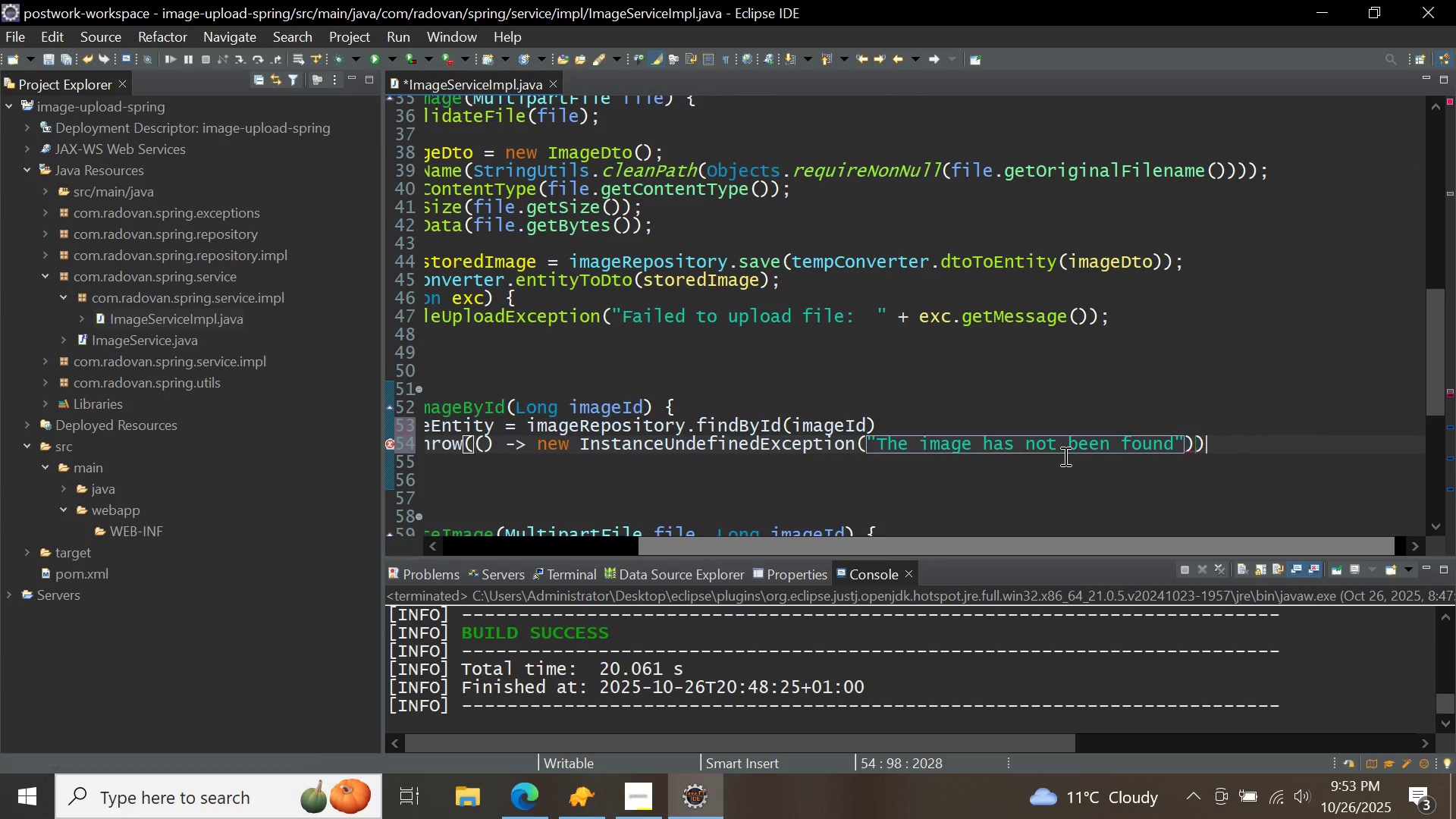 
key(ArrowRight)
 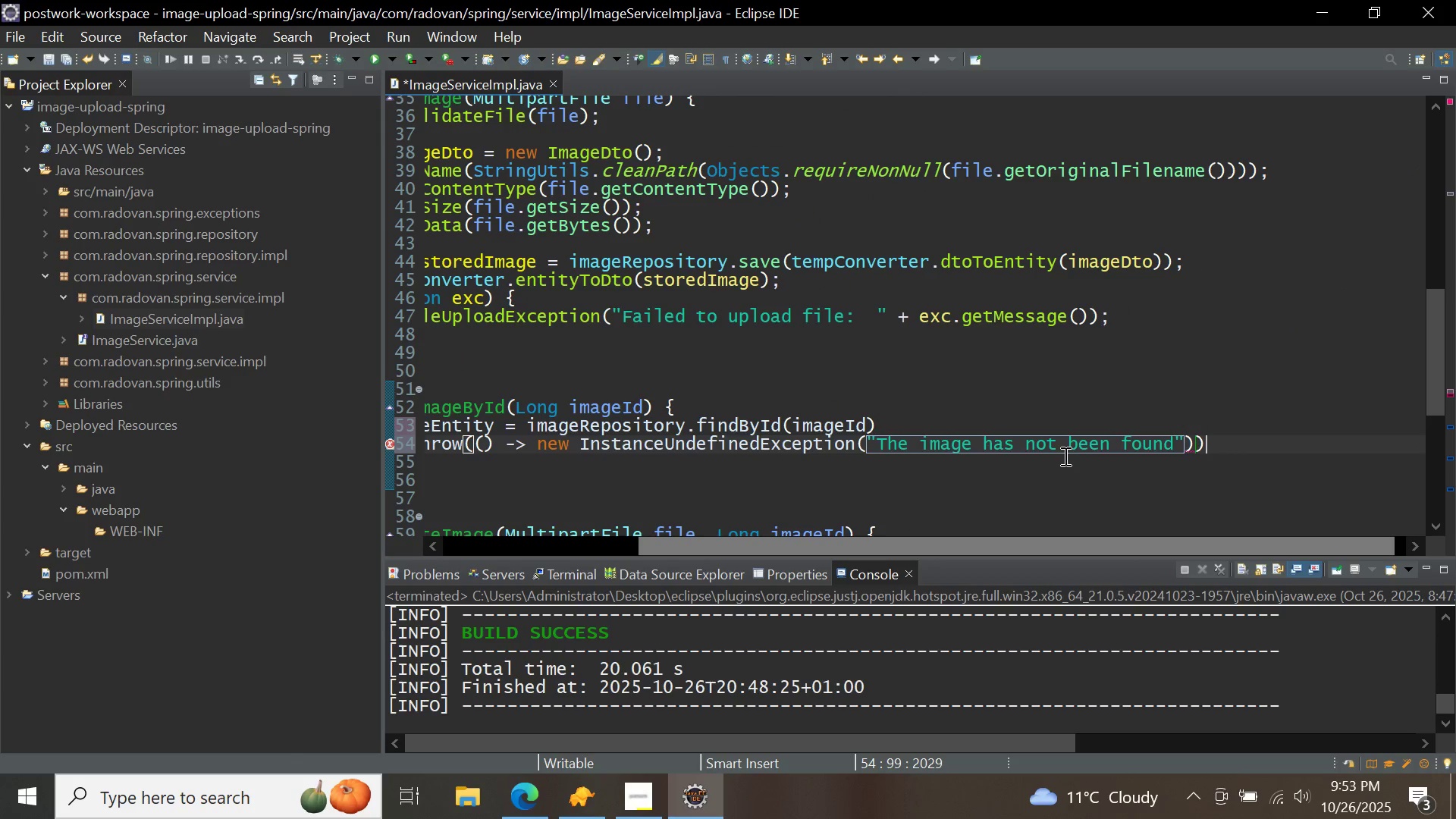 
key(Semicolon)
 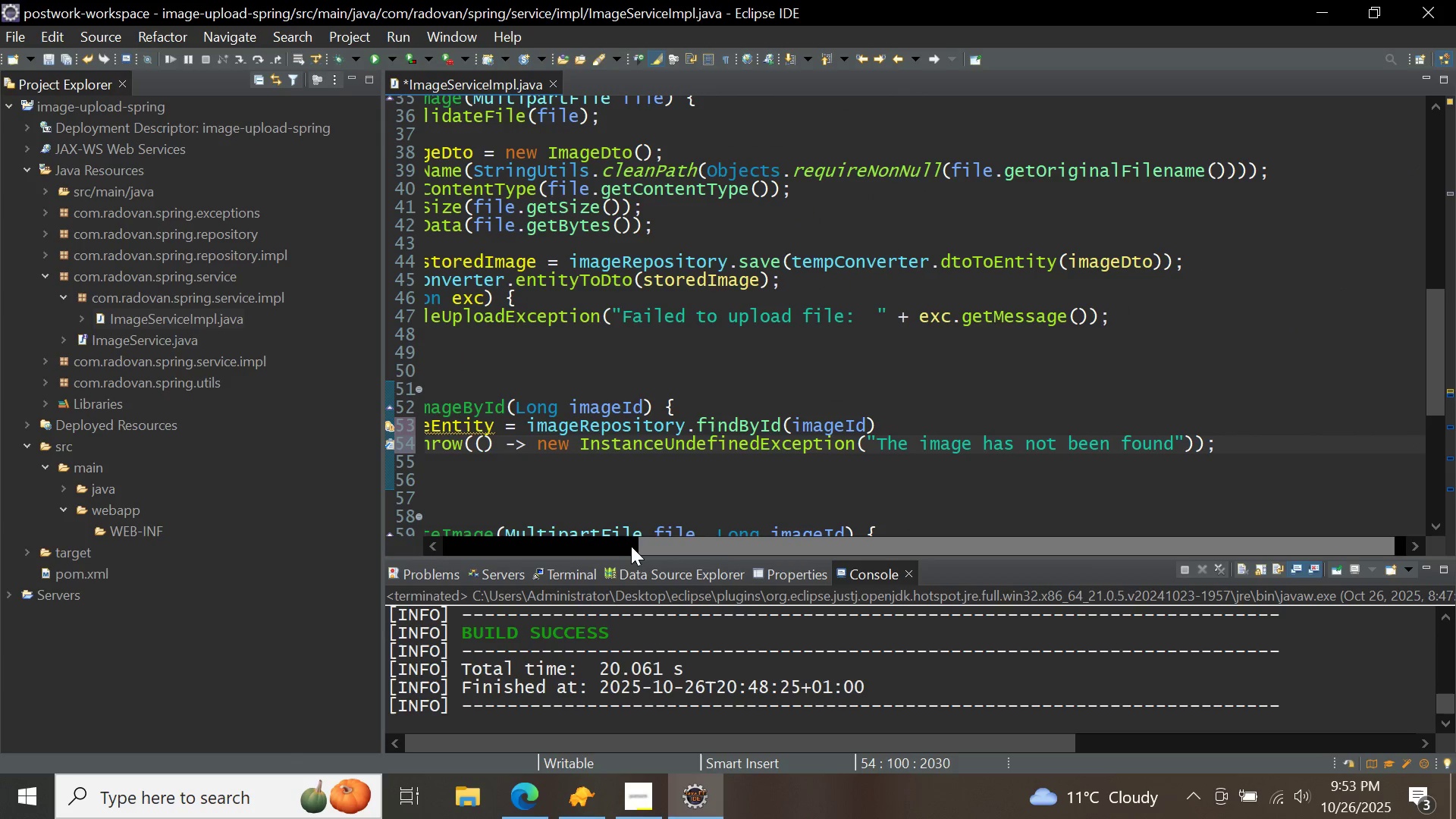 
left_click([628, 544])
 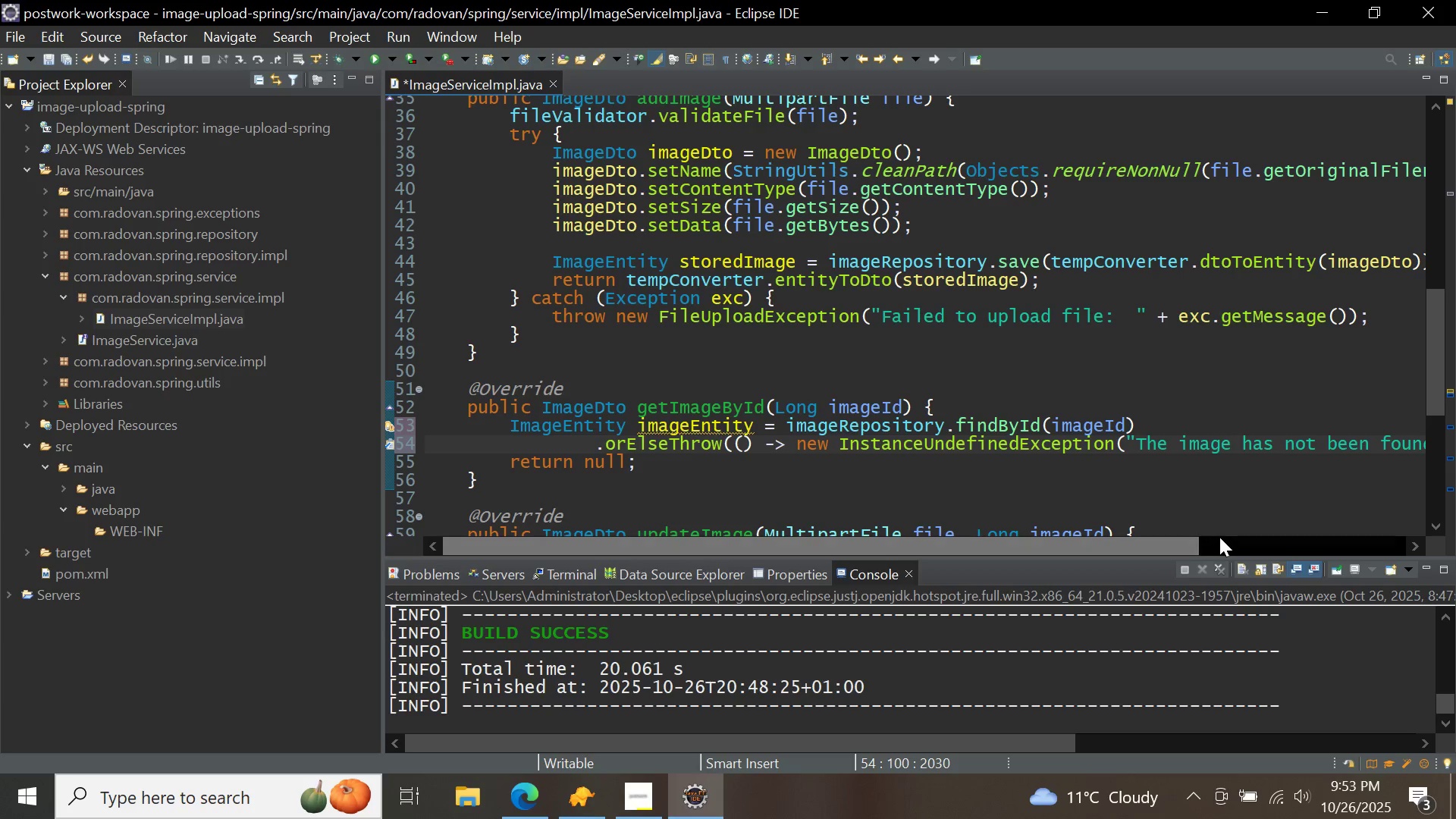 
left_click([1233, 544])
 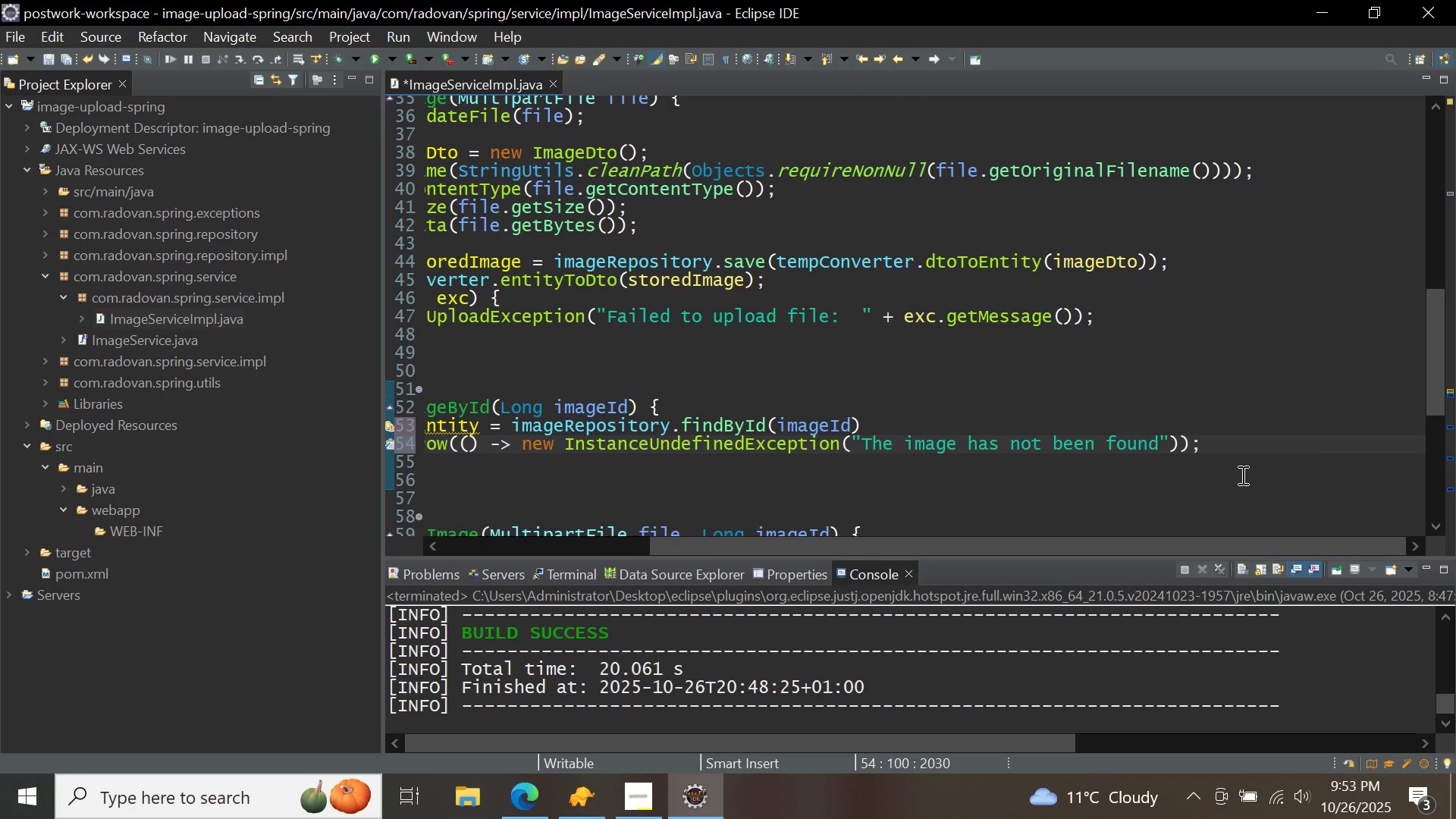 
key(Enter)
 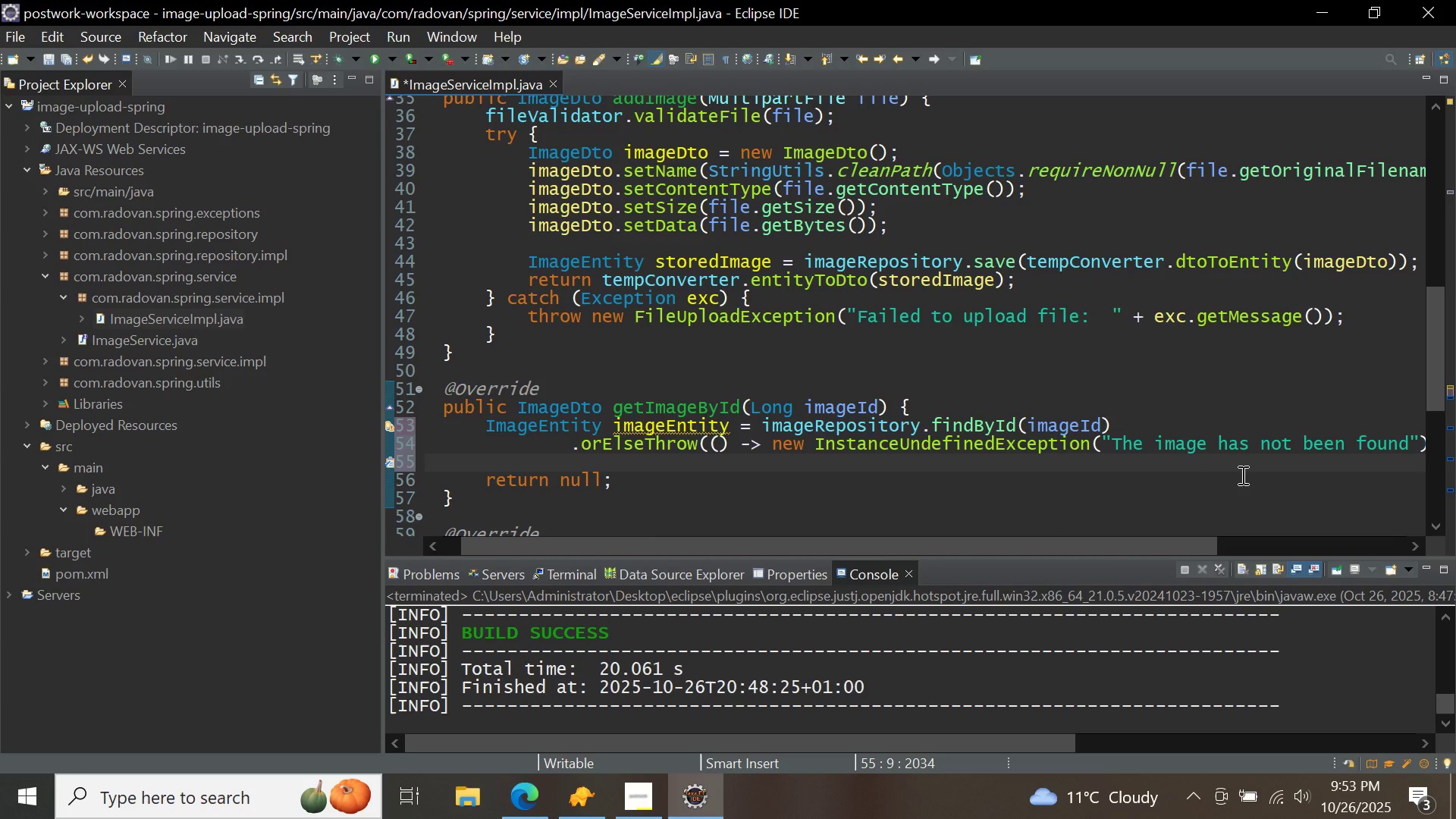 
key(Backspace)
 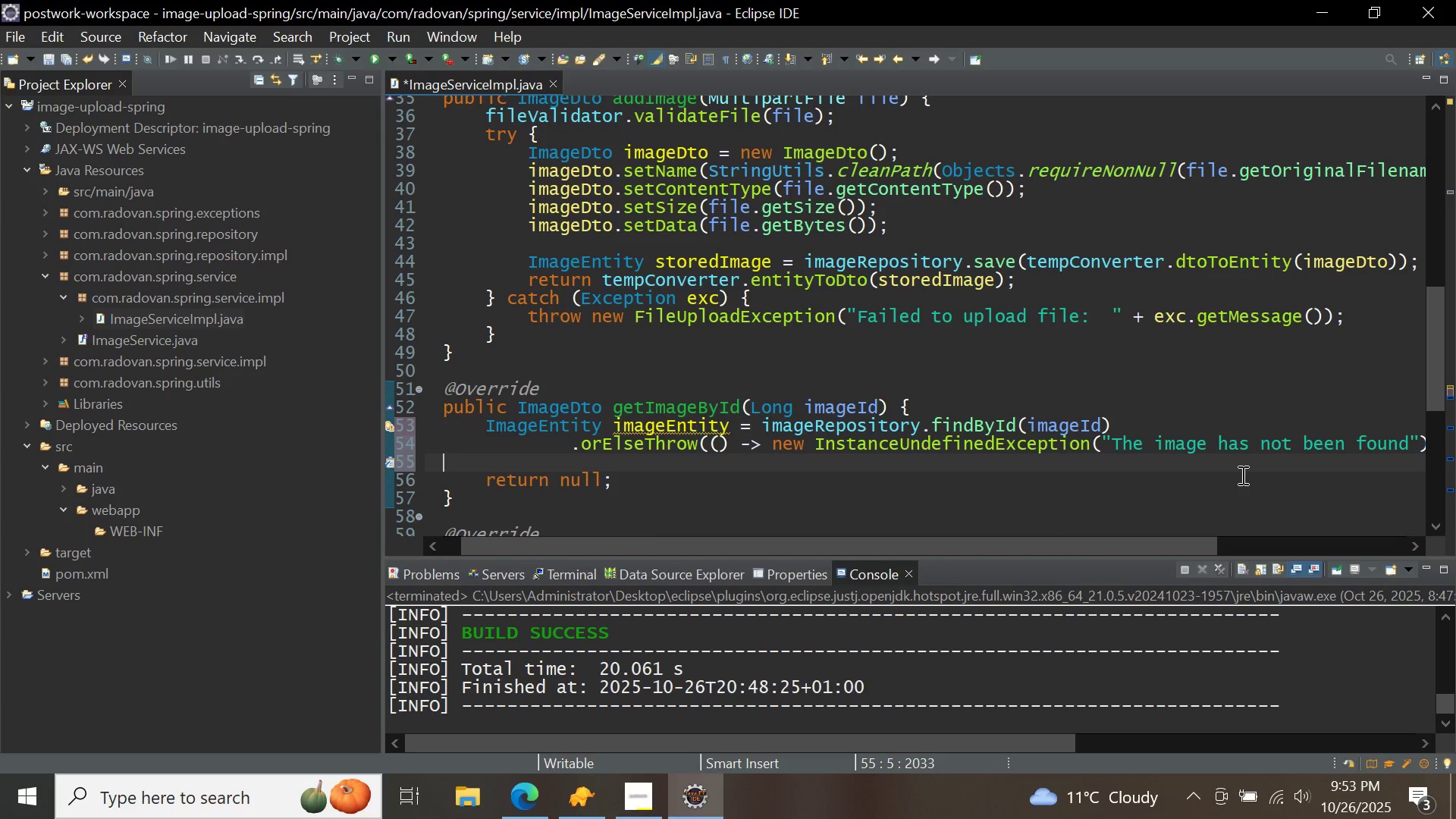 
key(Backspace)
 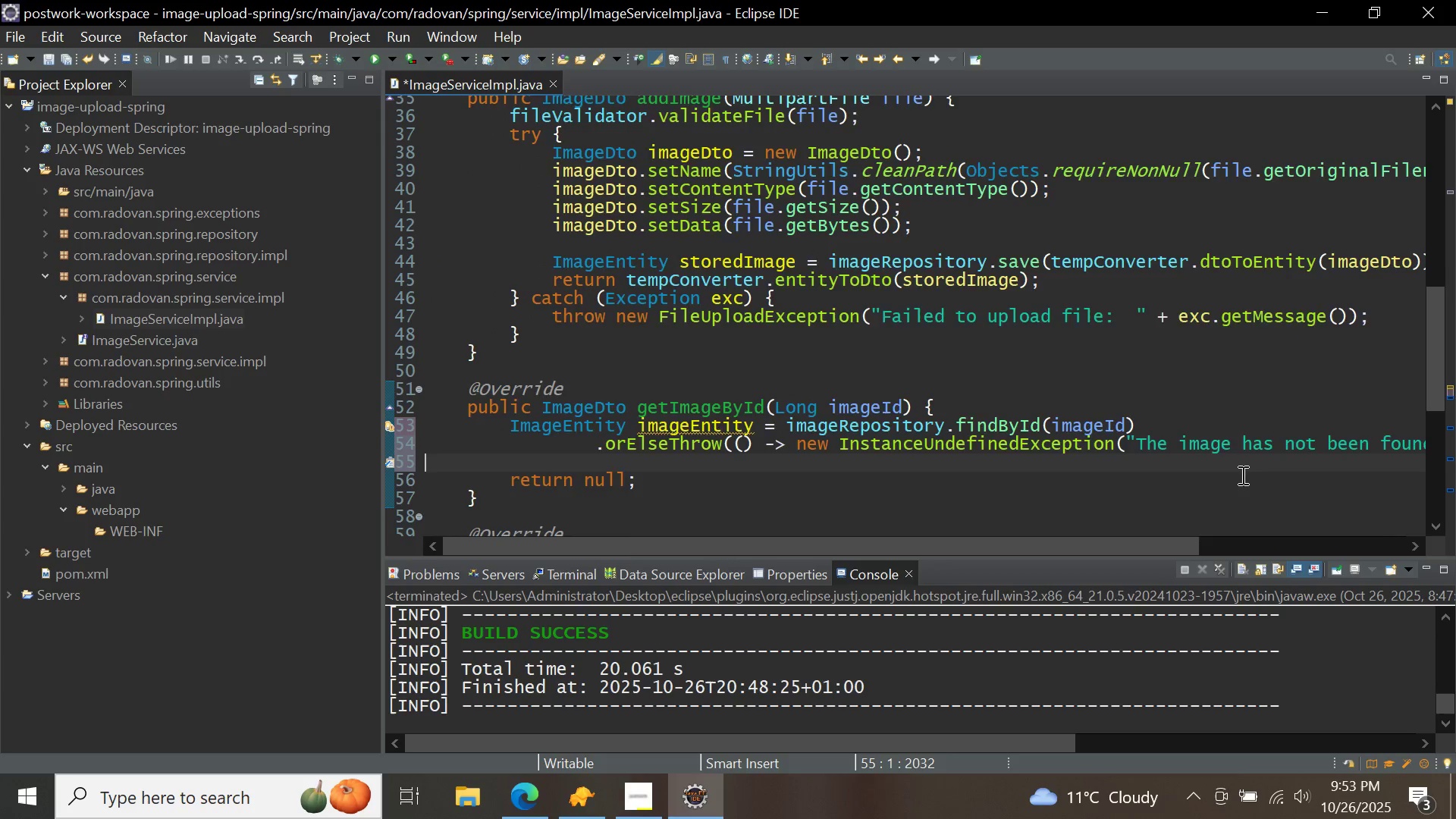 
key(Backspace)
 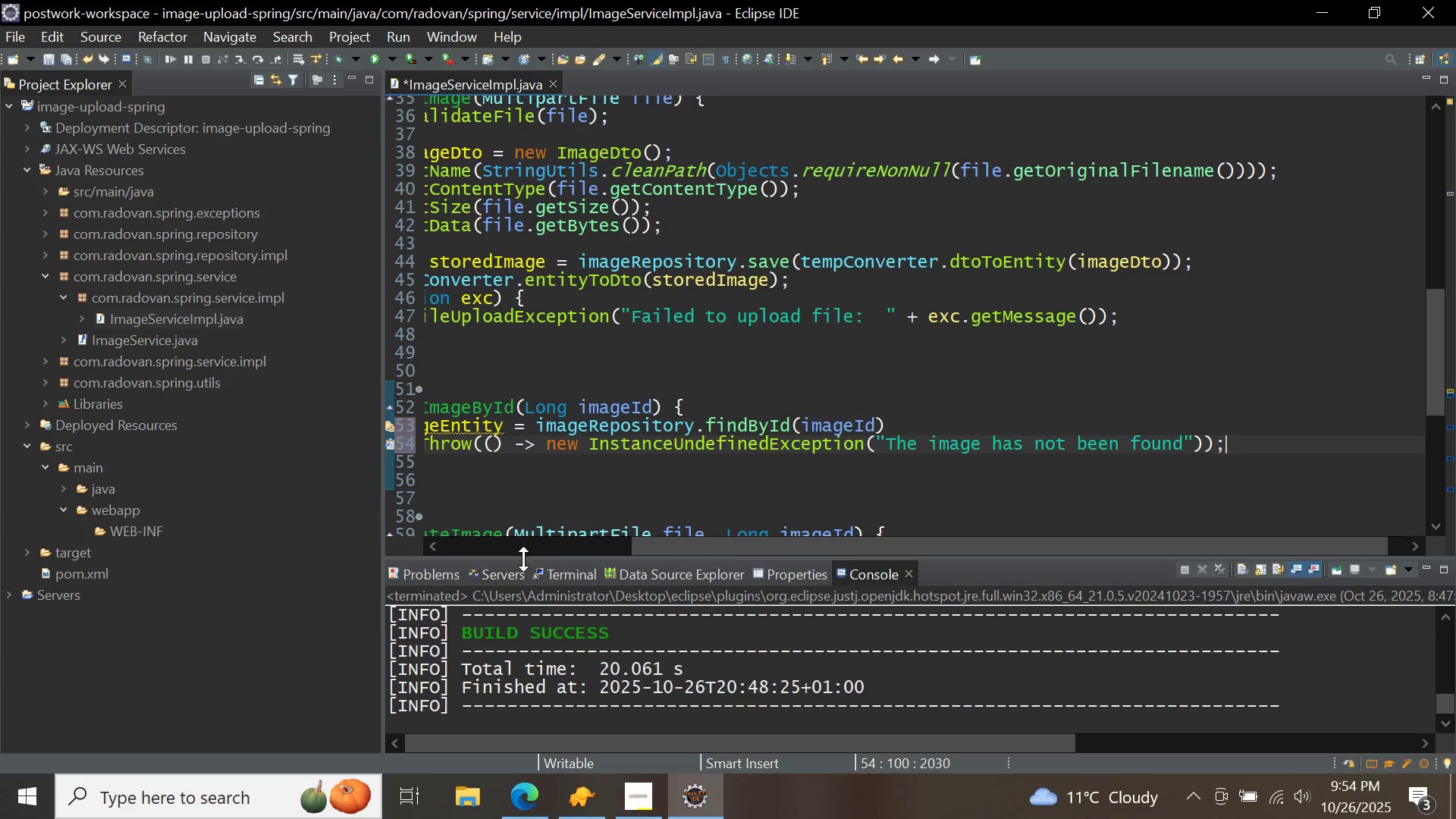 
left_click([522, 544])
 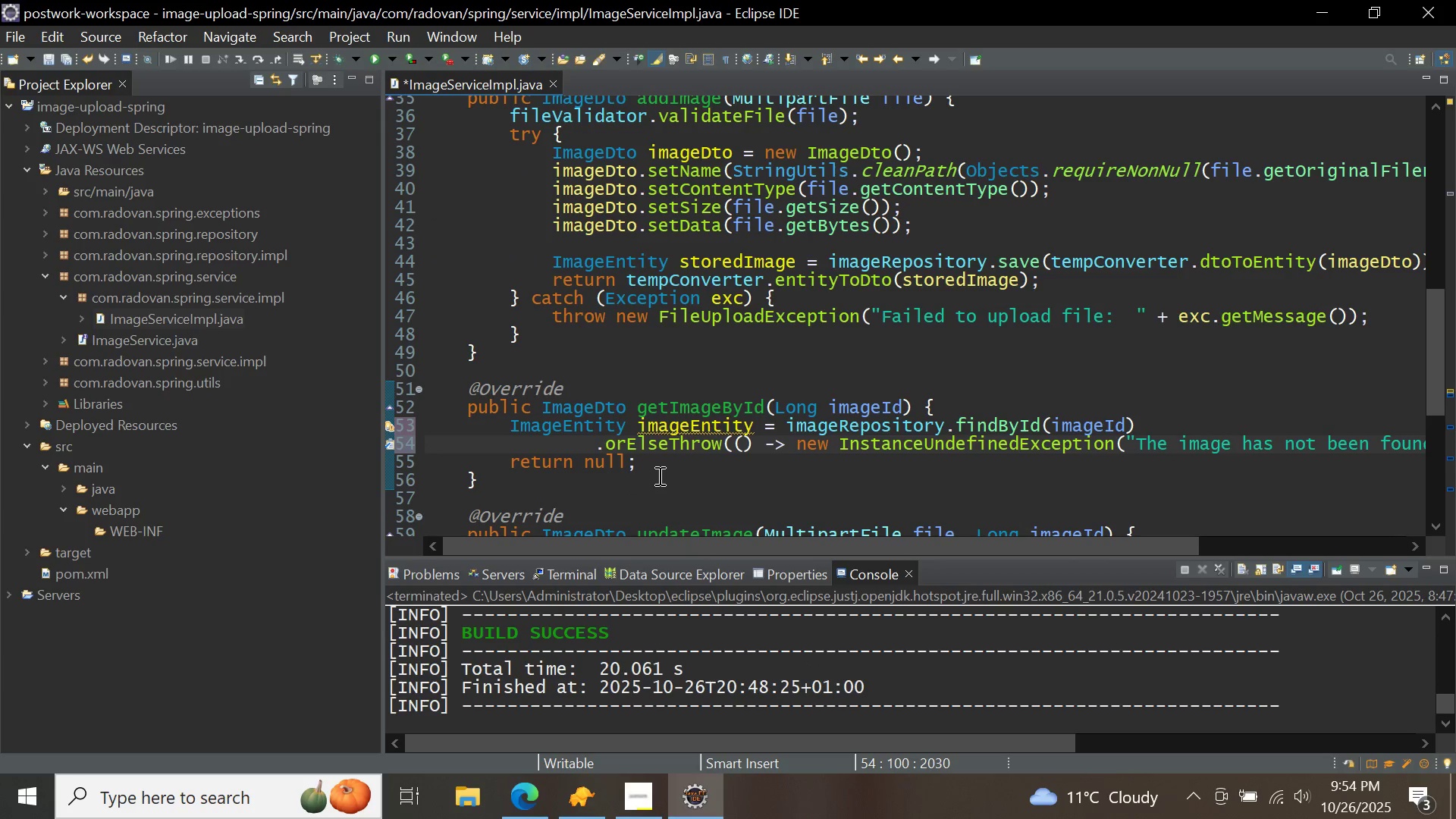 
left_click([650, 466])
 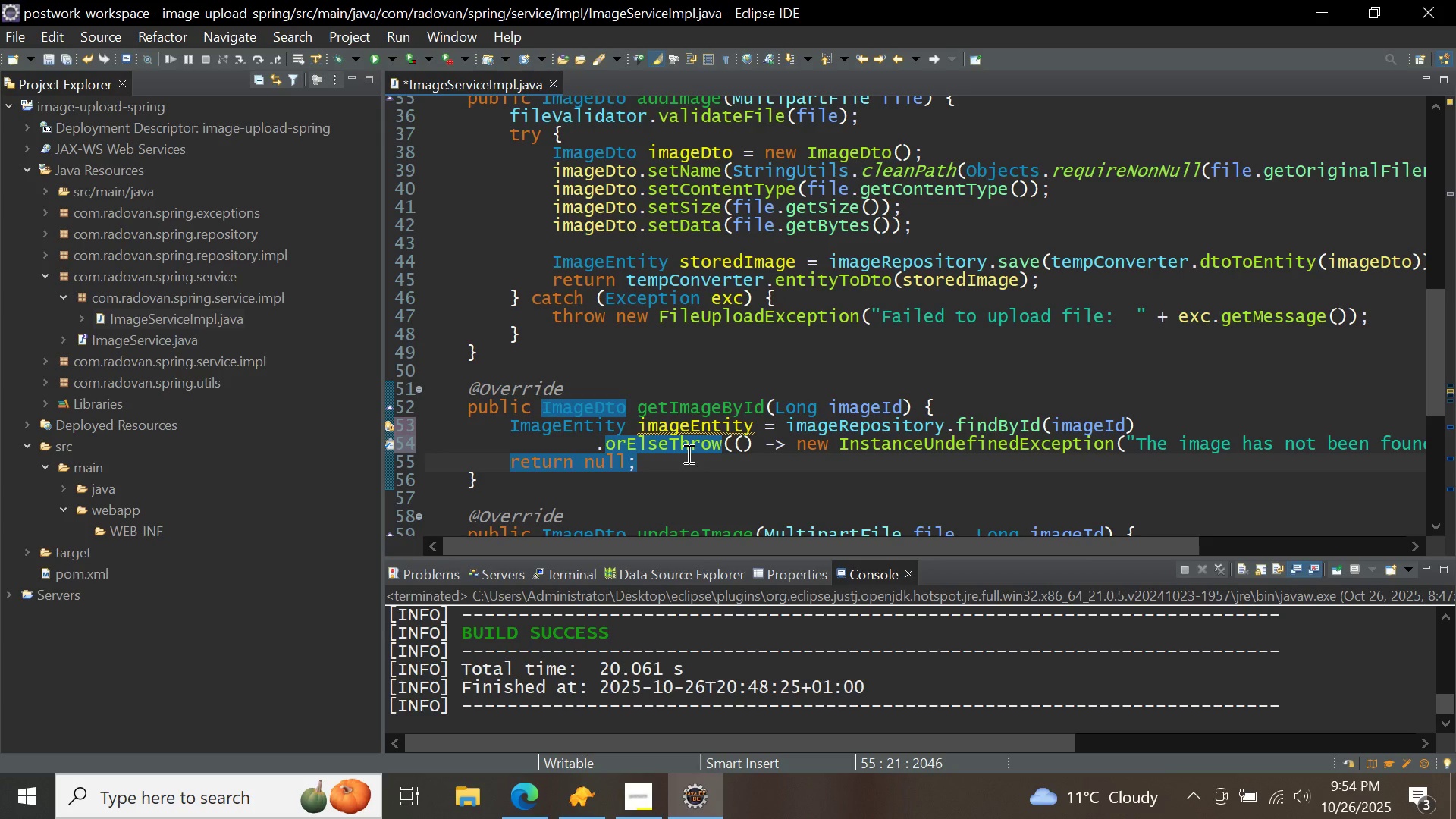 
key(Backspace)
key(Backspace)
key(Backspace)
key(Backspace)
key(Backspace)
type(temp)
 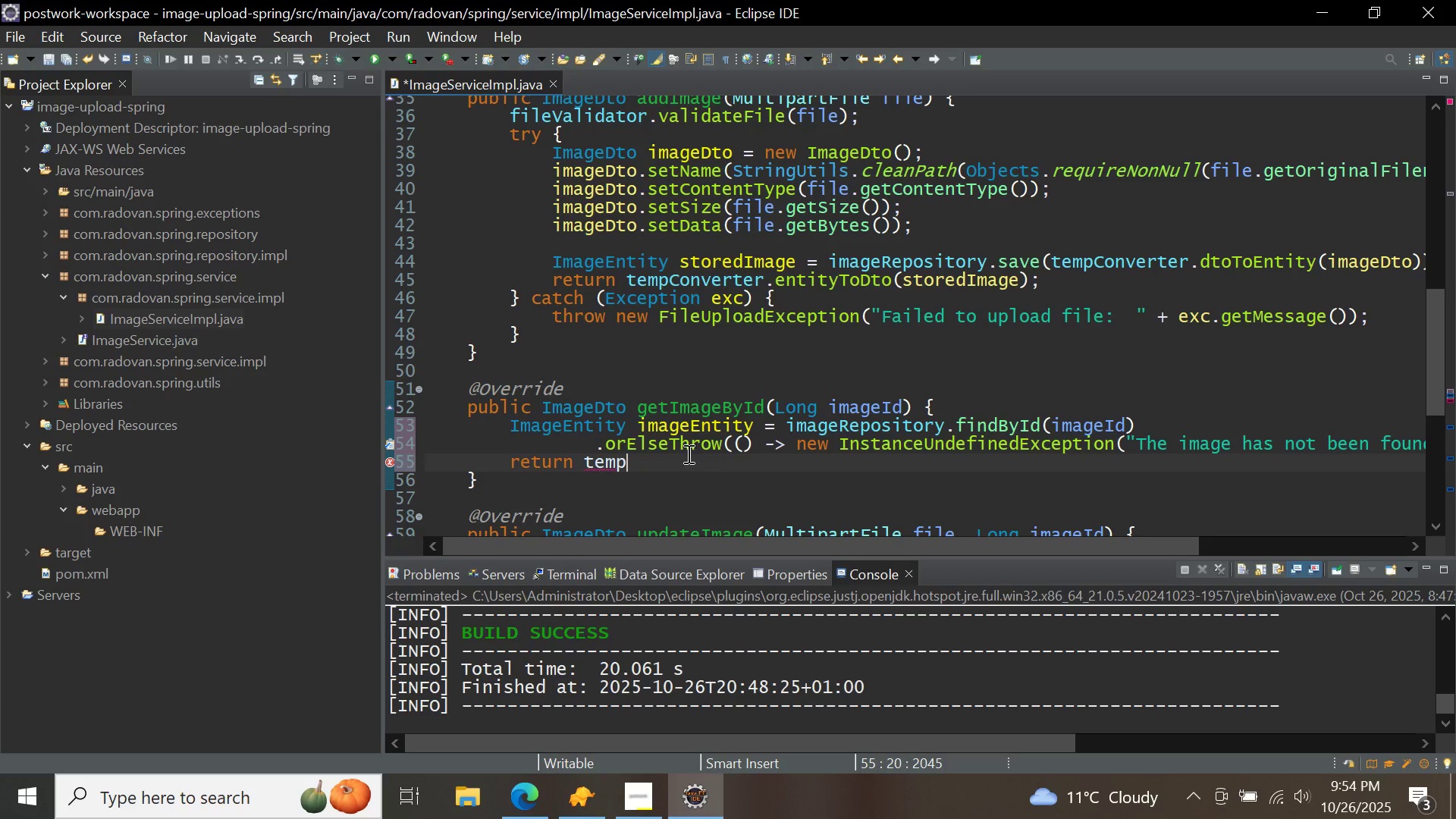 
key(Control+ControlLeft)
 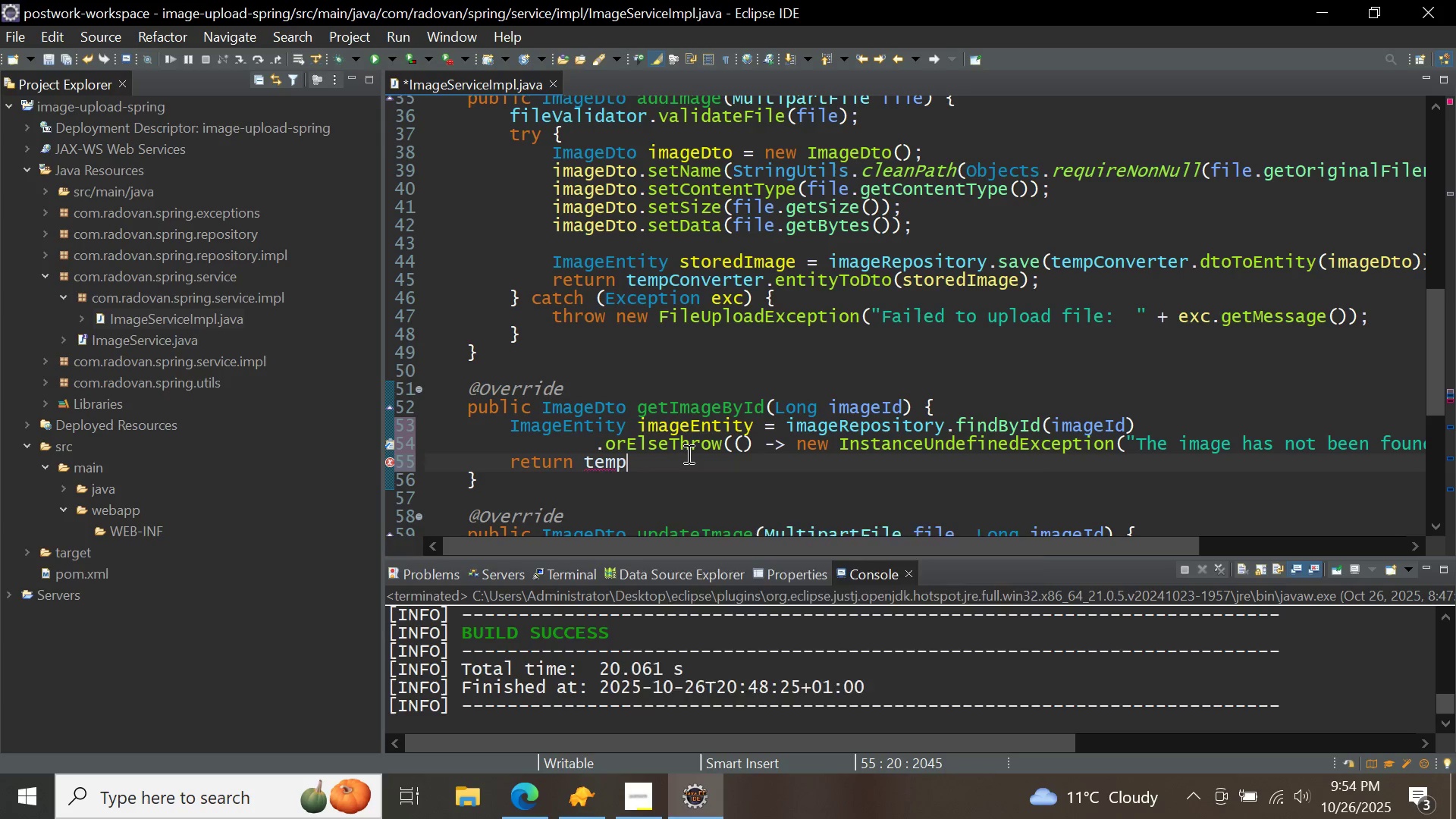 
key(Control+Space)
 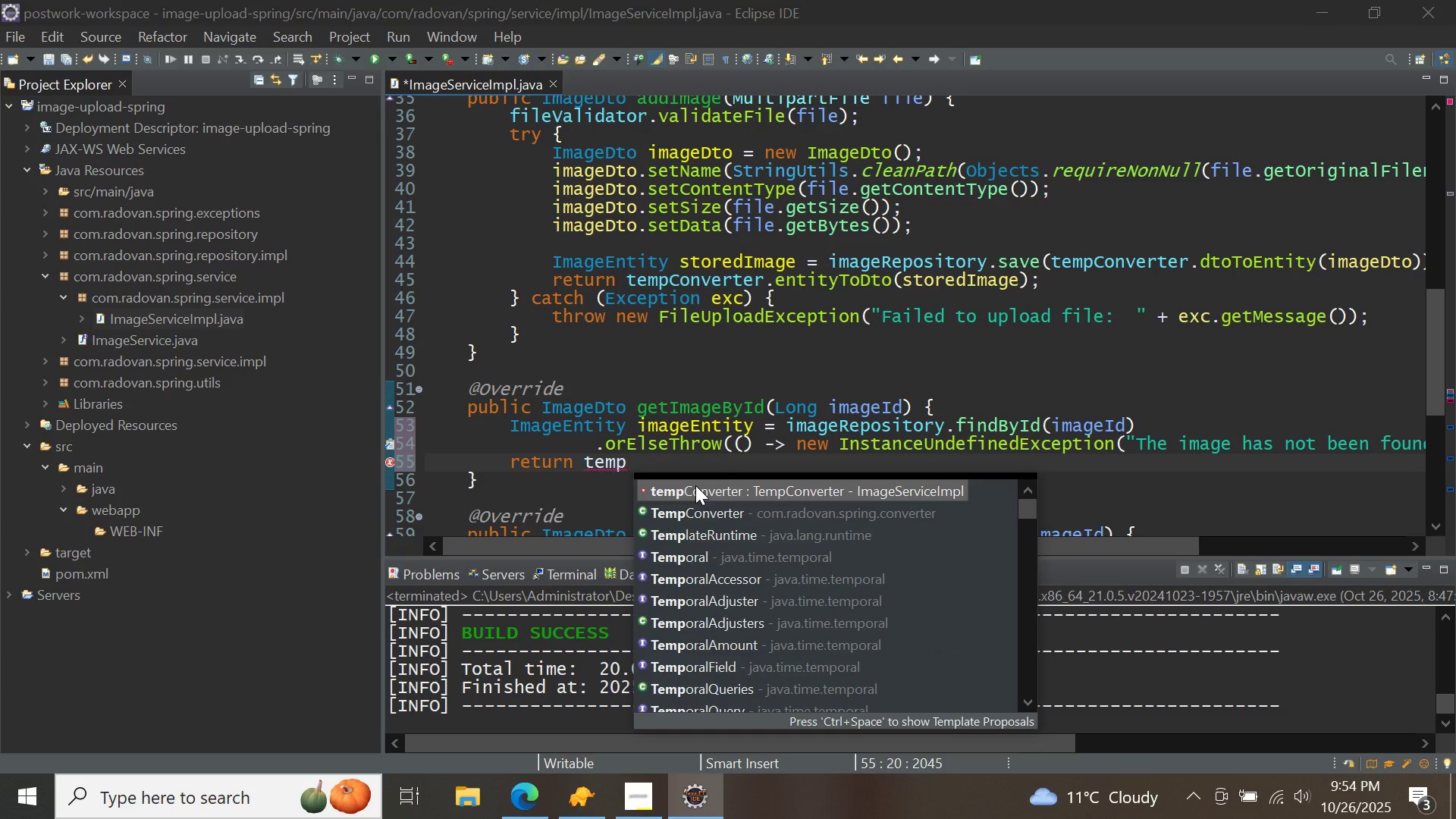 
double_click([695, 485])
 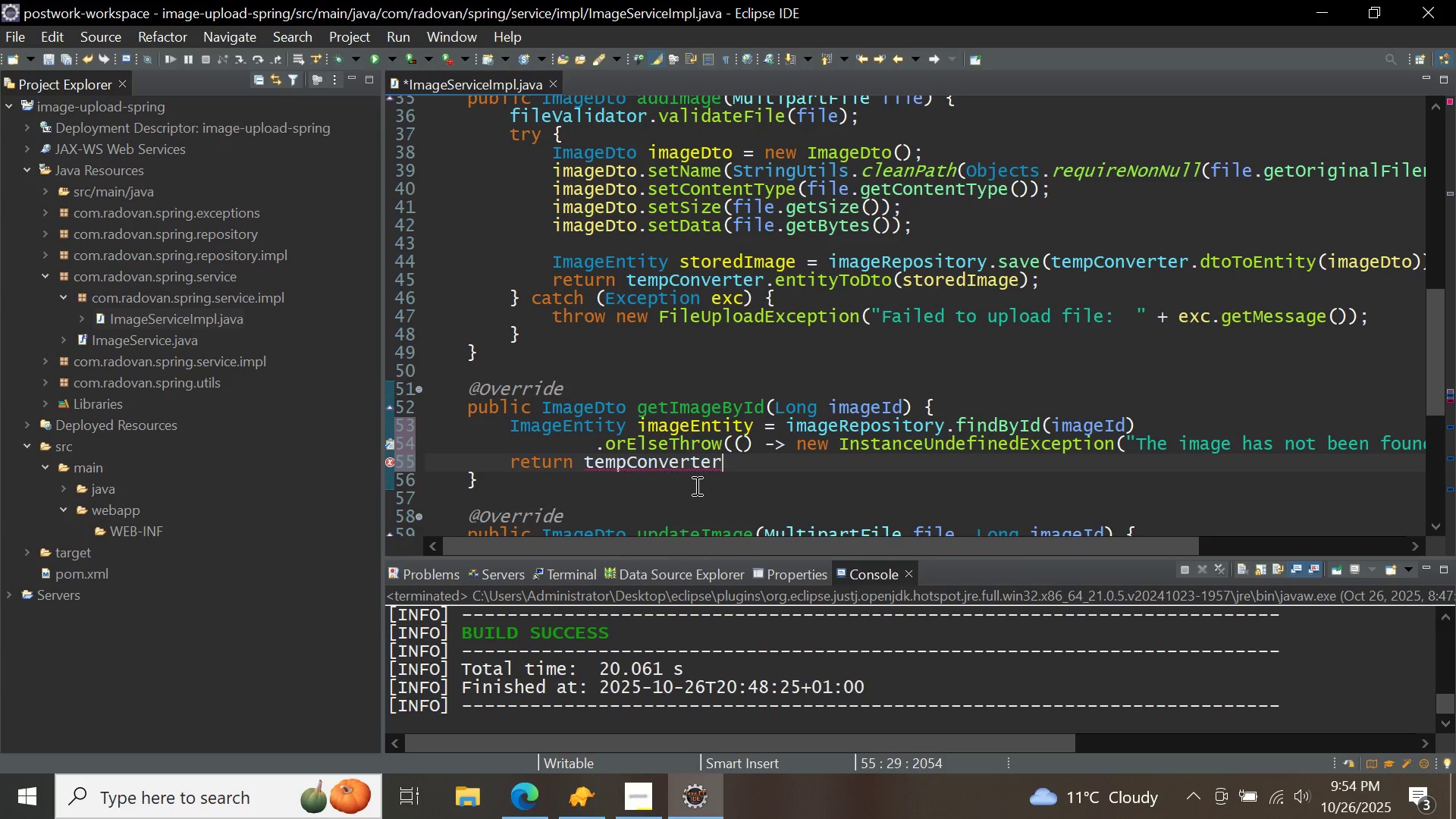 
key(Period)
 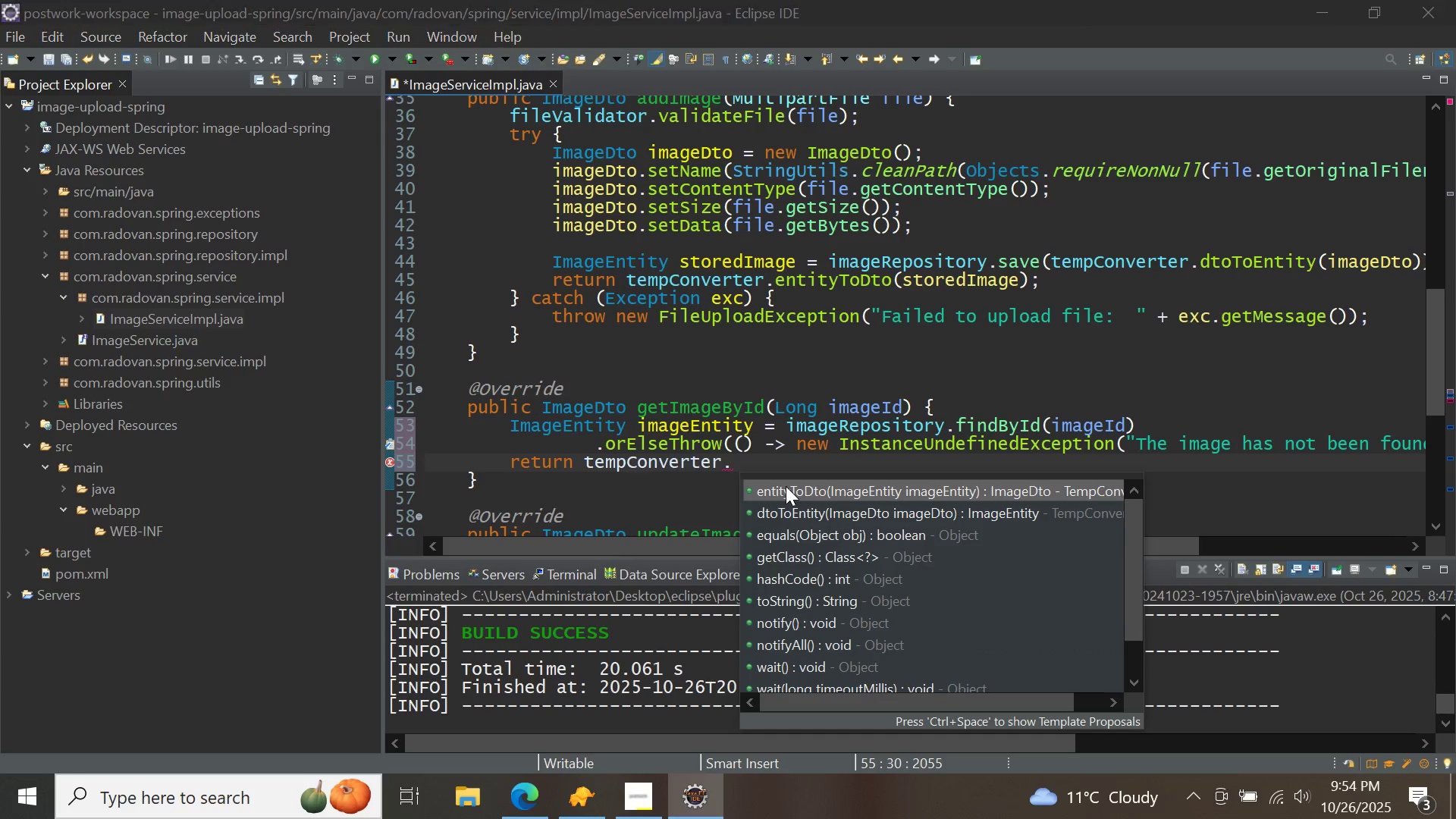 
double_click([786, 486])
 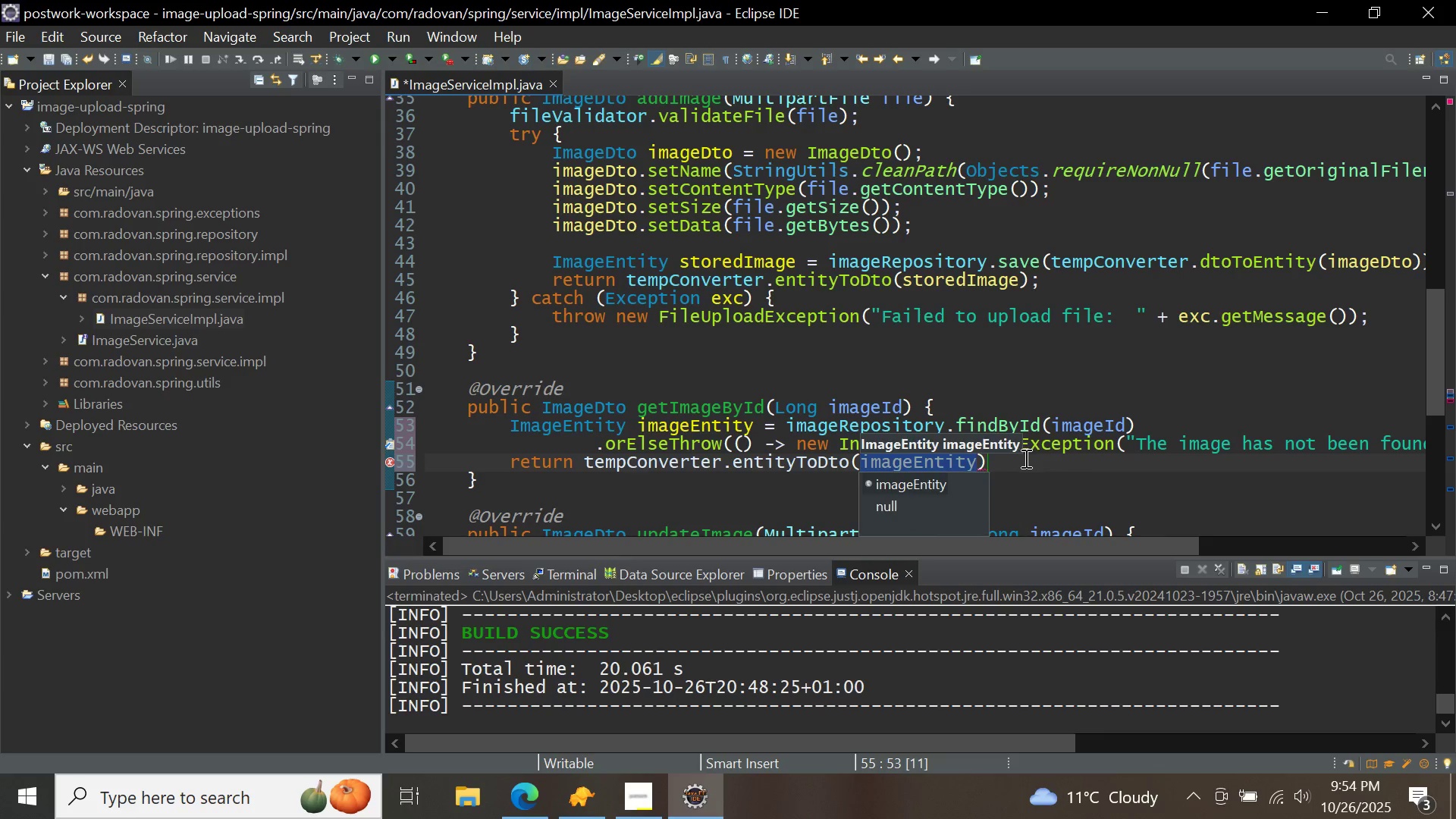 
left_click([1025, 458])
 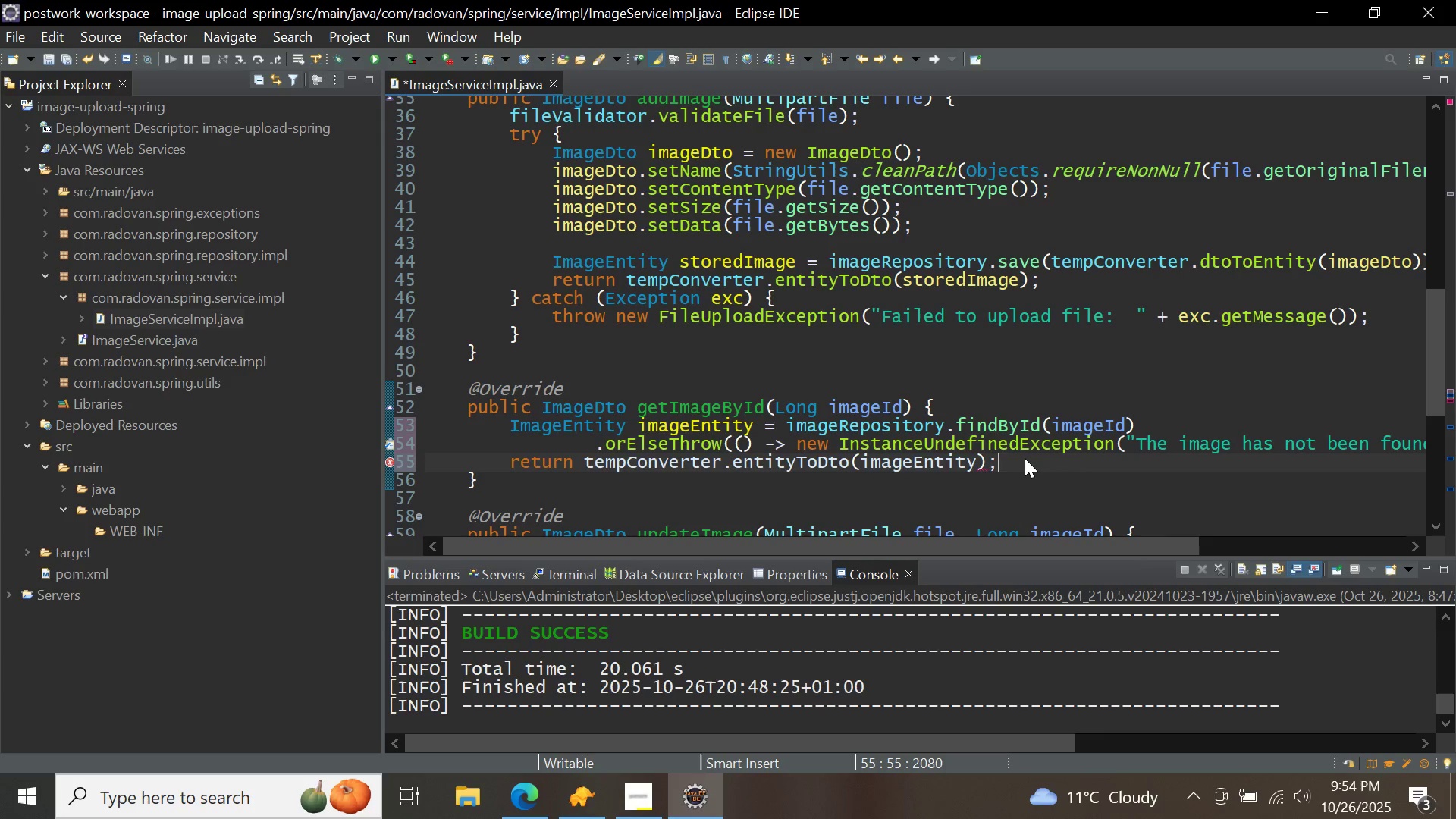 
key(Semicolon)
 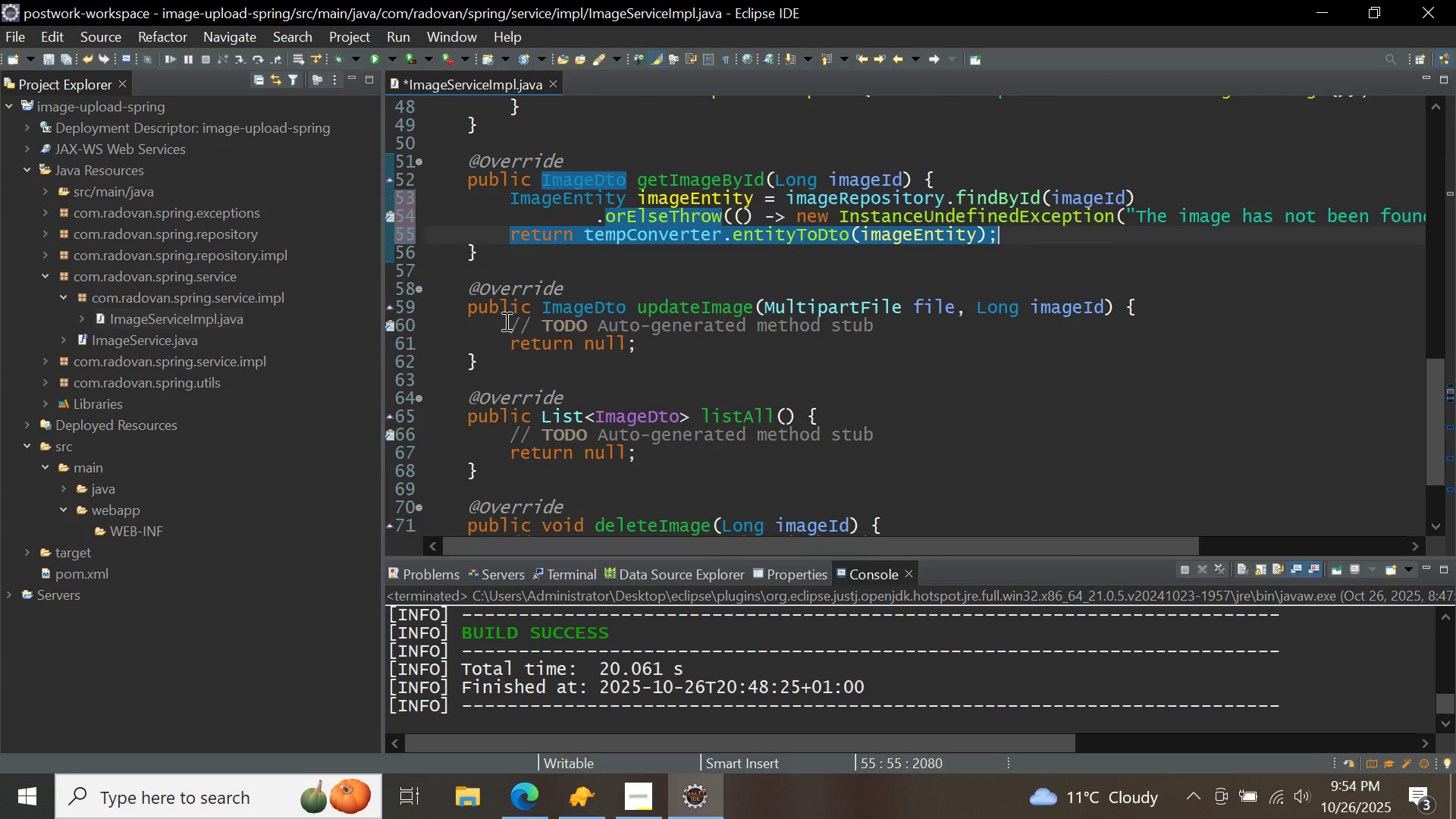 
wait(5.93)
 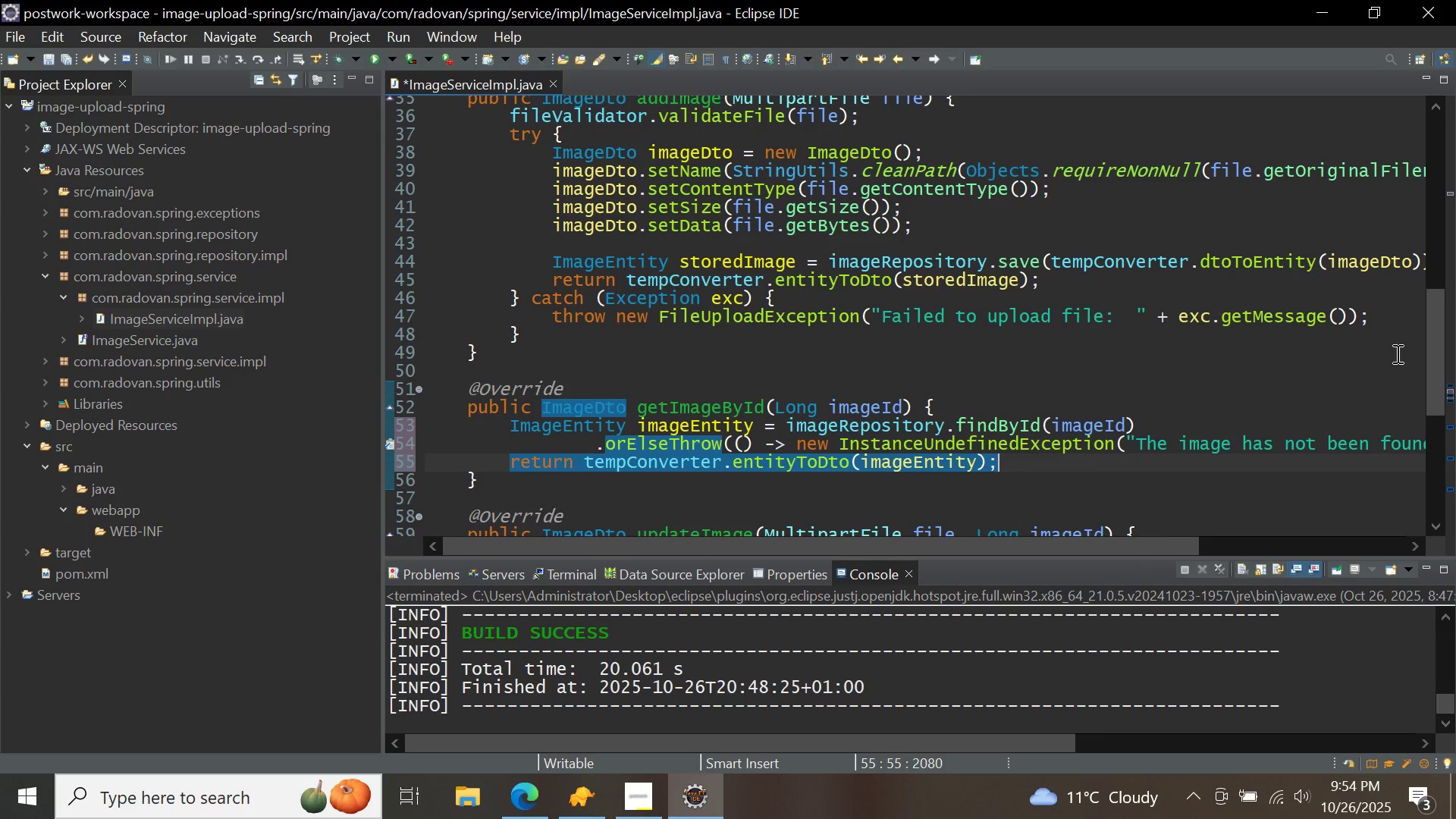 
key(Backspace)
 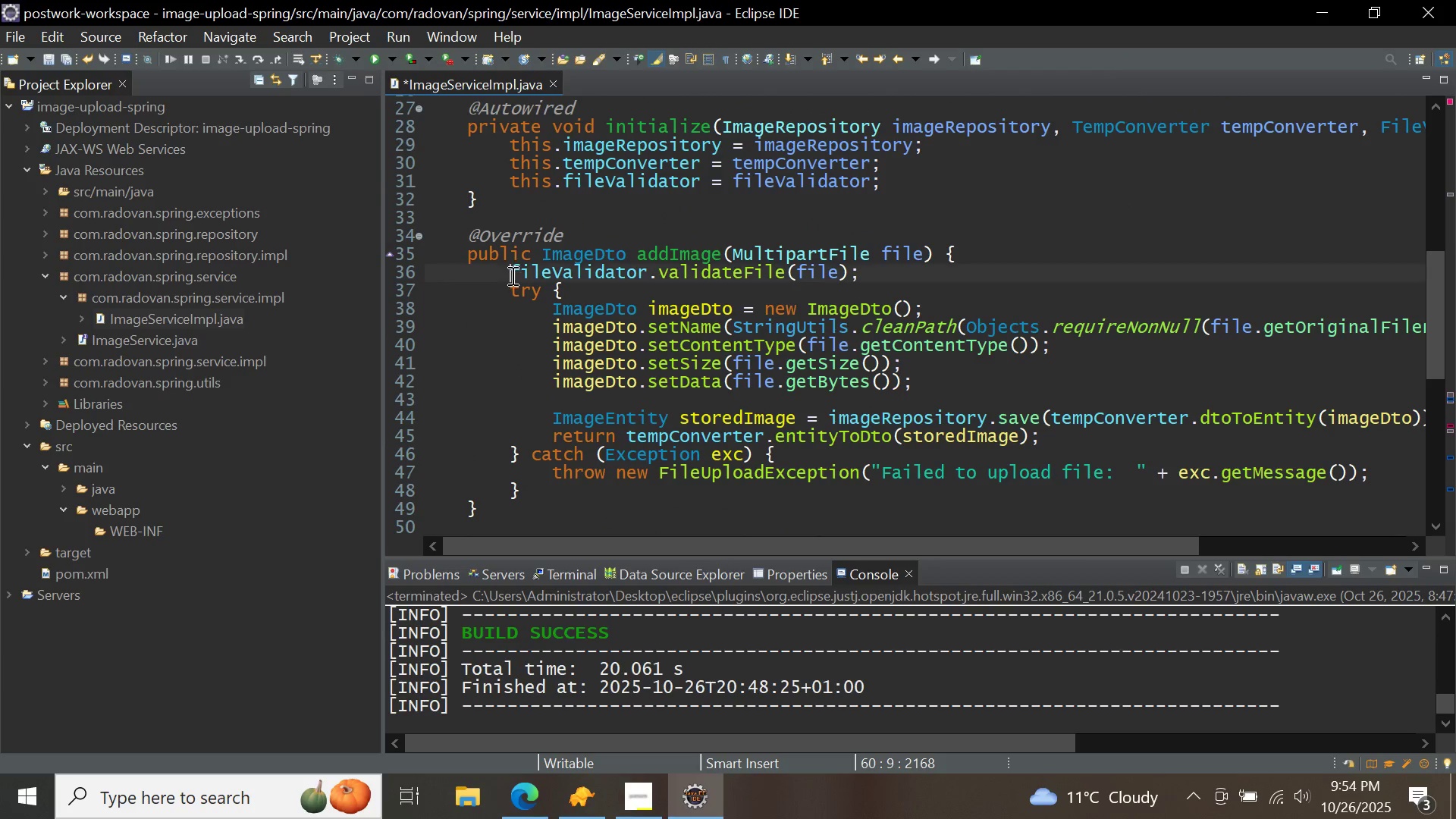 
wait(7.69)
 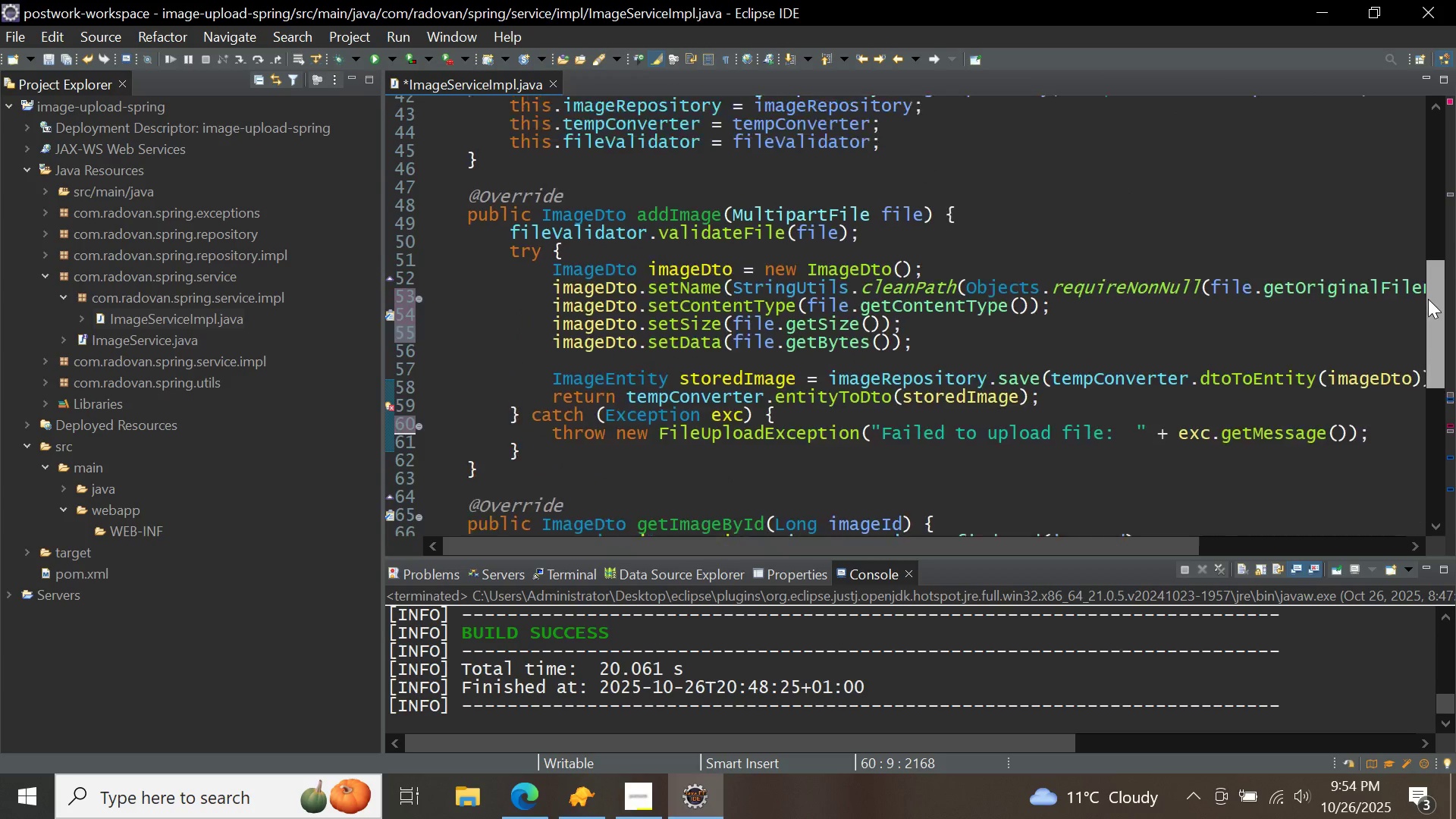 
right_click([674, 369])
 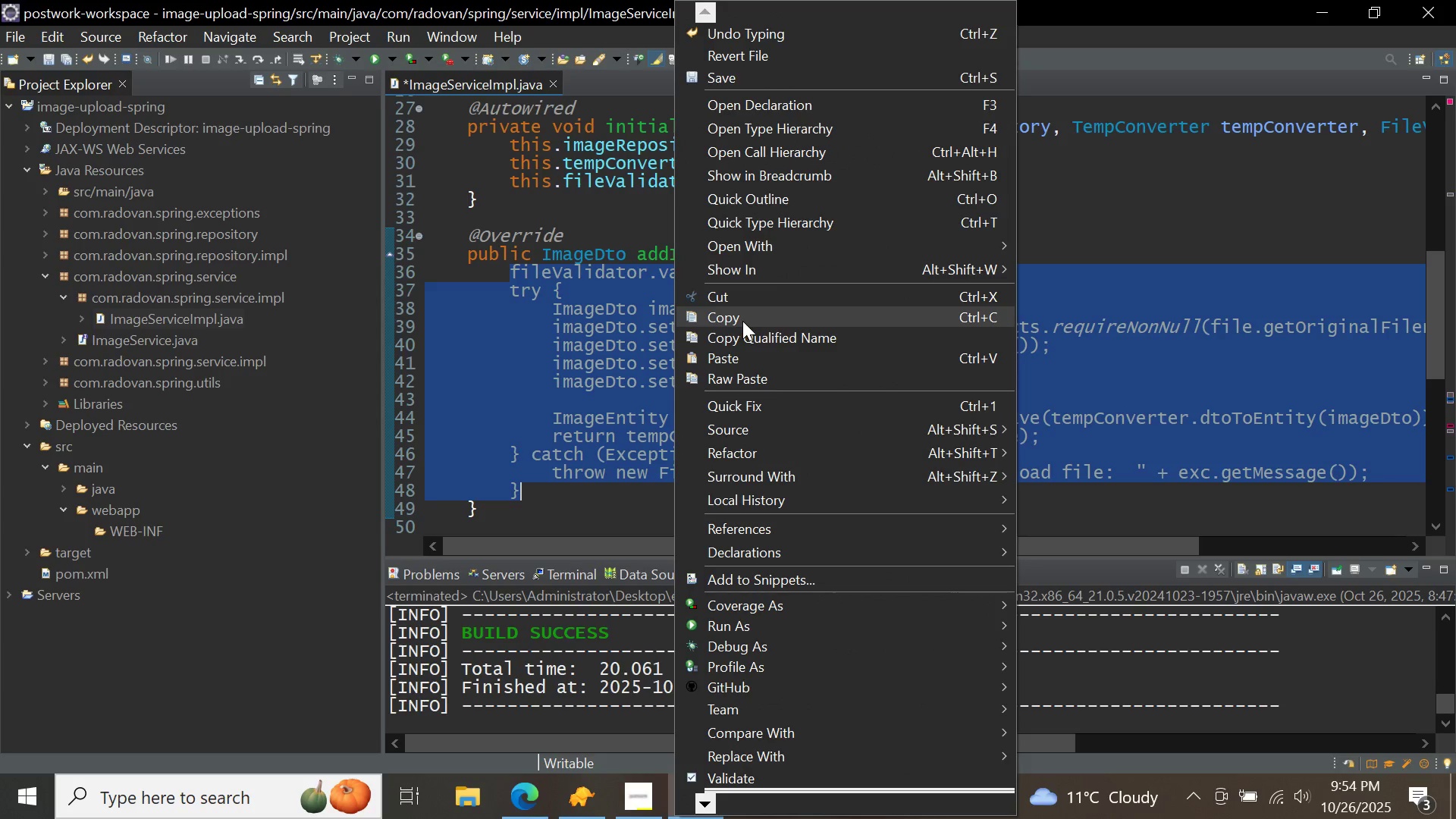 
left_click([742, 321])
 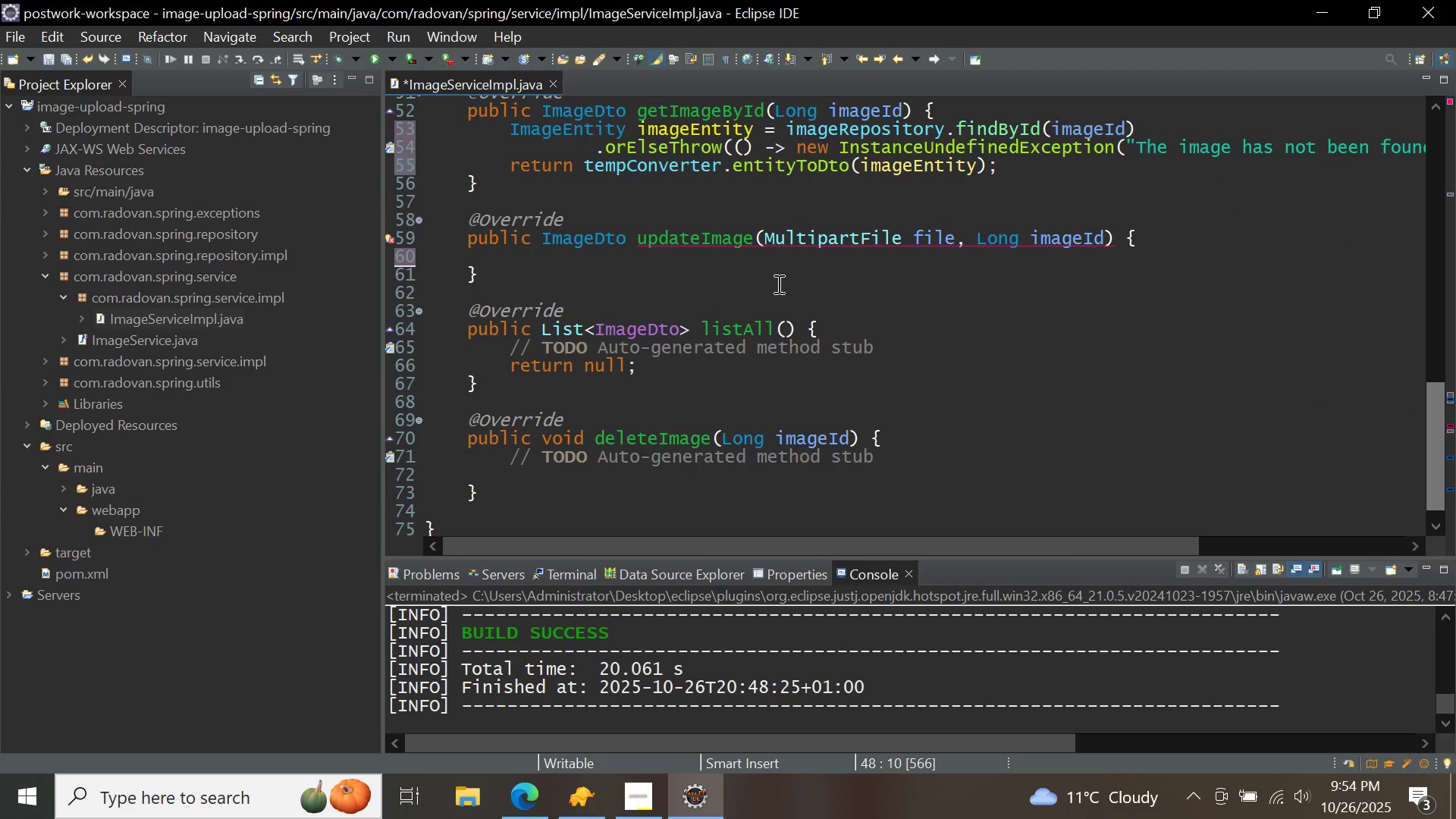 
left_click([610, 260])
 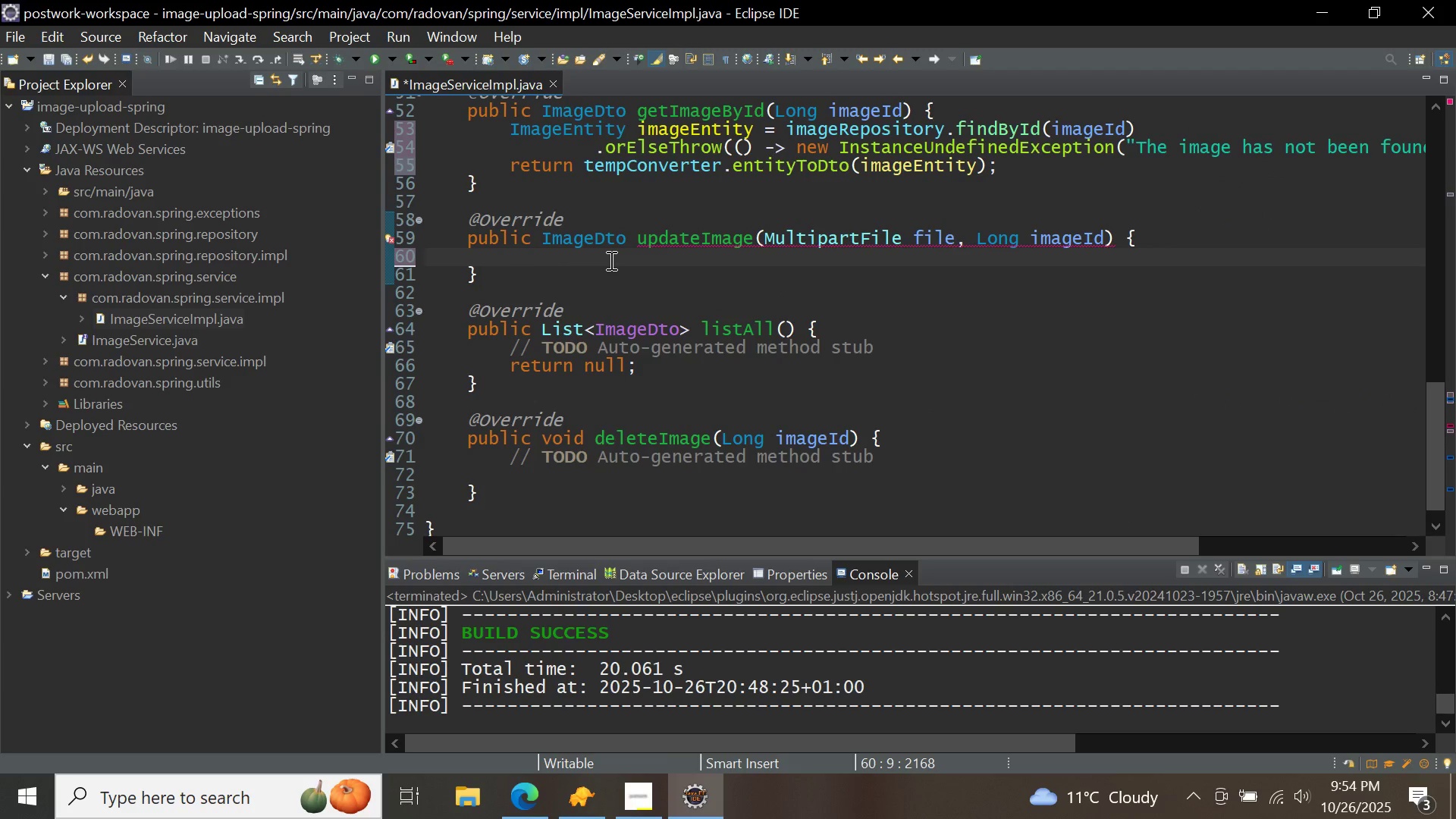 
key(Control+ControlLeft)
 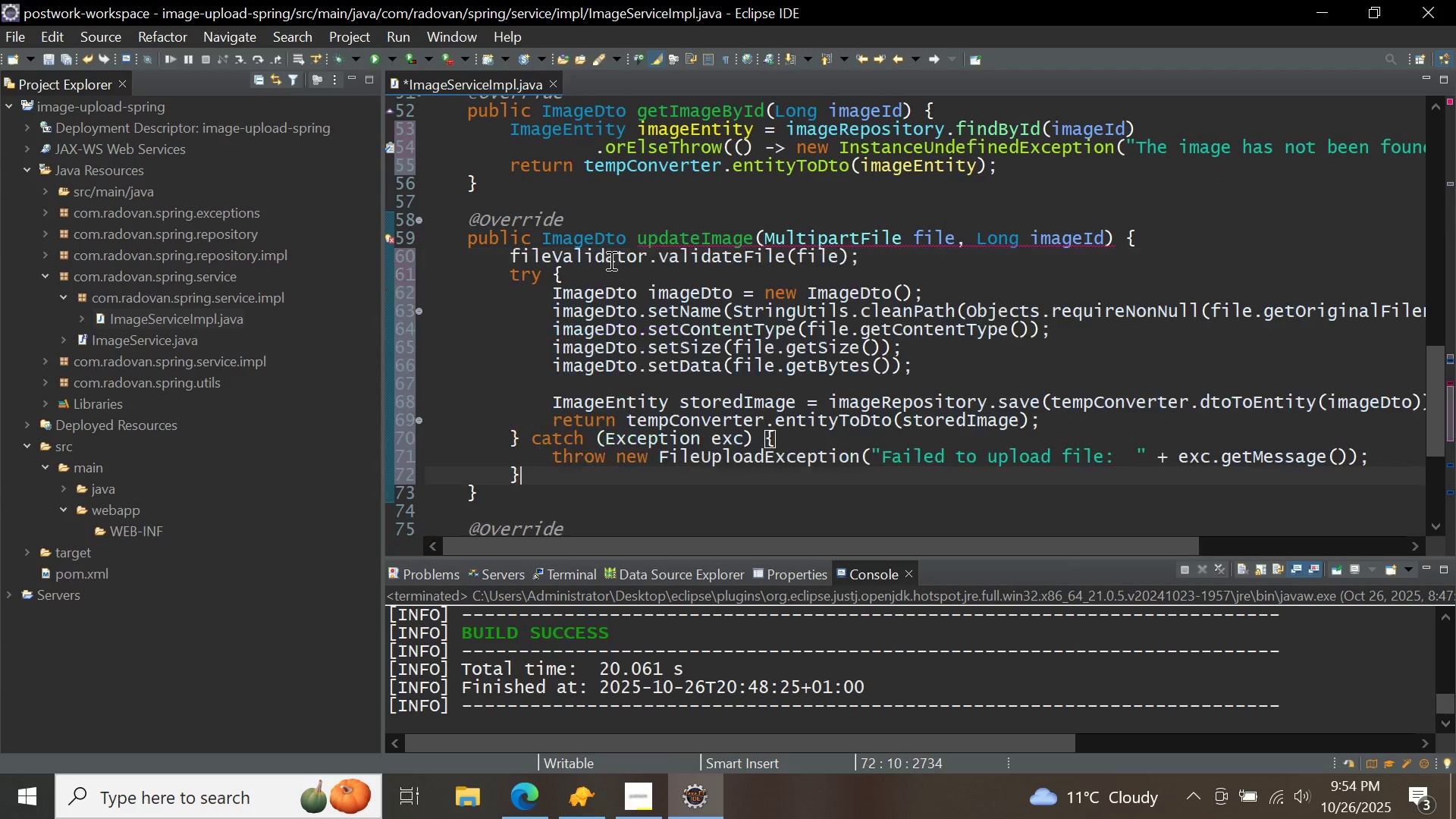 
key(Control+V)
 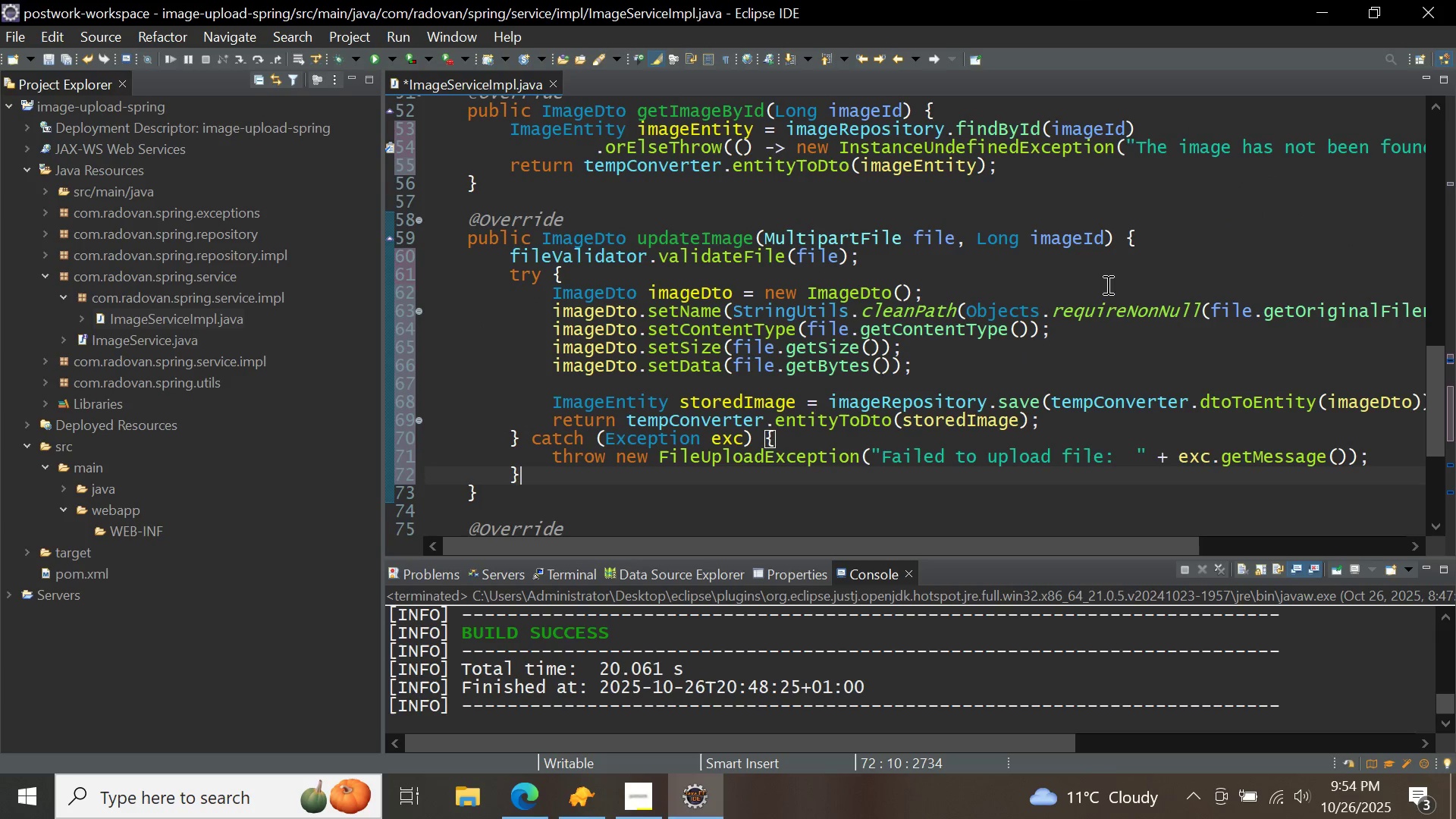 
wait(9.82)
 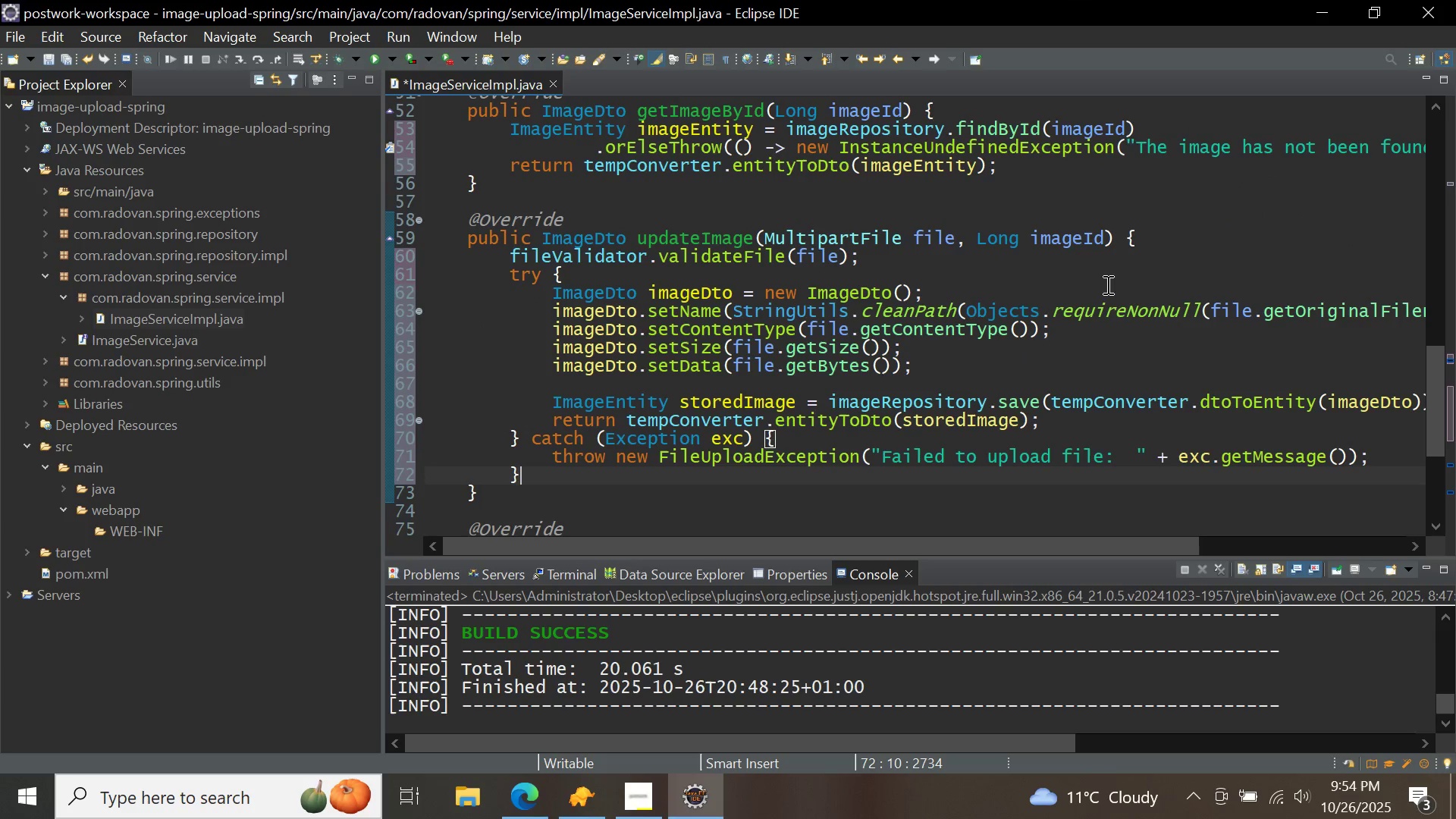 
left_click([1168, 234])
 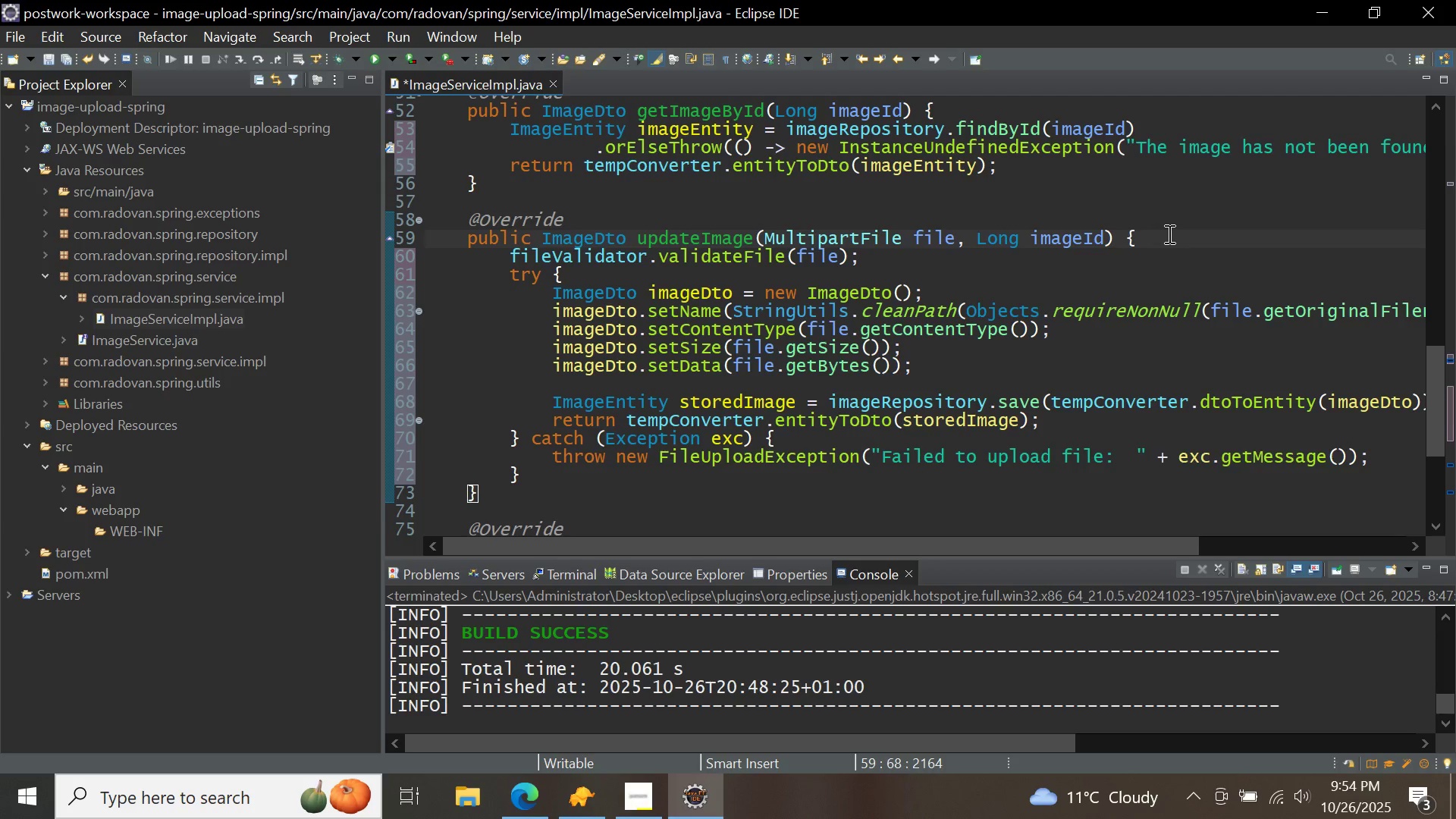 
key(Enter)
 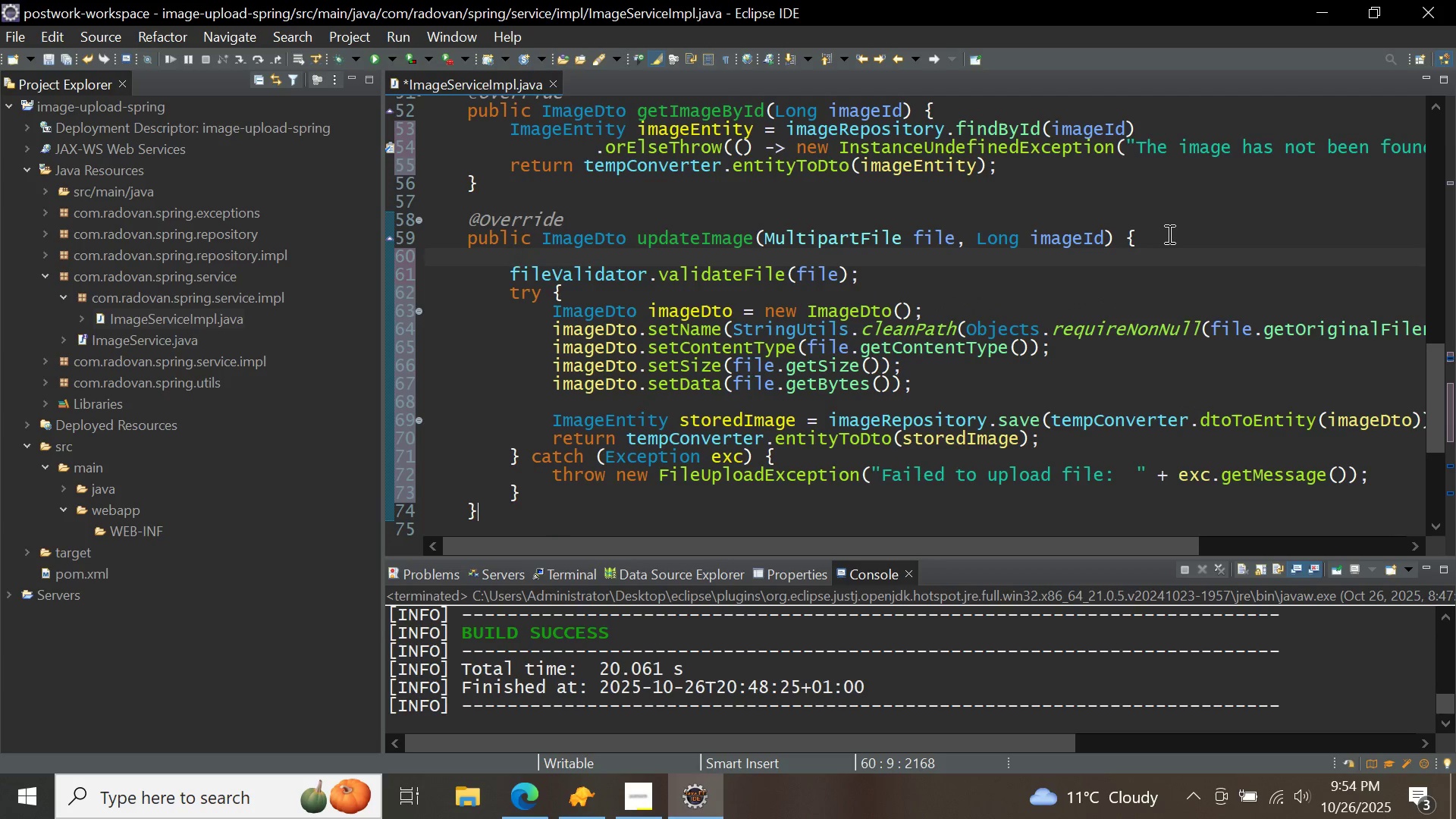 
type(get)
 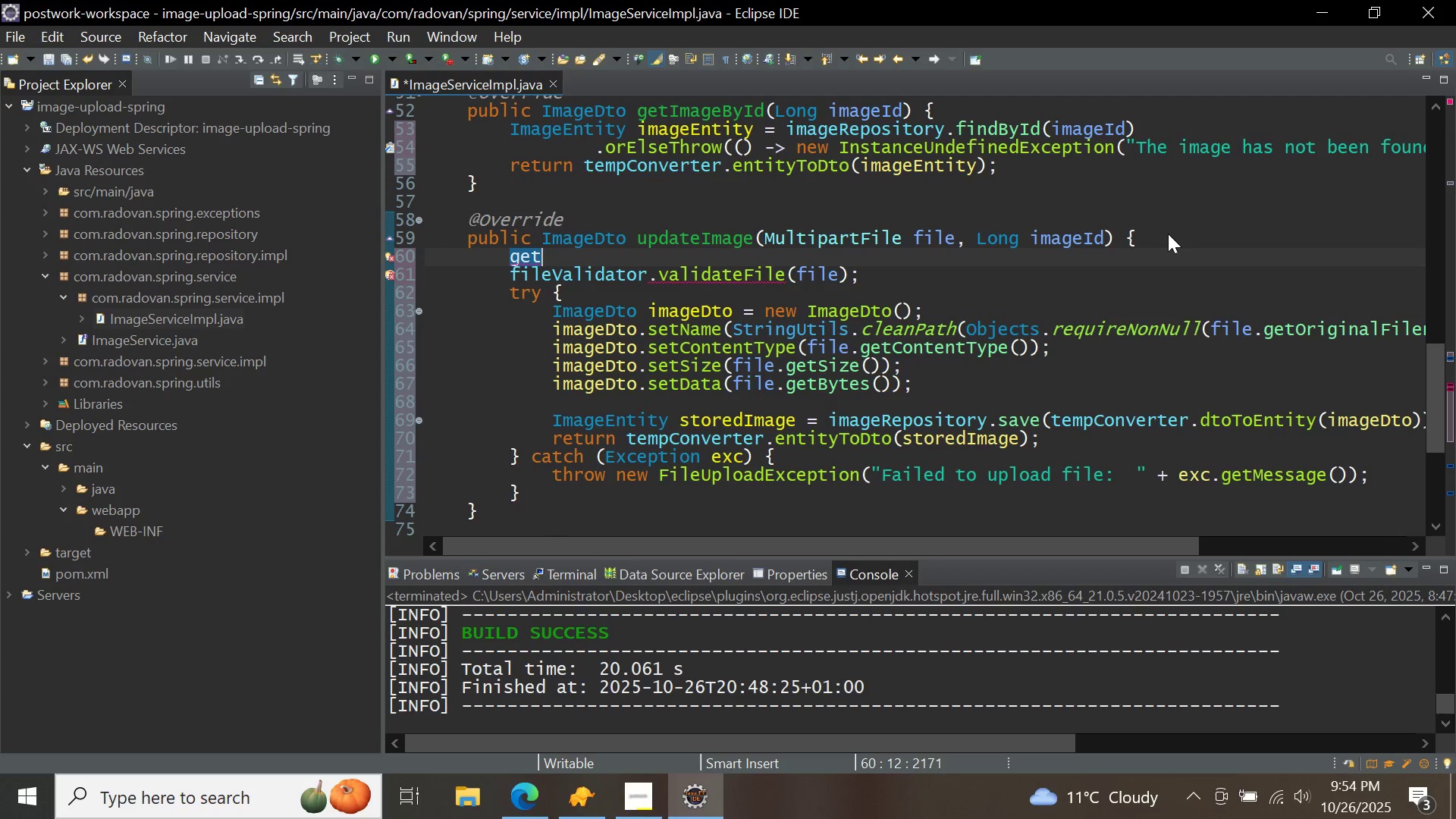 
key(Control+ControlLeft)
 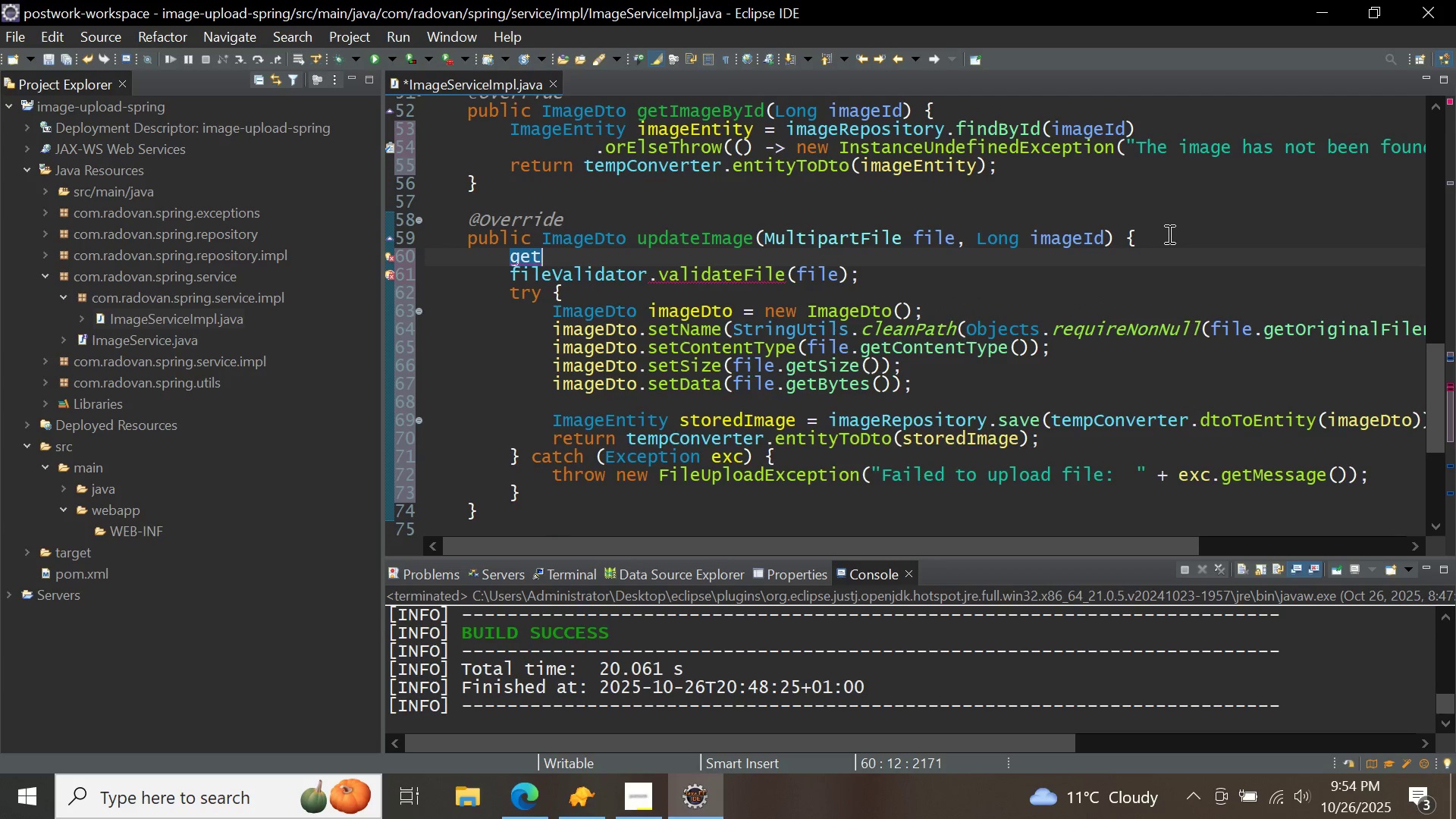 
key(Control+Space)
 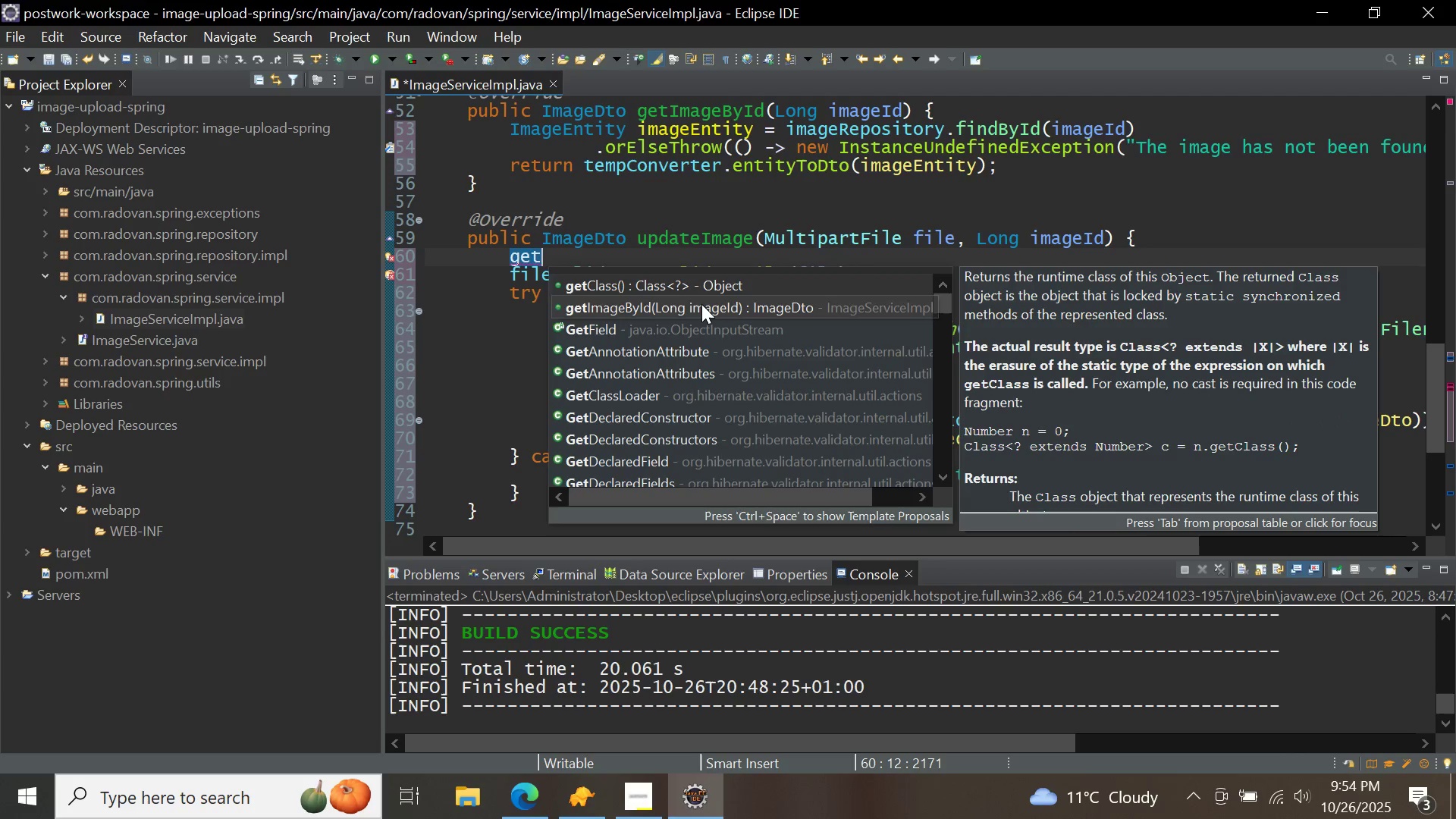 
double_click([701, 304])
 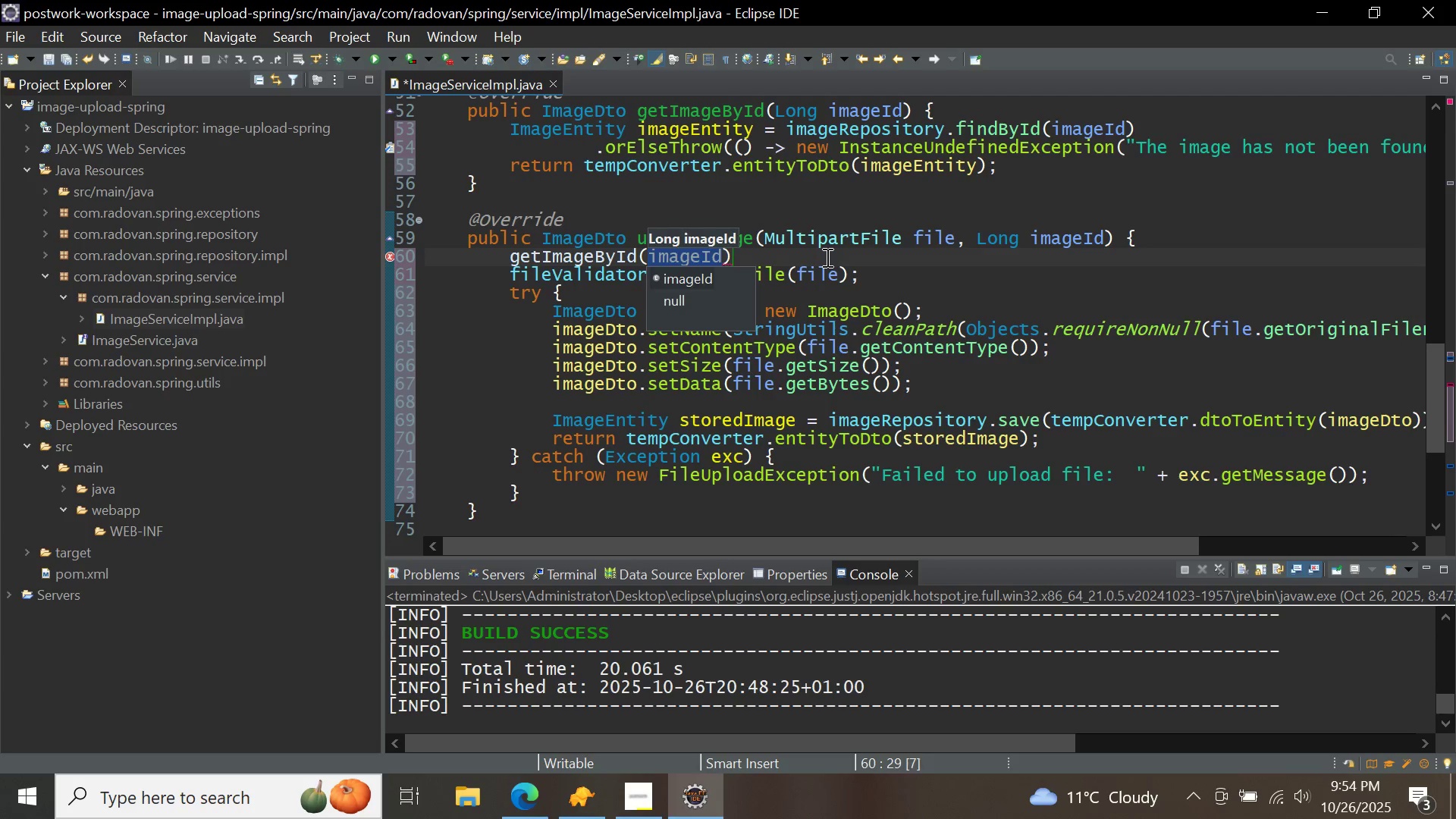 
left_click([826, 257])
 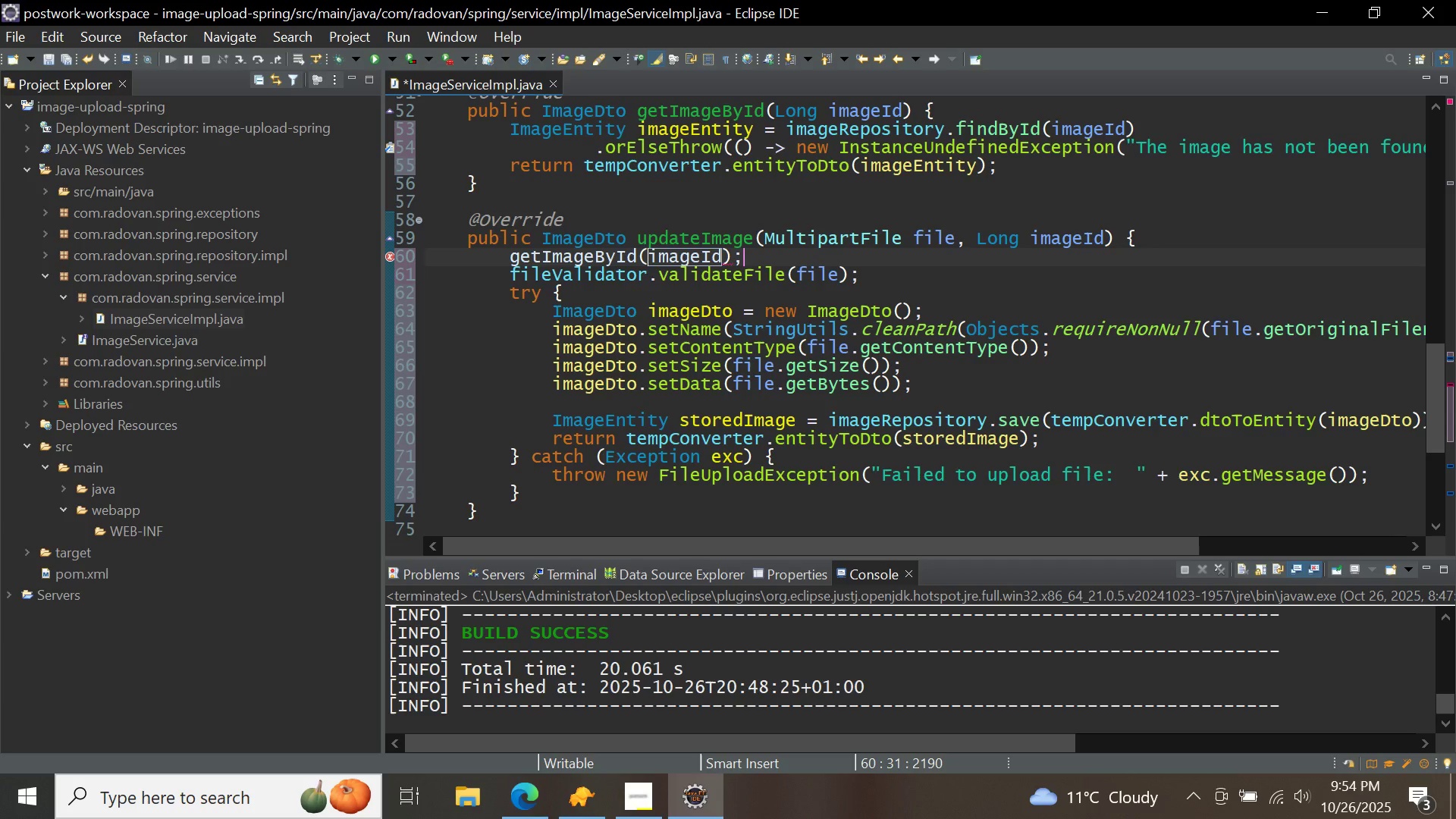 
key(Semicolon)
 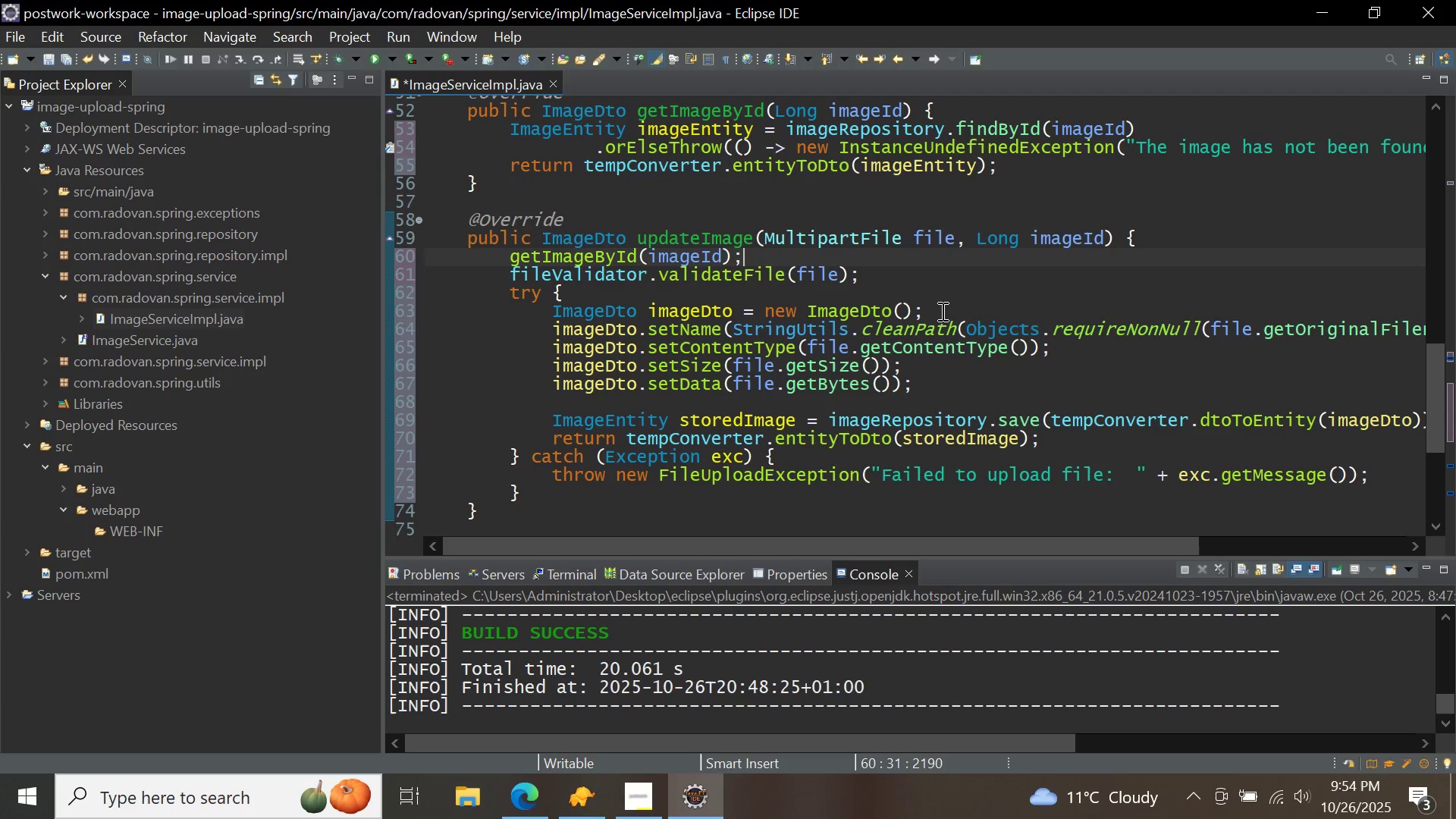 
left_click([942, 312])
 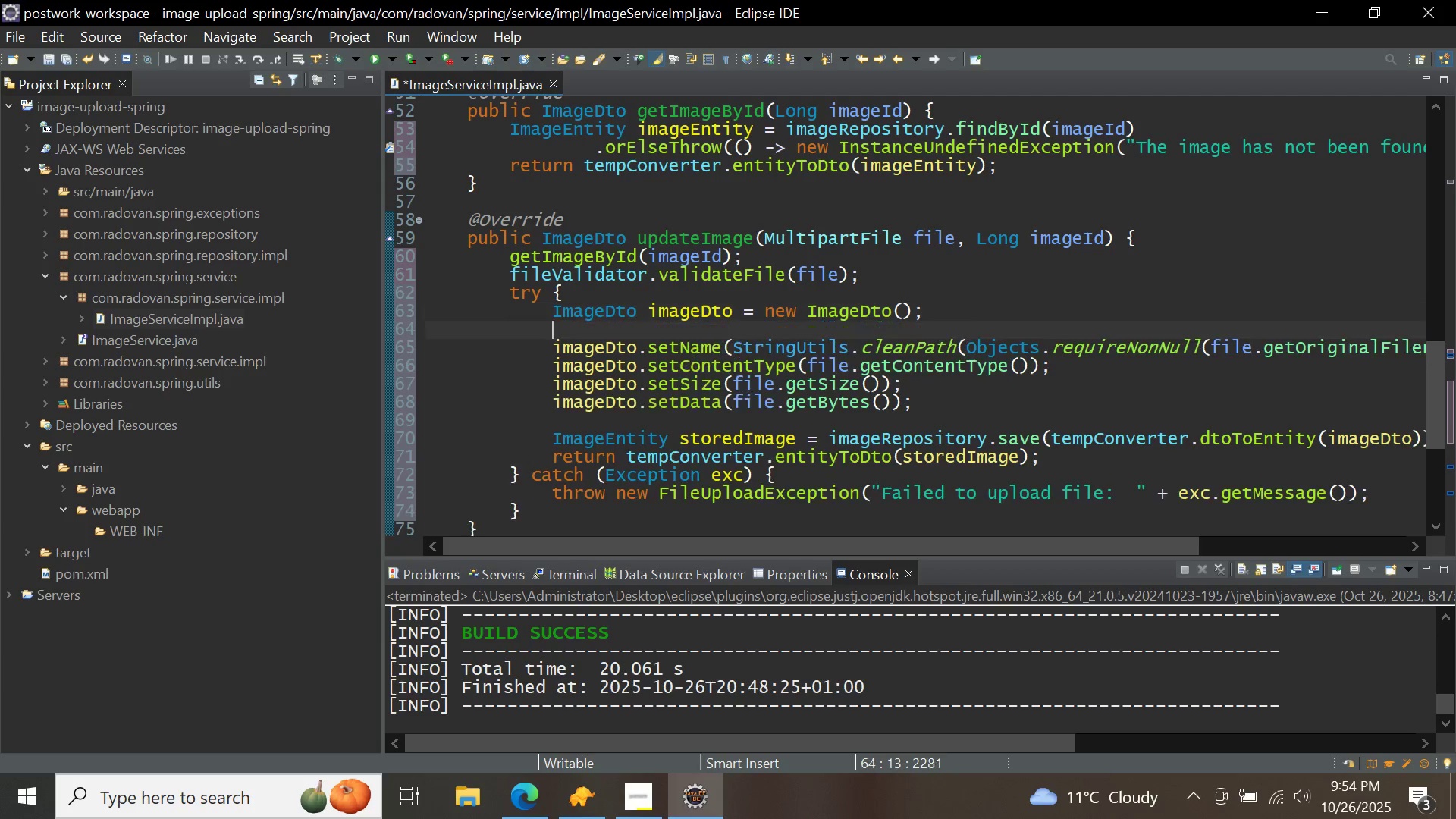 
key(Enter)
 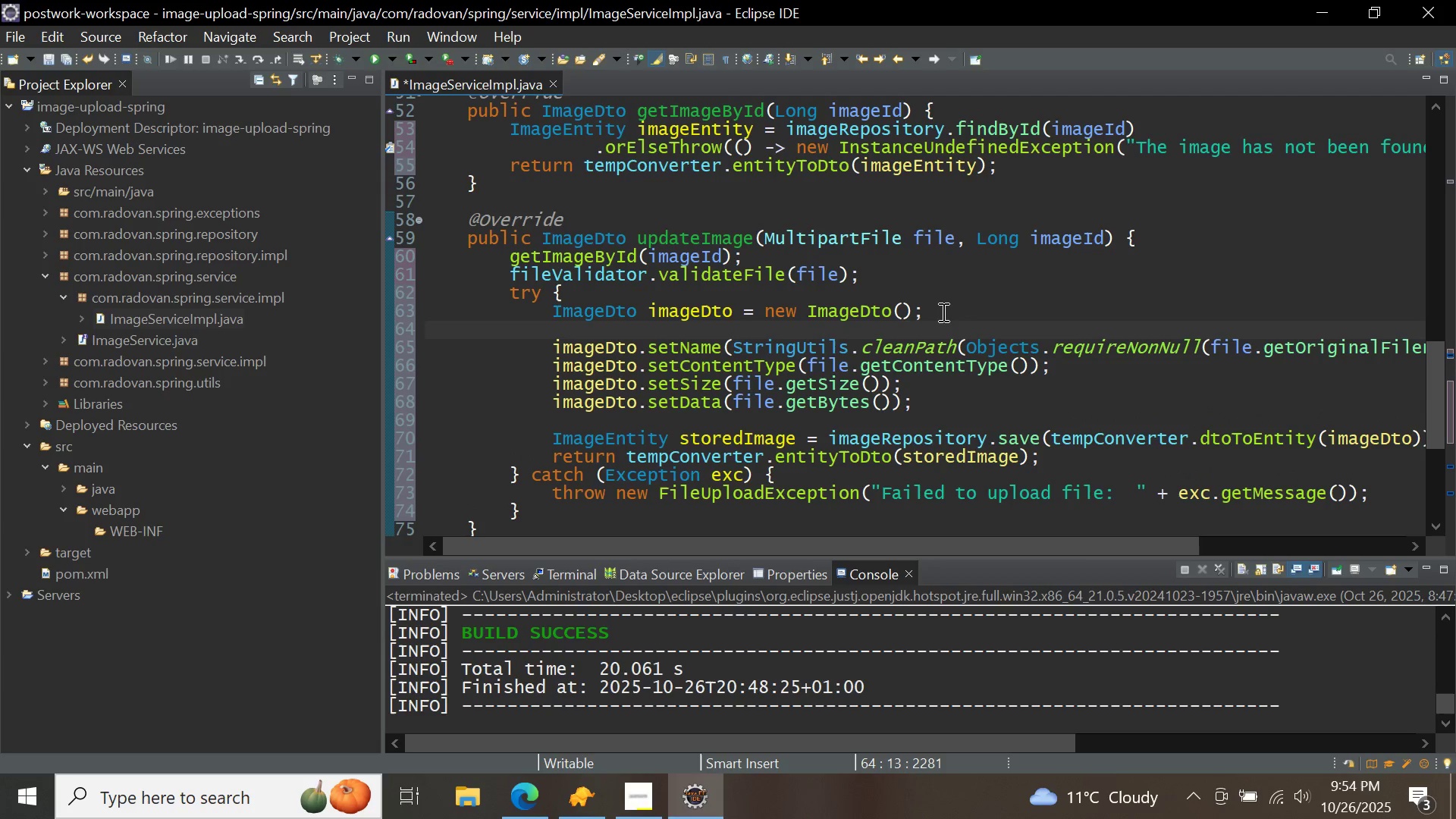 
type(imag)
 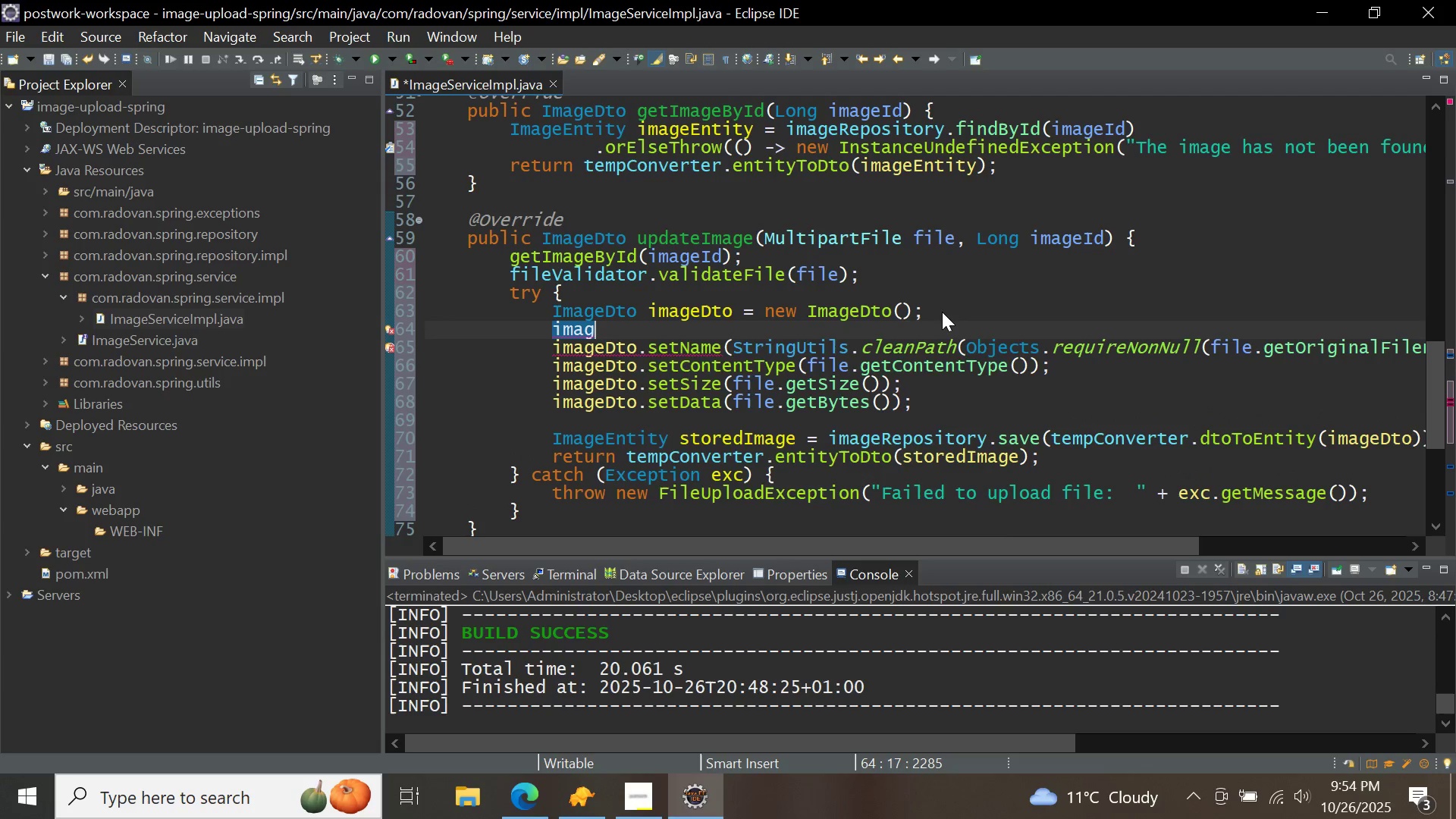 
key(Control+ControlLeft)
 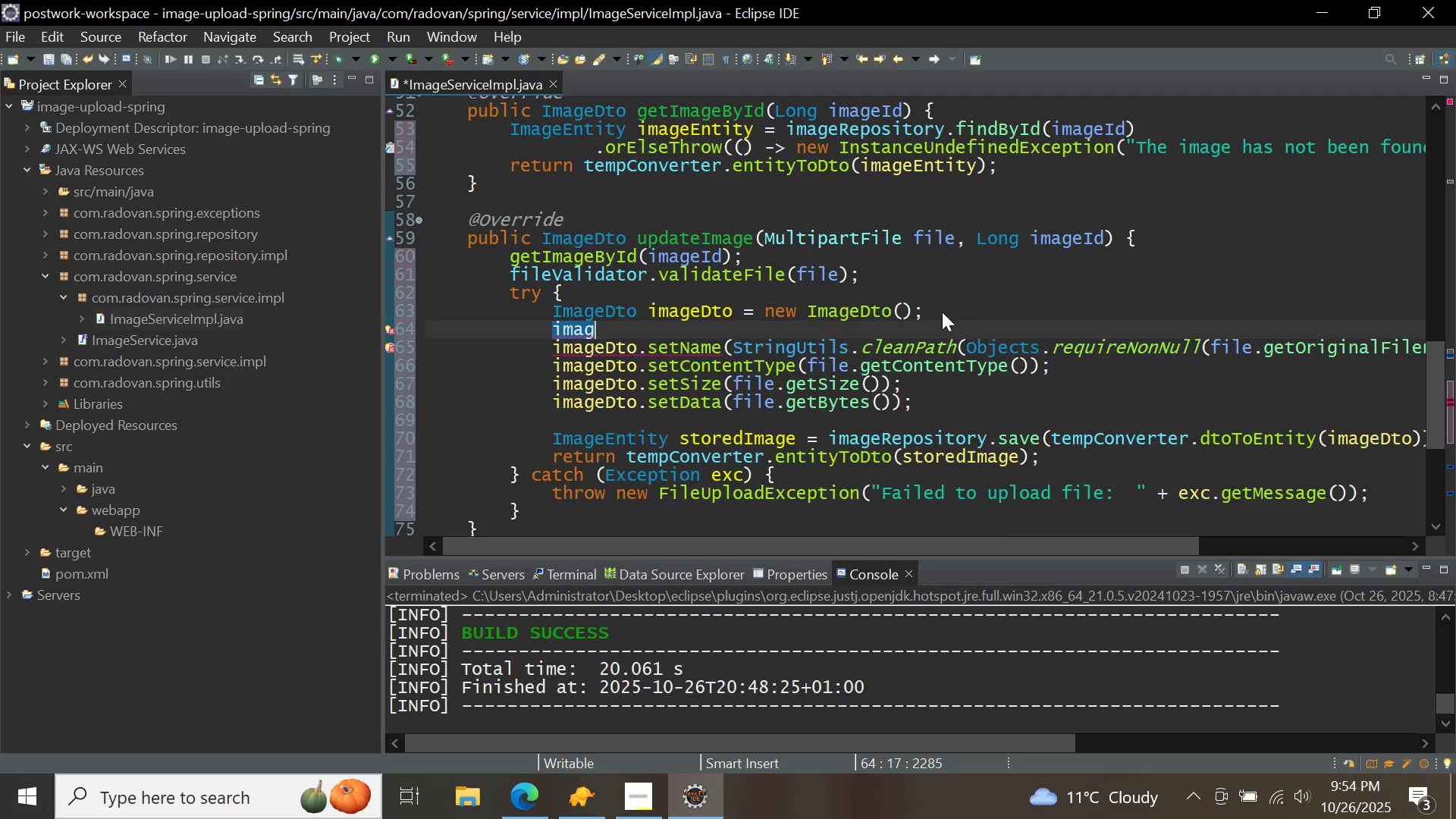 
key(Control+Space)
 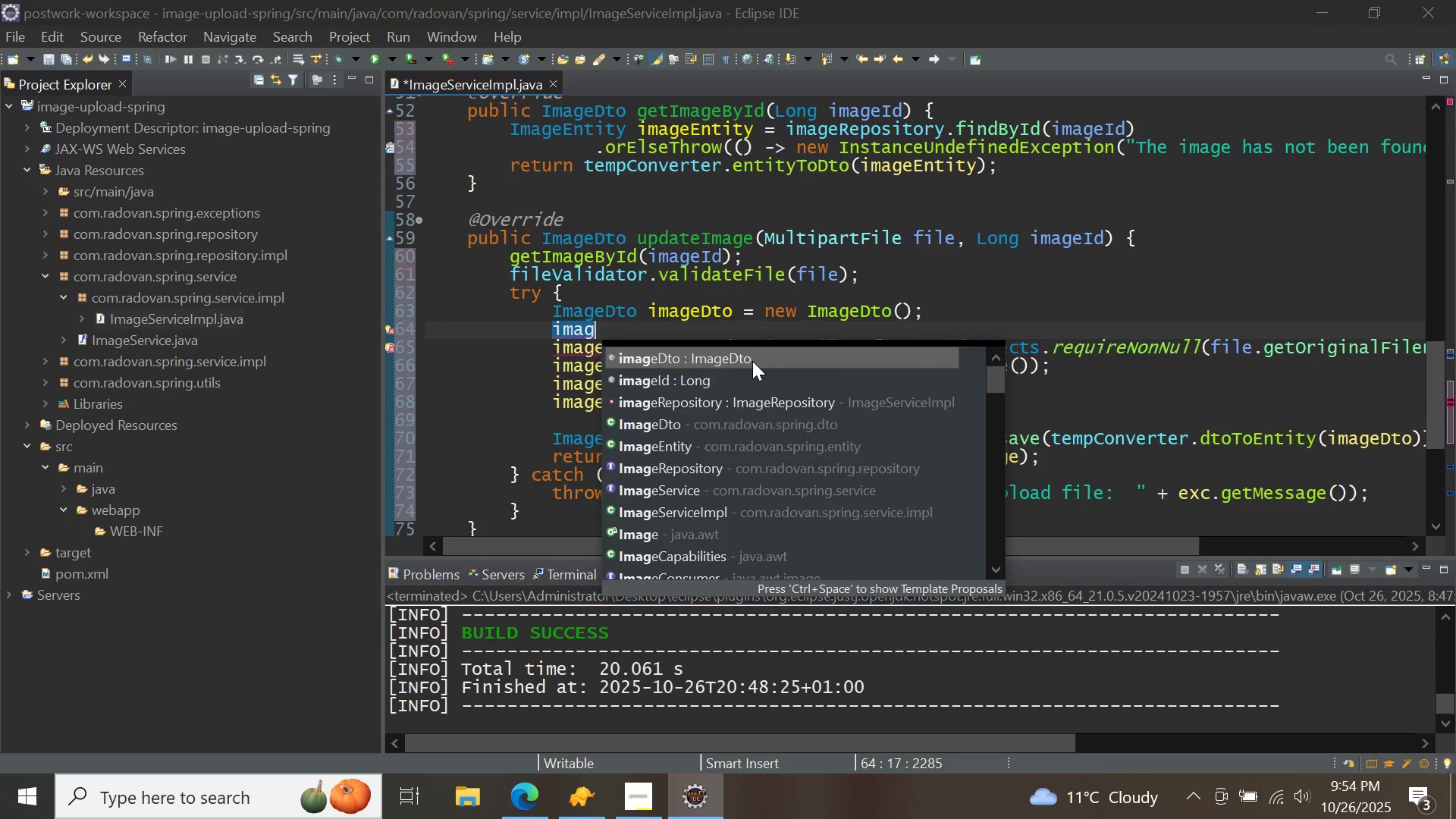 
double_click([752, 361])
 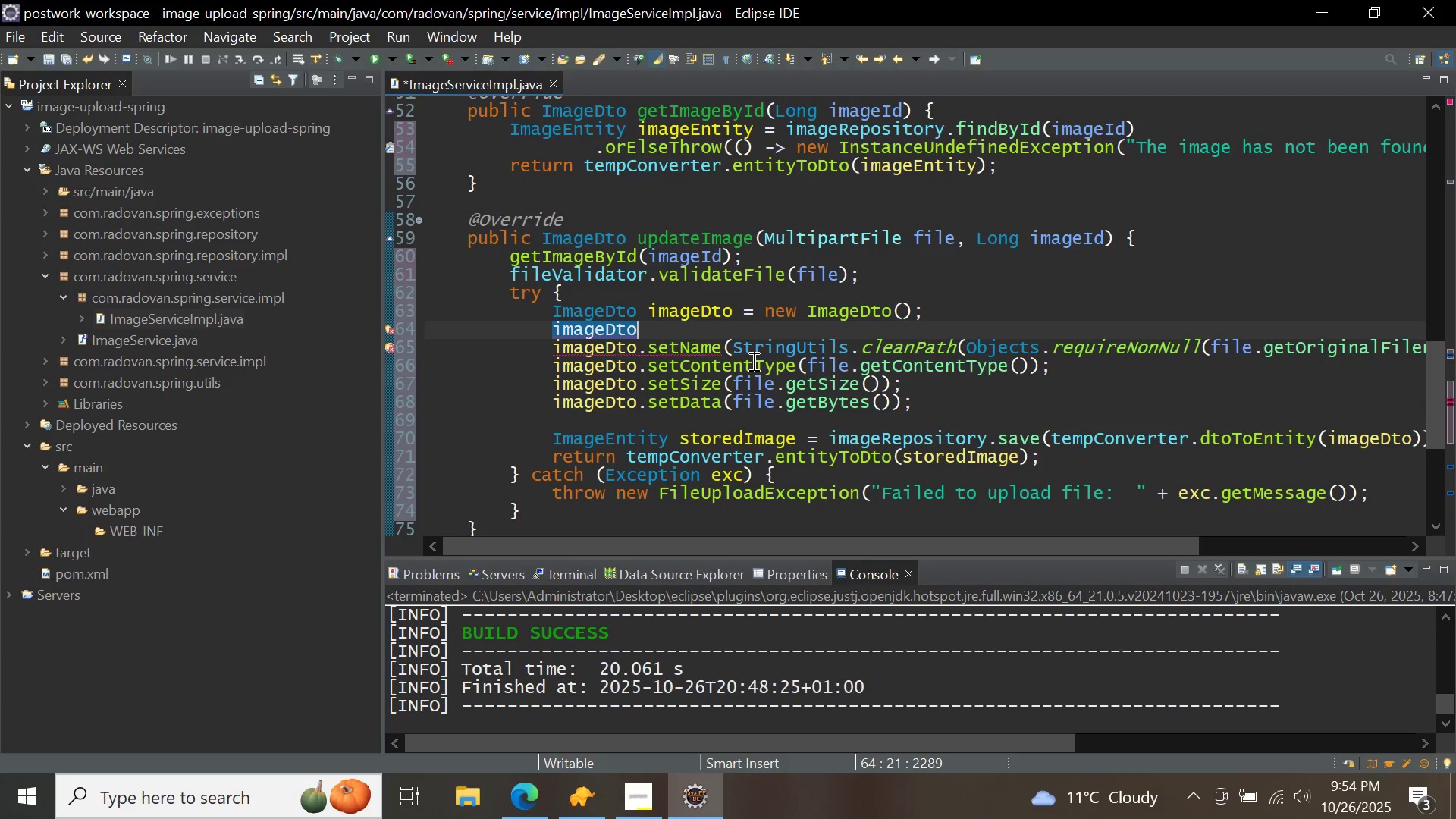 
type(.seti)
 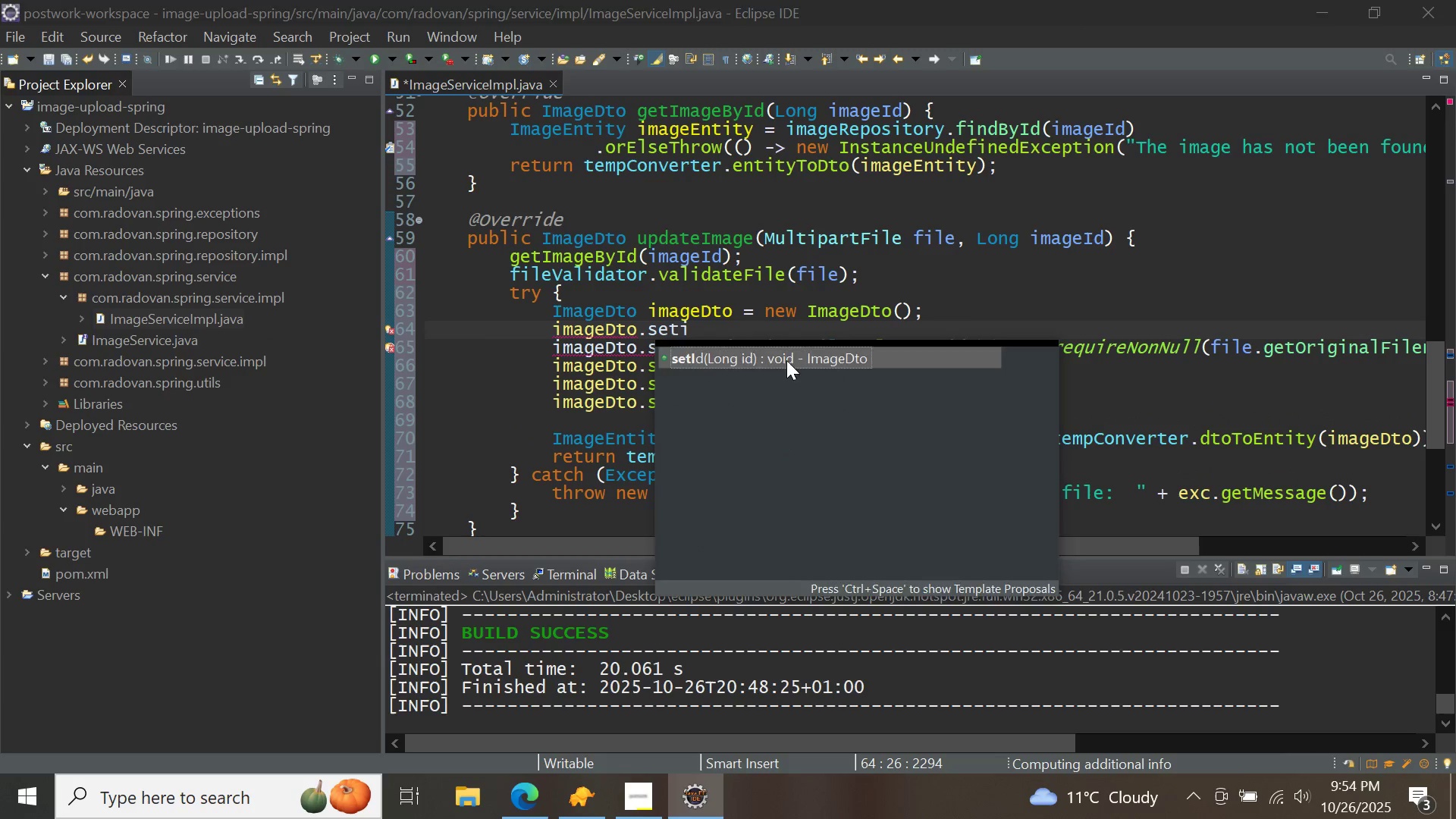 
double_click([786, 360])
 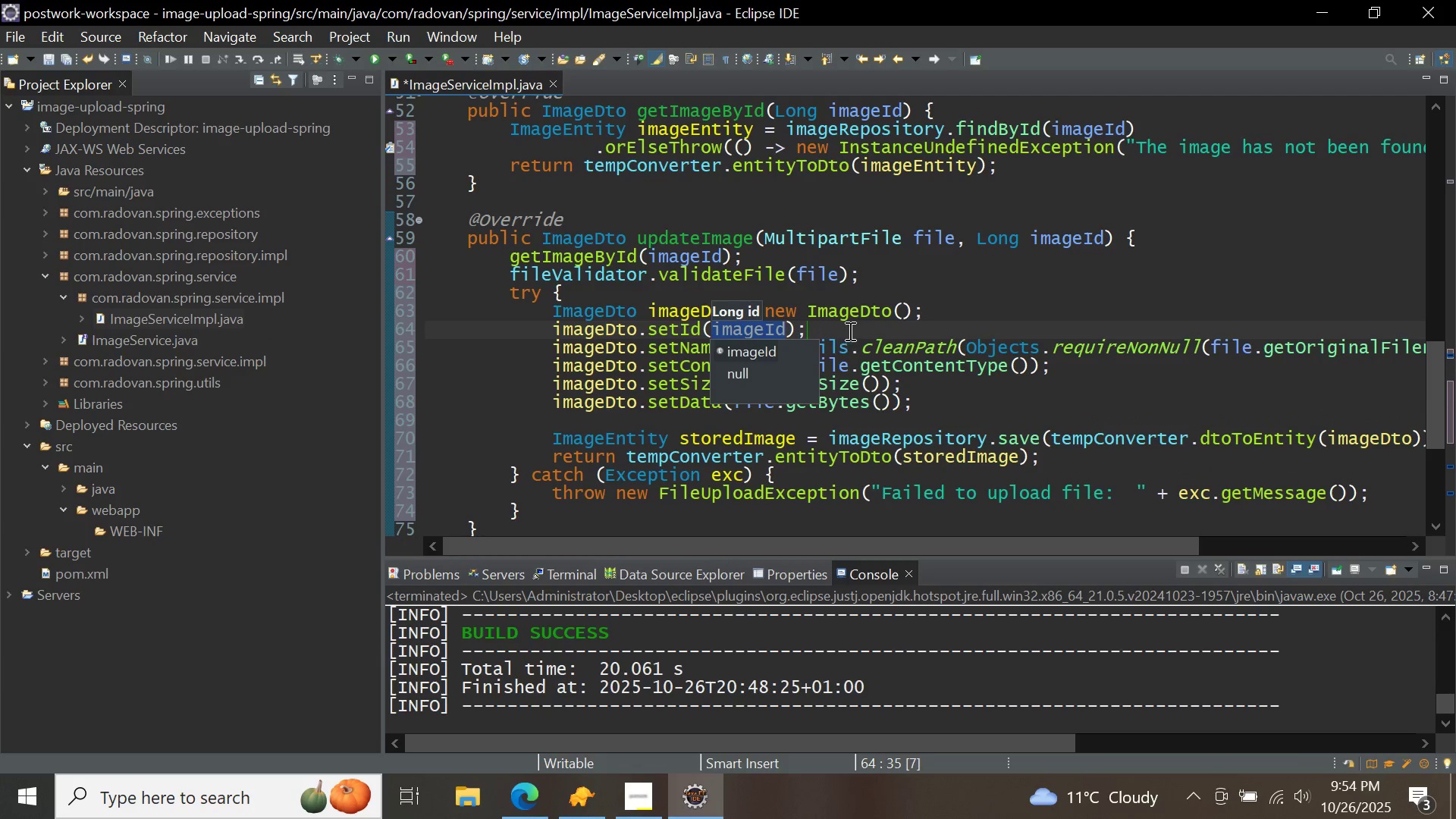 
left_click([849, 331])
 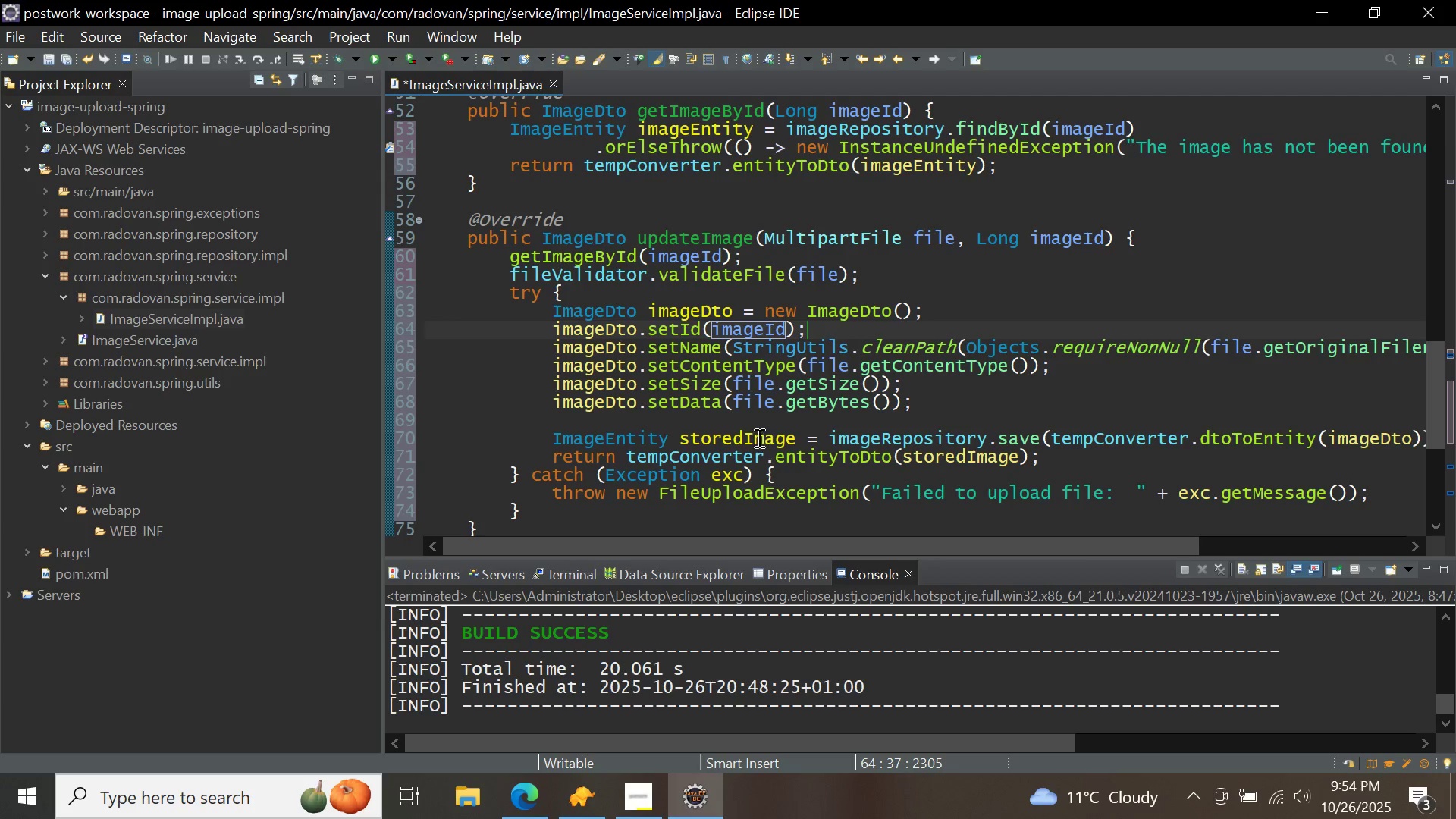 
left_click([743, 435])
 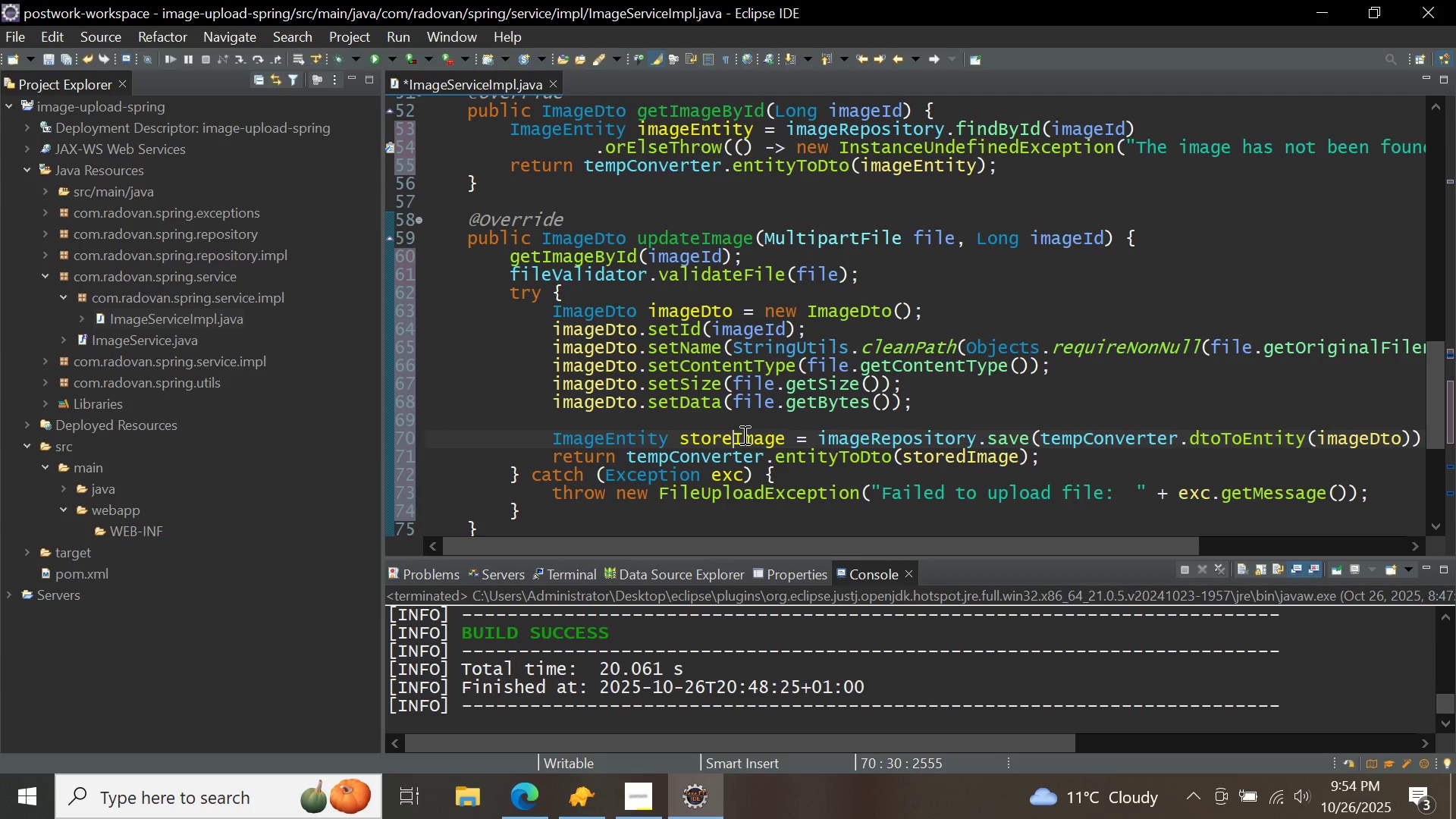 
hold_key(key=Backspace, duration=0.59)
 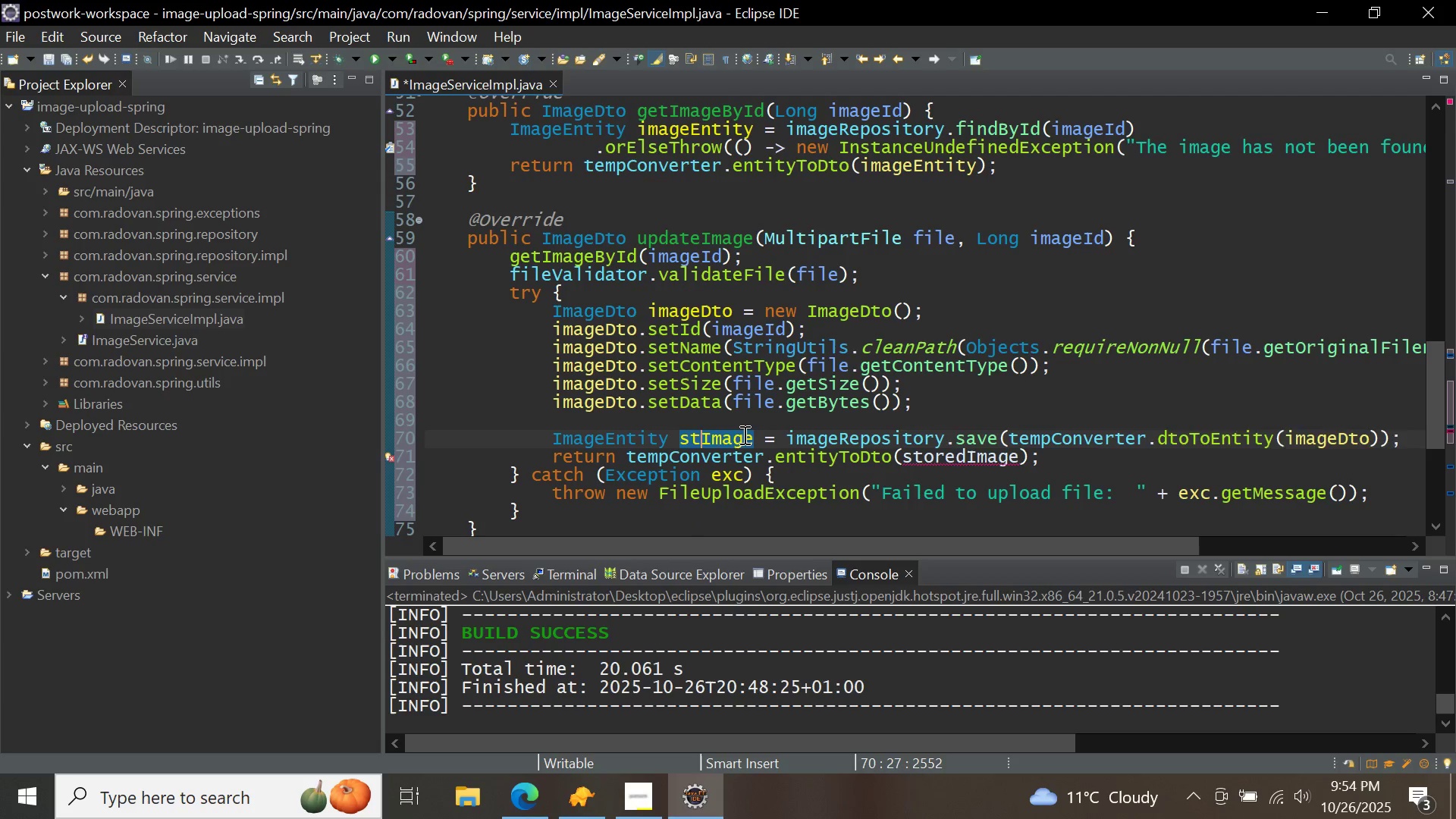 
key(Backspace)
key(Backspace)
type(updated)
 